 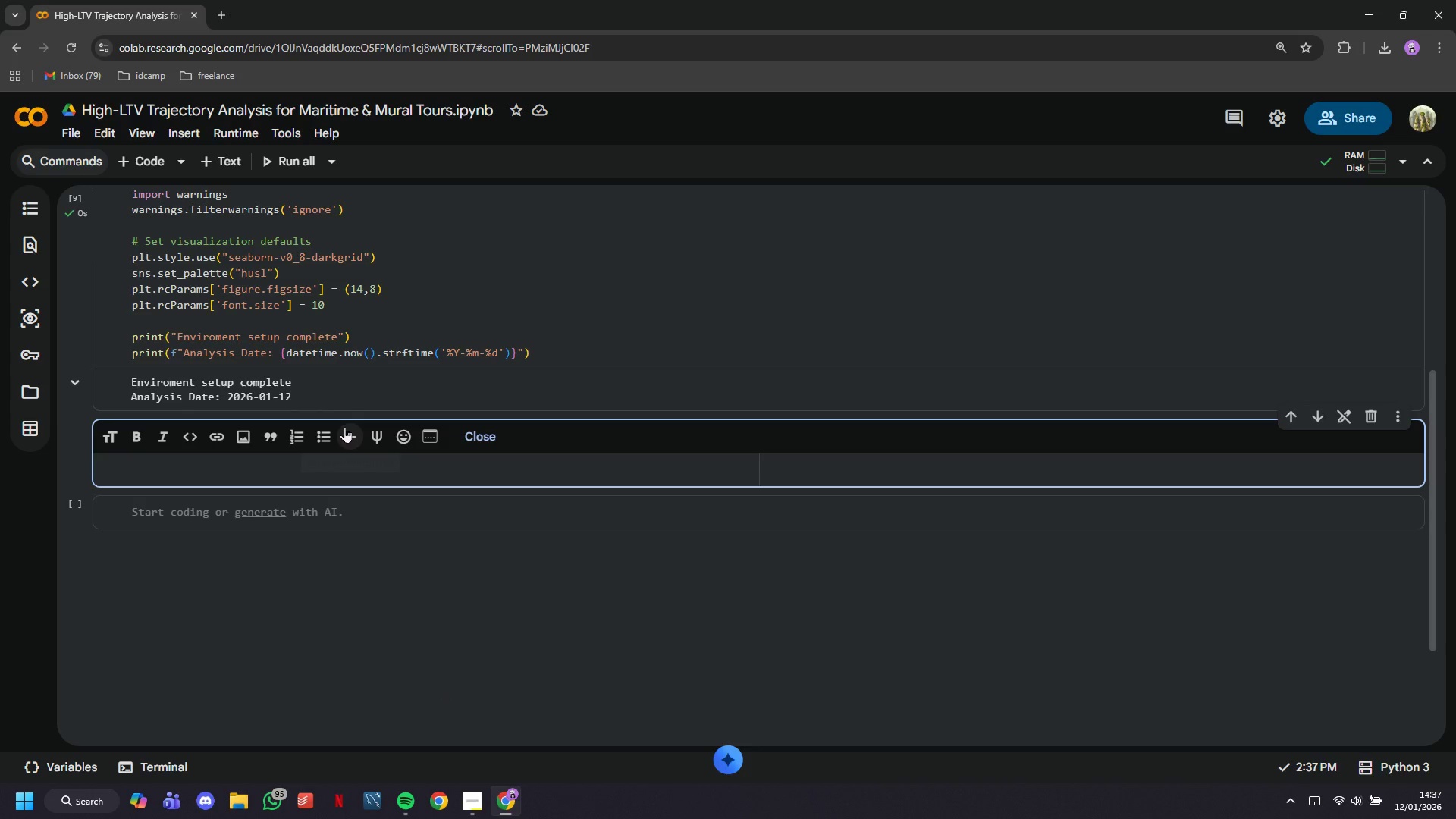 
type(## 2. Data Loading and Initial Inspection)
 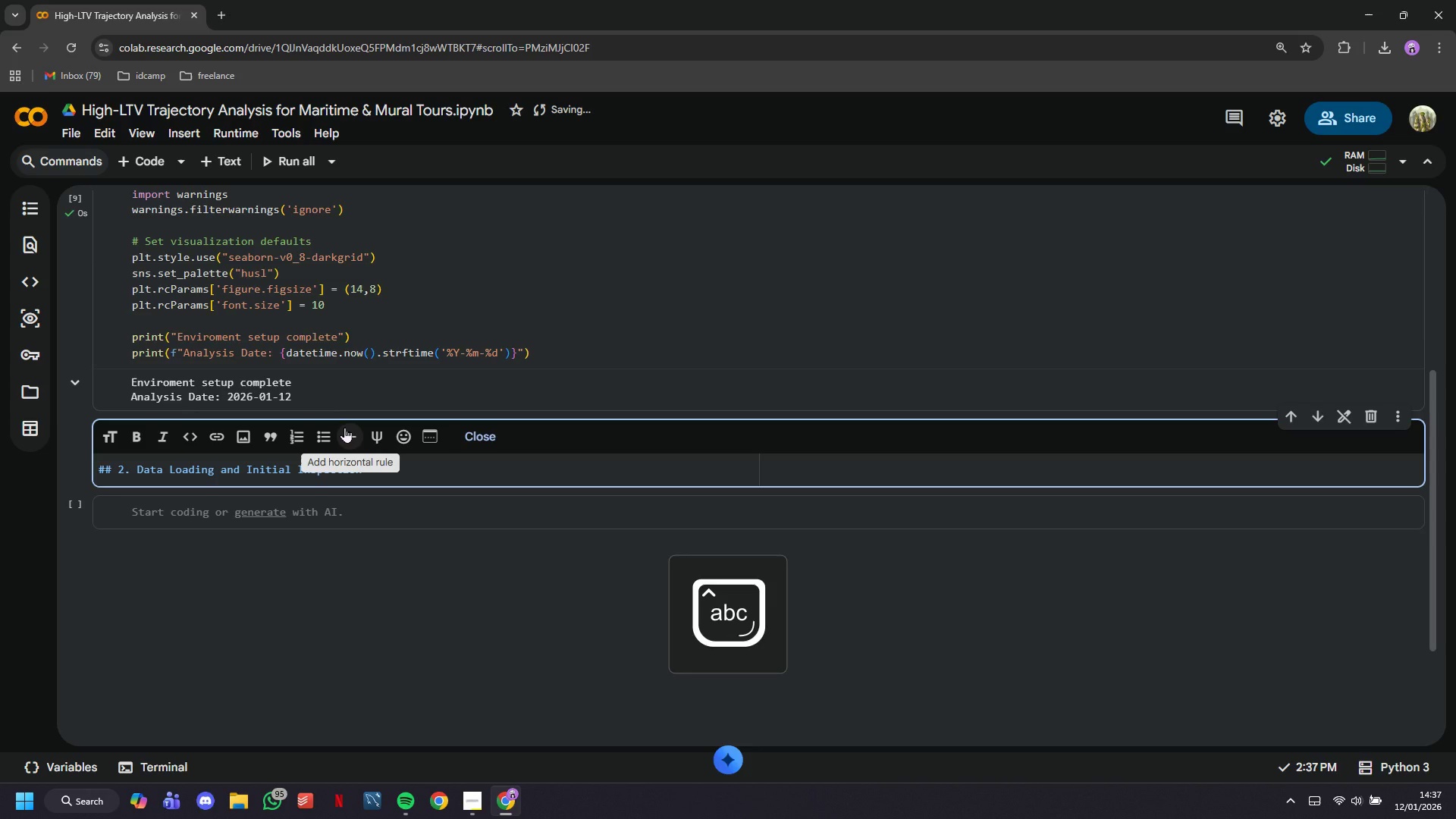 
left_click([441, 530])
 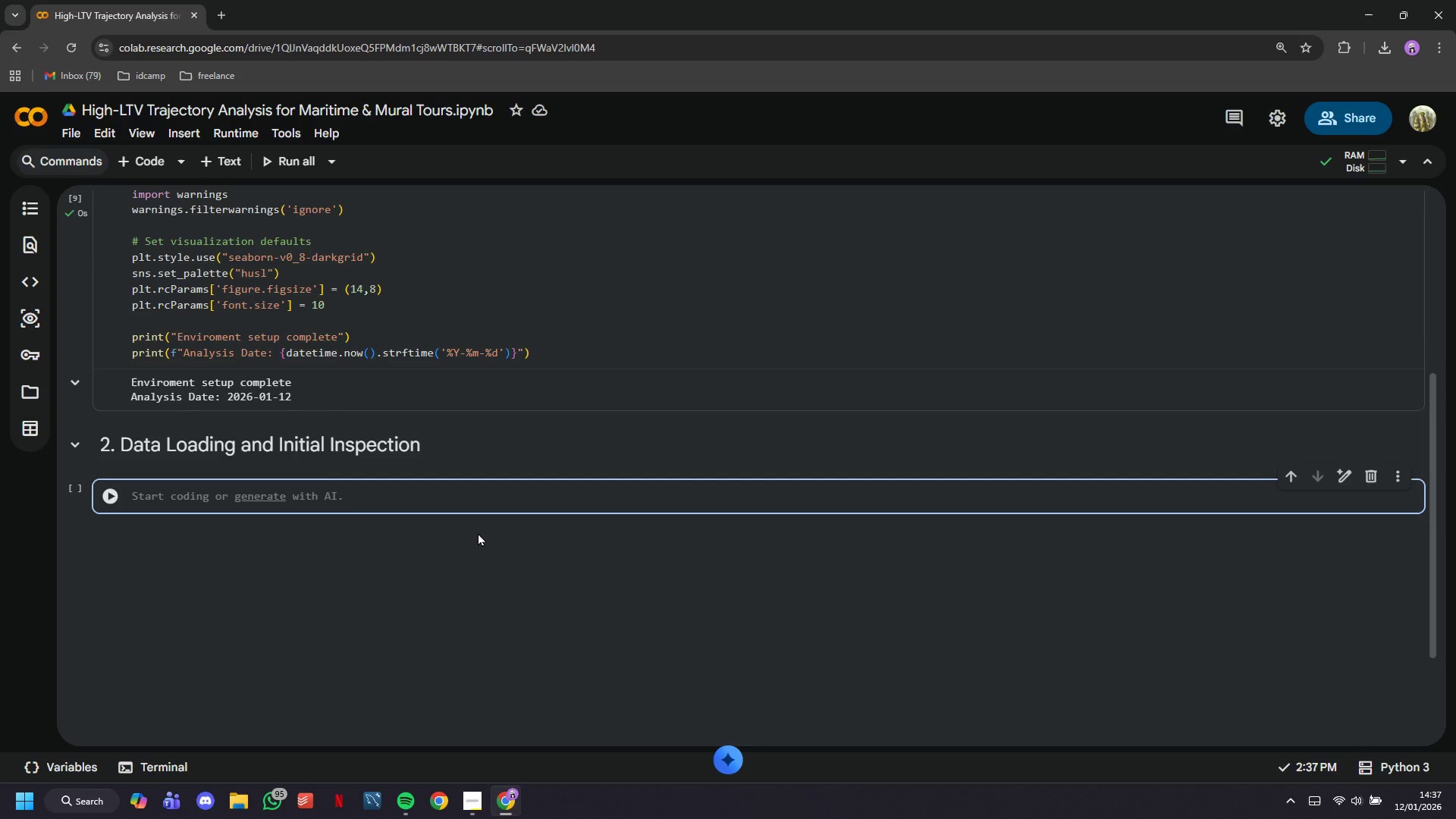 
wait(5.94)
 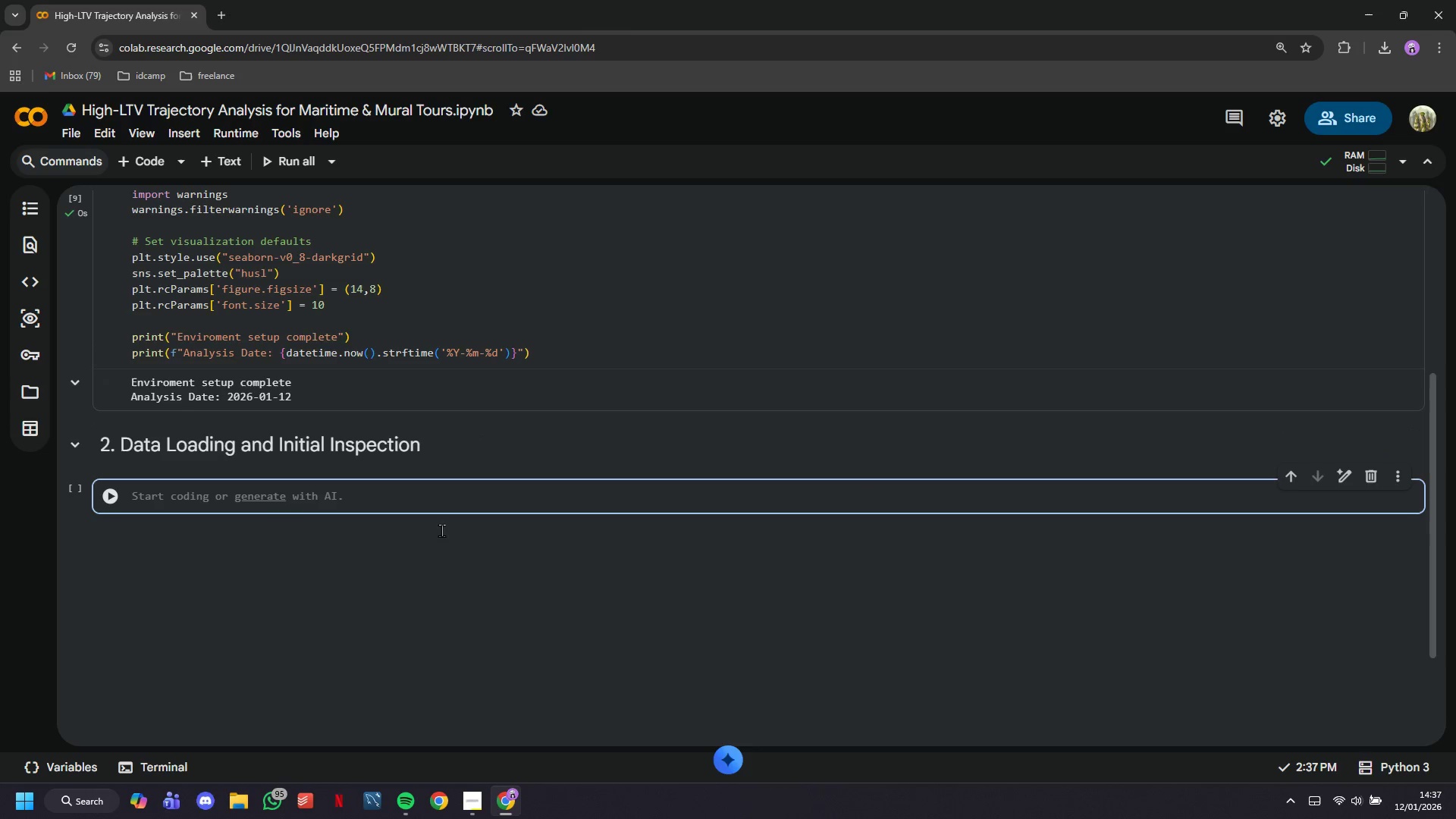 
left_click([41, 394])
 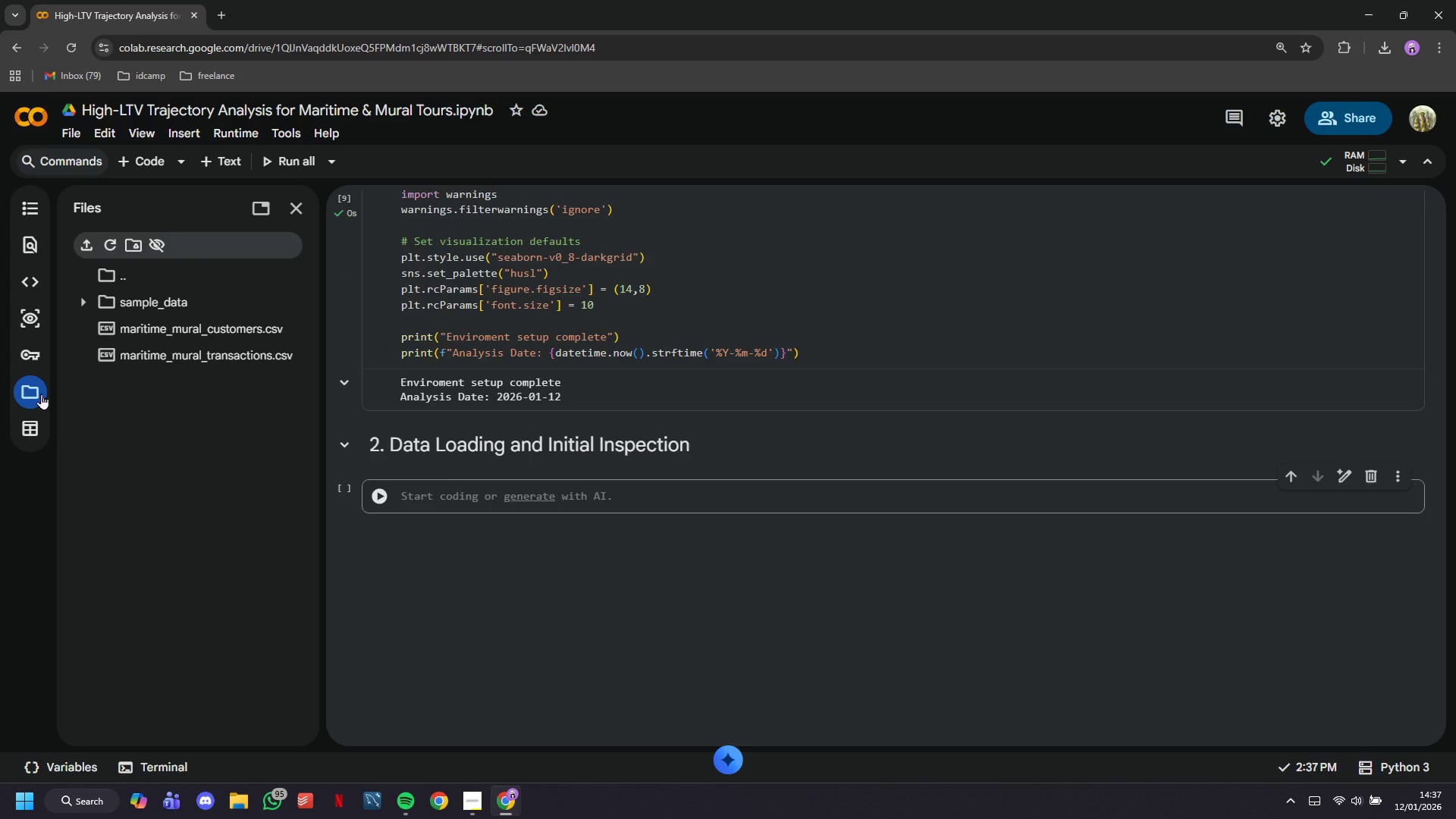 
left_click([41, 394])
 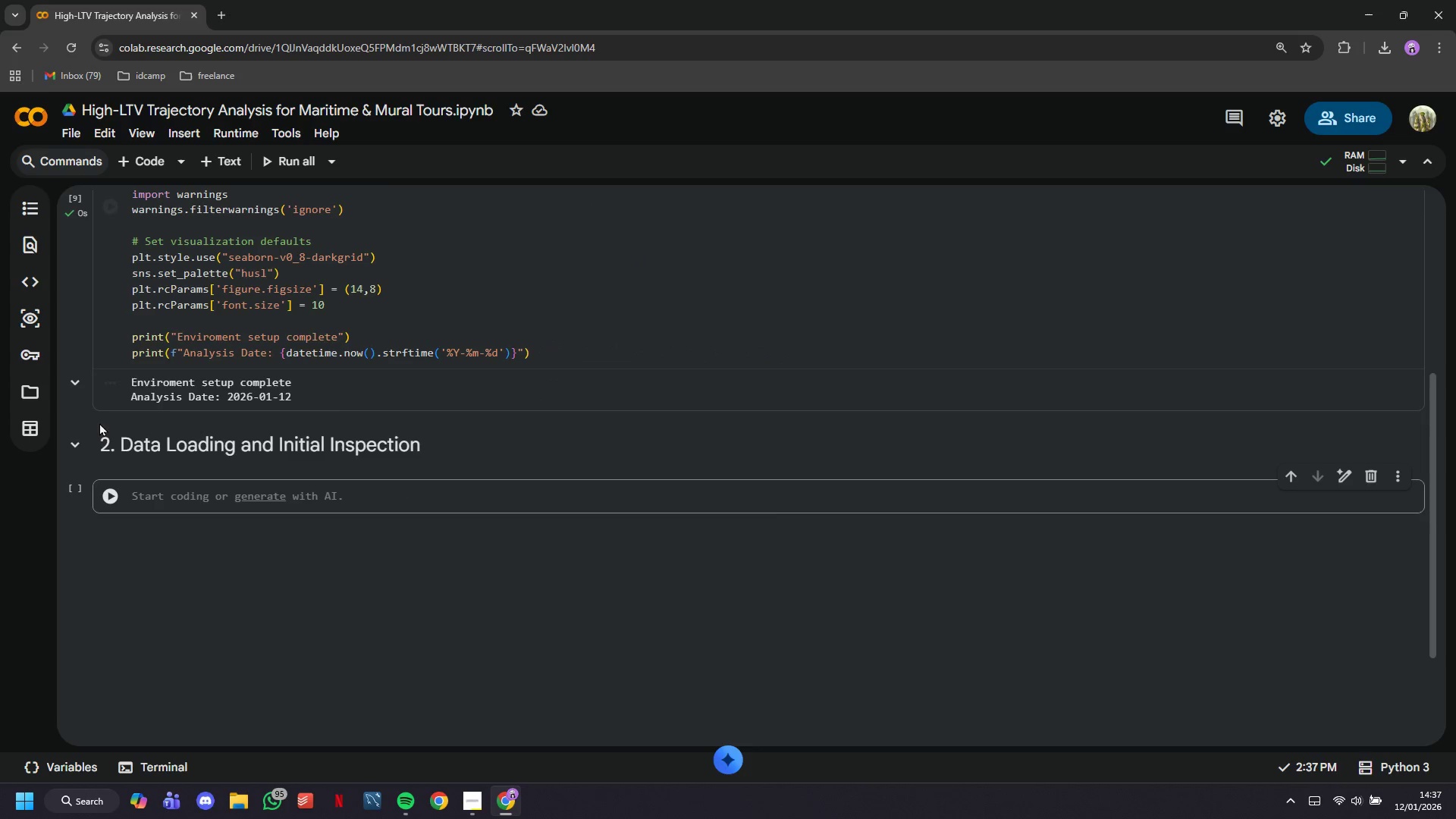 
left_click([161, 494])
 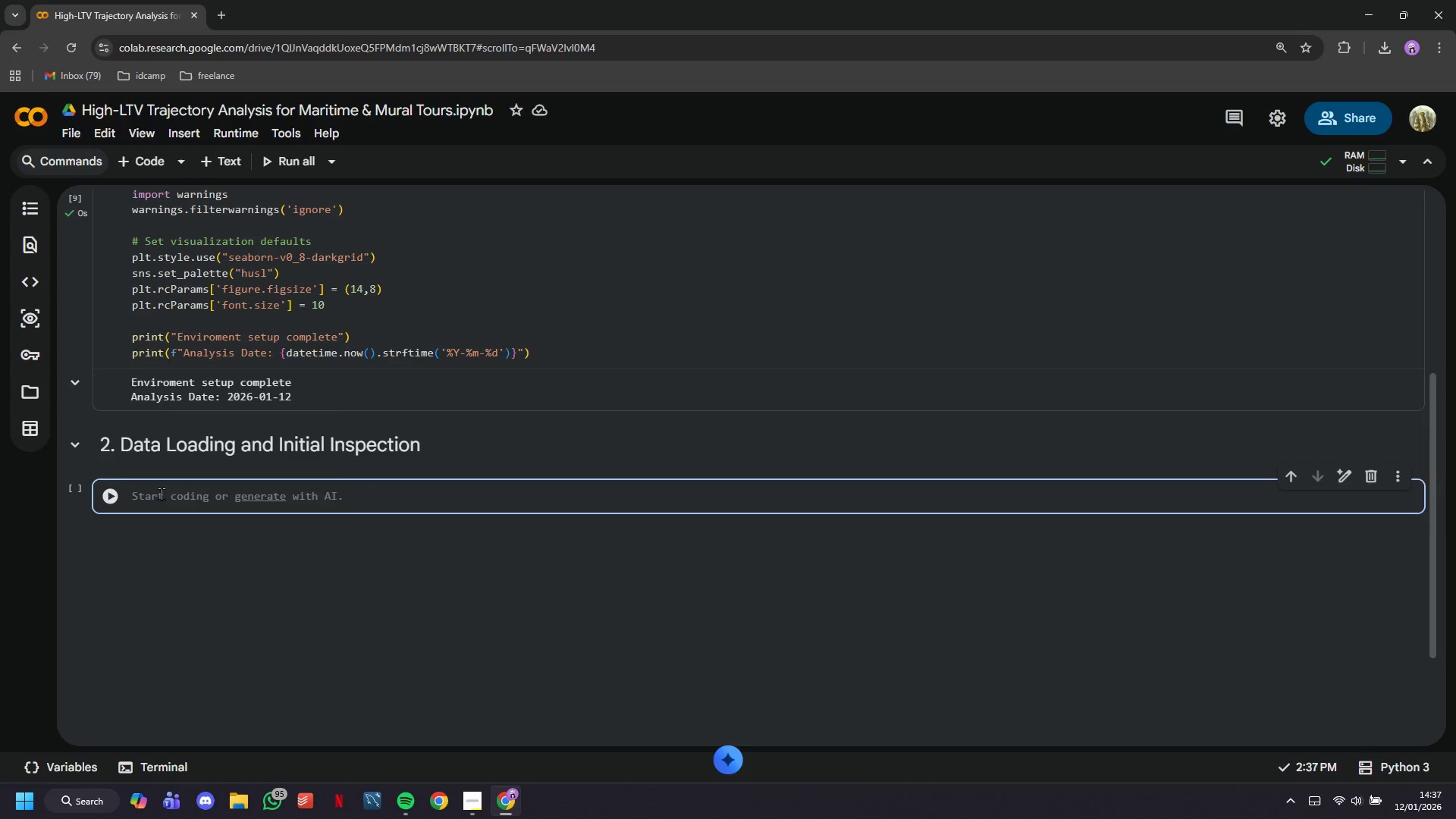 
type(print("Loading Data)
 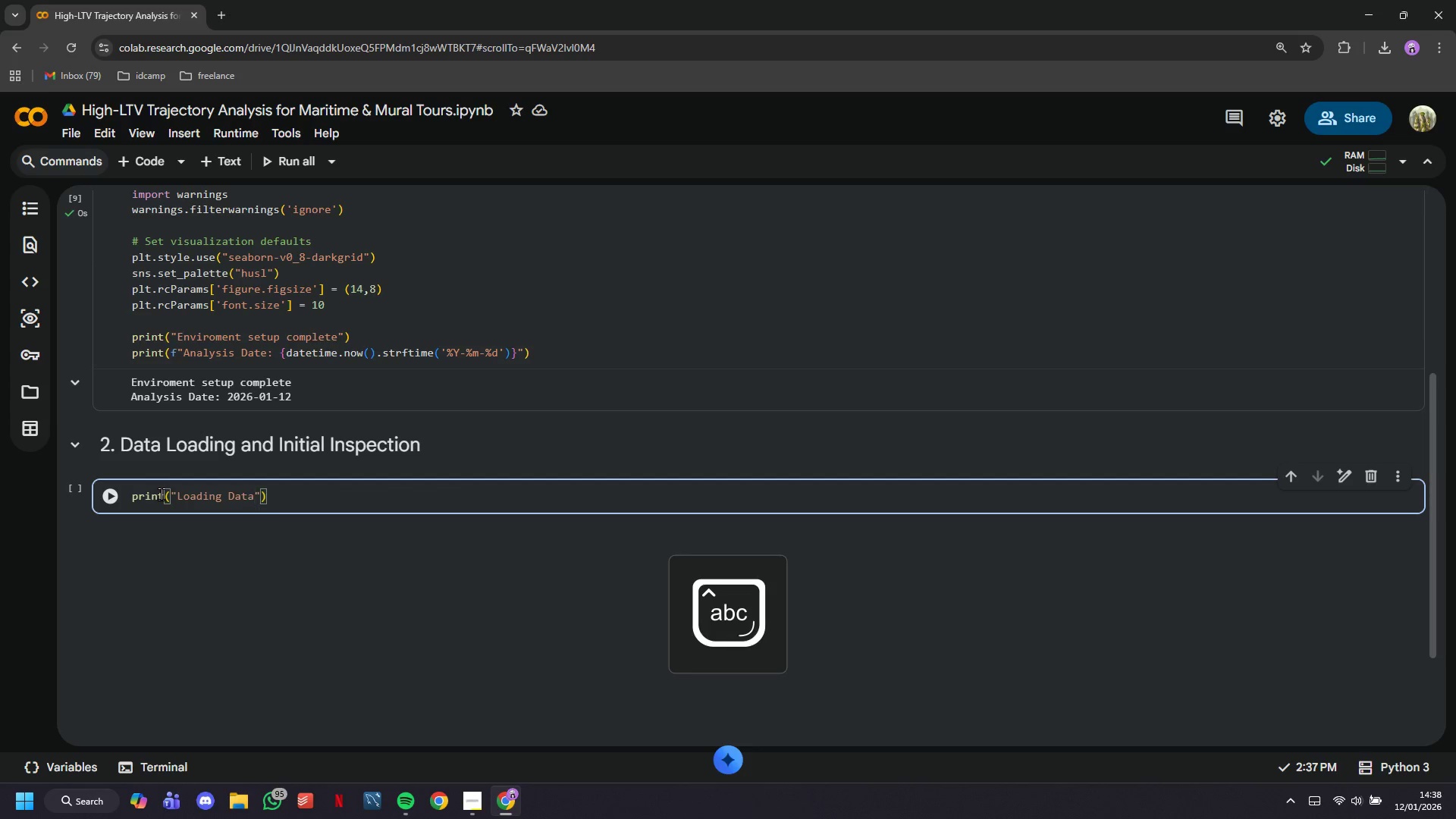 
key(ArrowRight)
 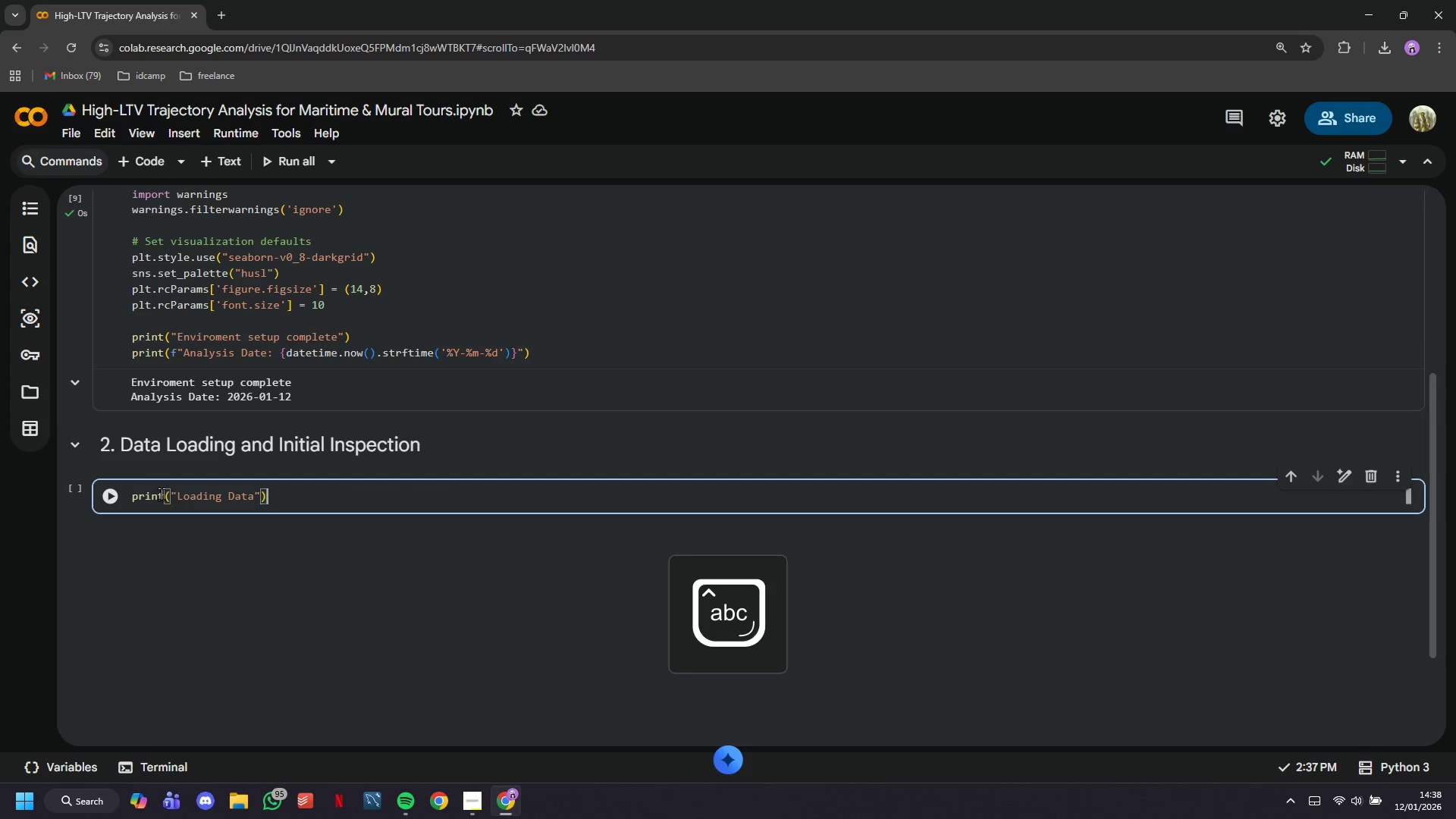 
key(ArrowRight)
 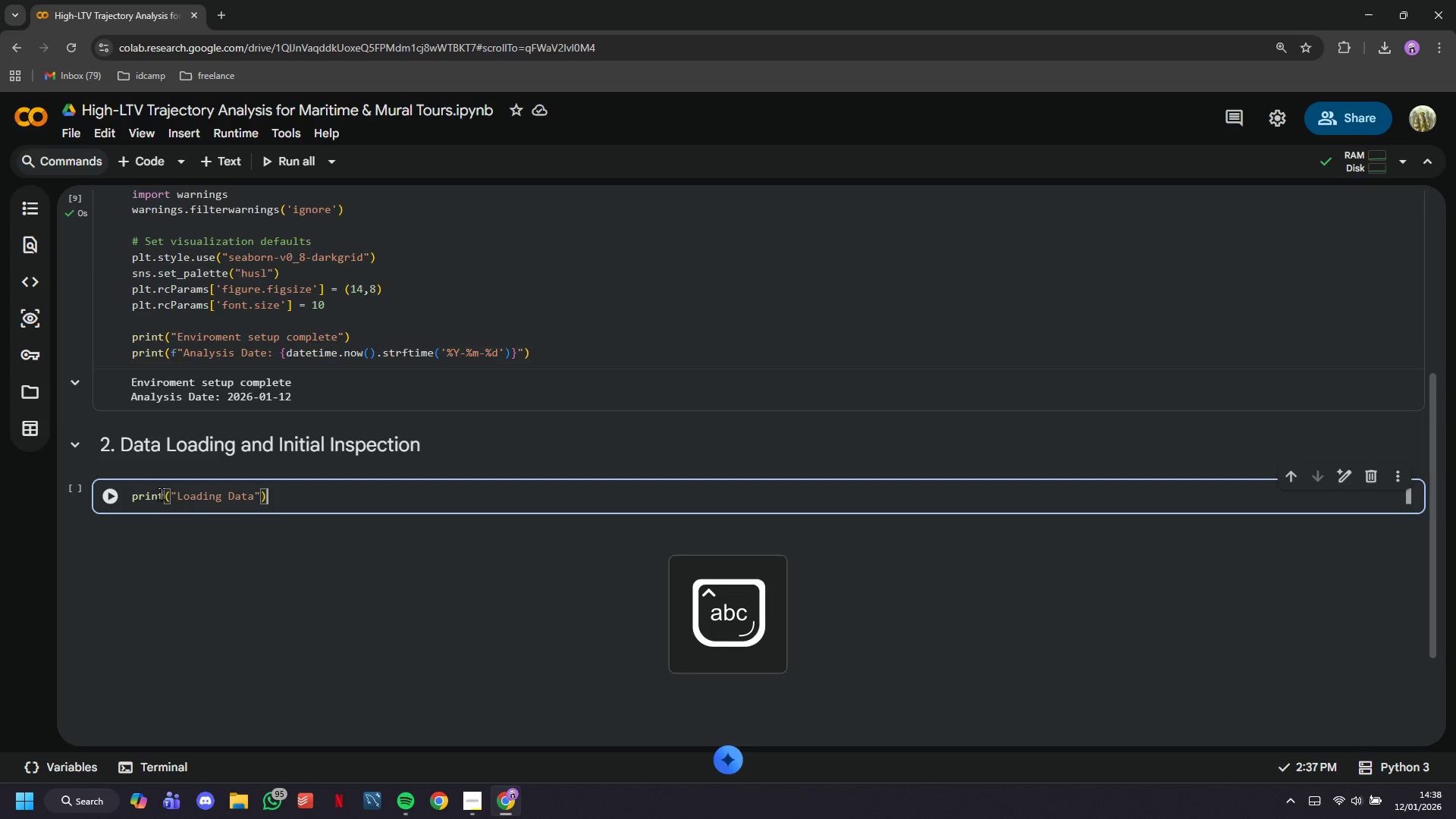 
key(ArrowRight)
 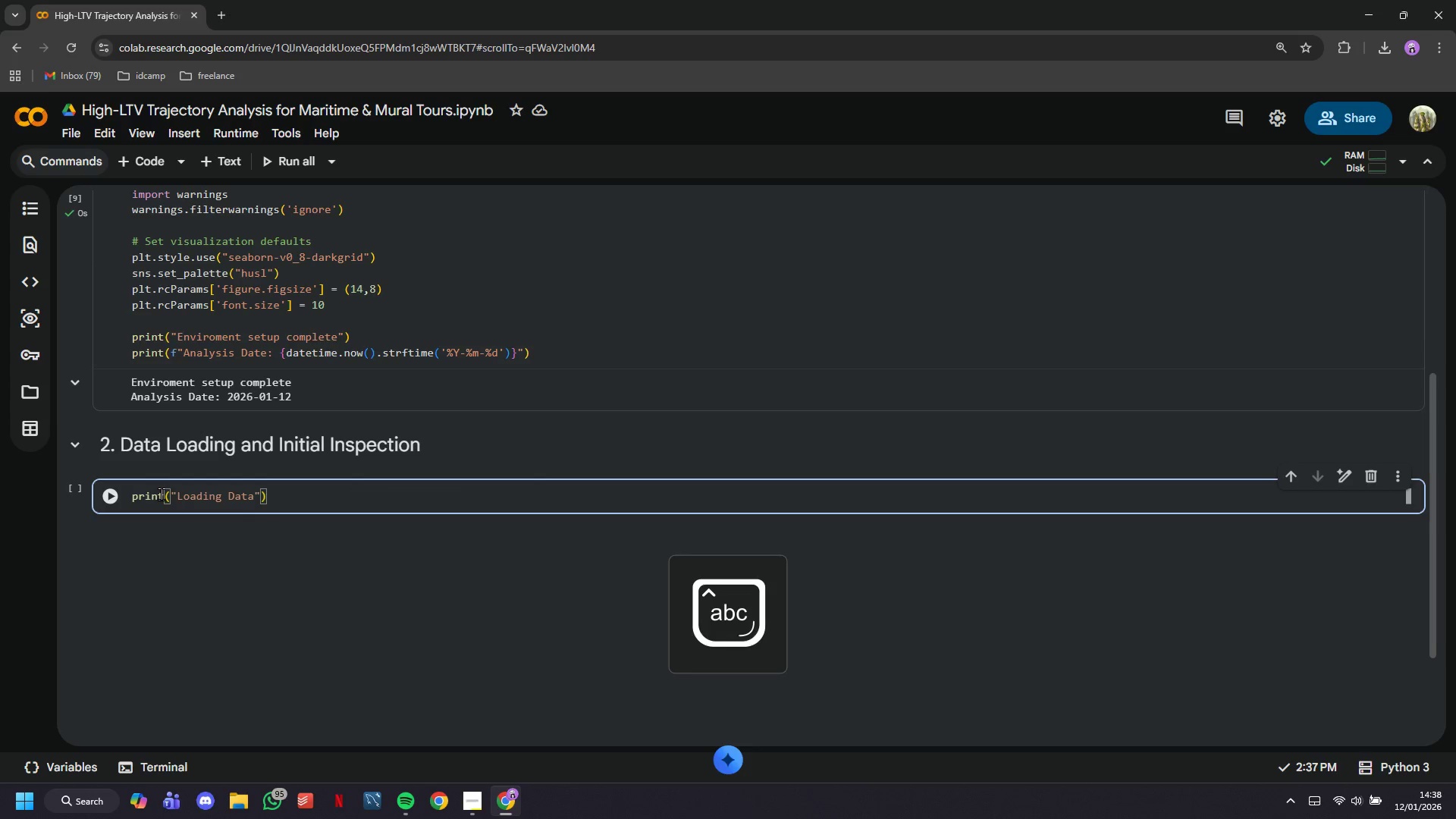 
key(Enter)
 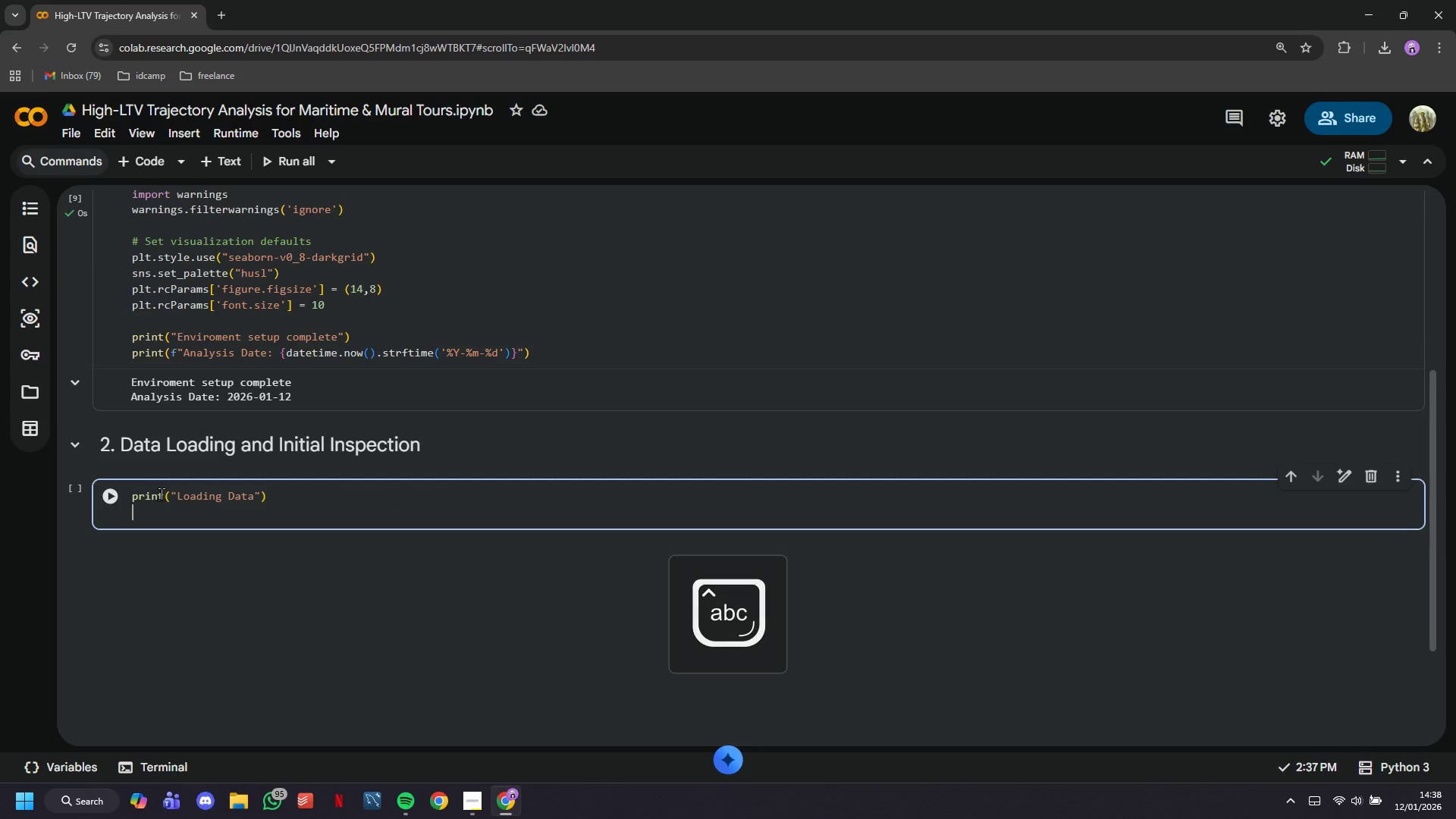 
key(Enter)
 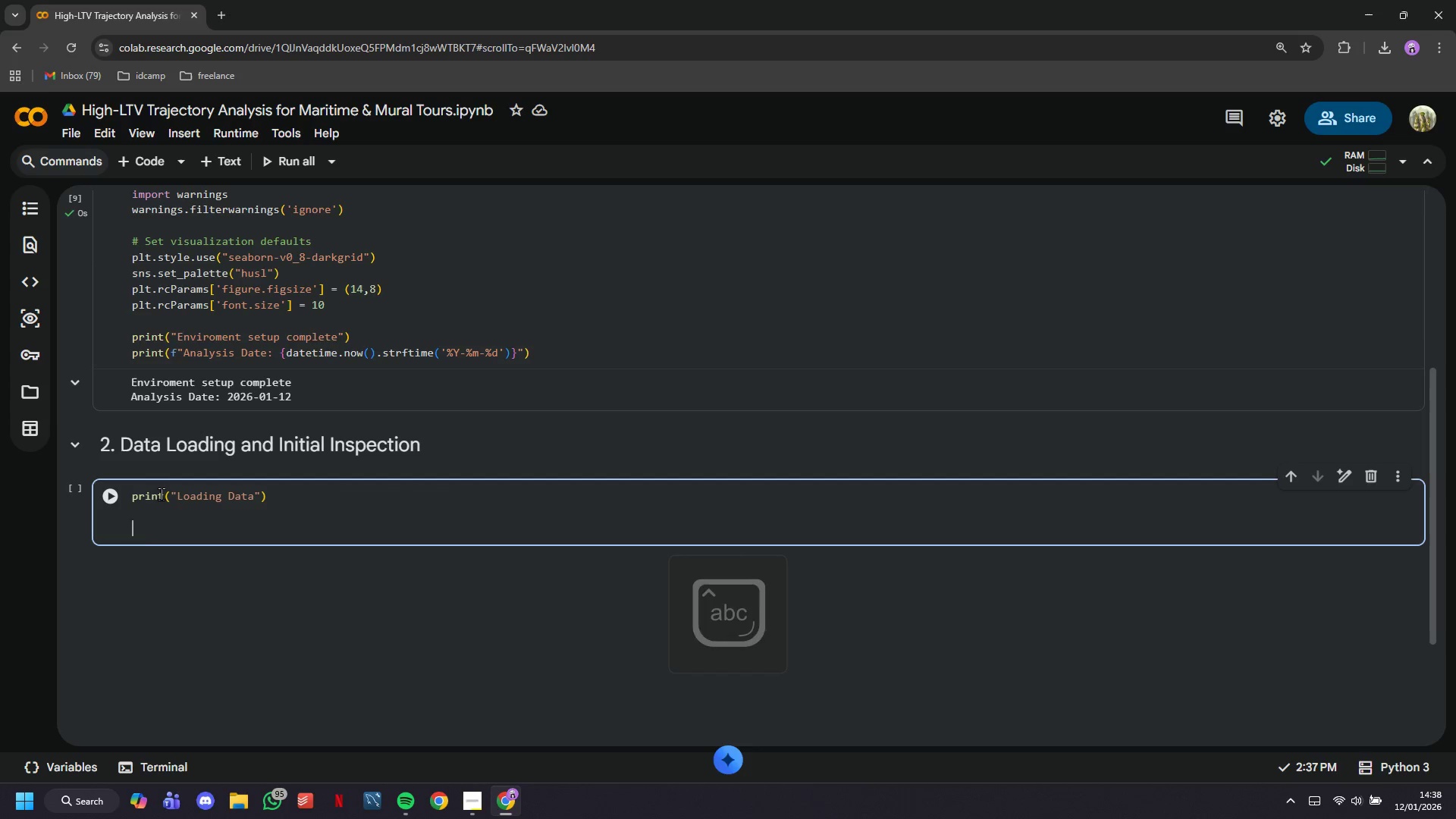 
type(prin)
key(Backspace)
key(Backspace)
key(Backspace)
key(Backspace)
type(# Load the daa)
key(Backspace)
type(tasets)
 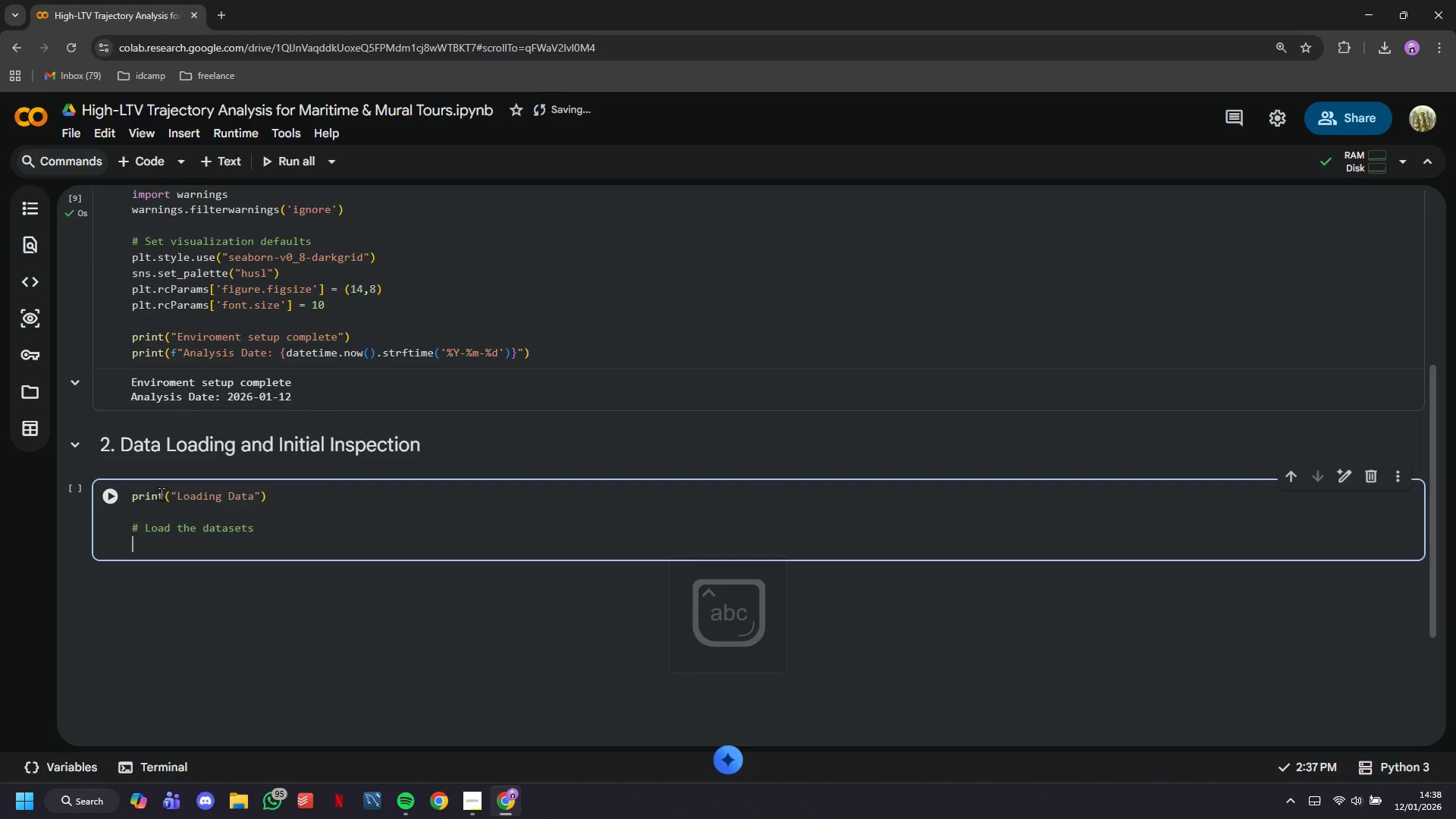 
 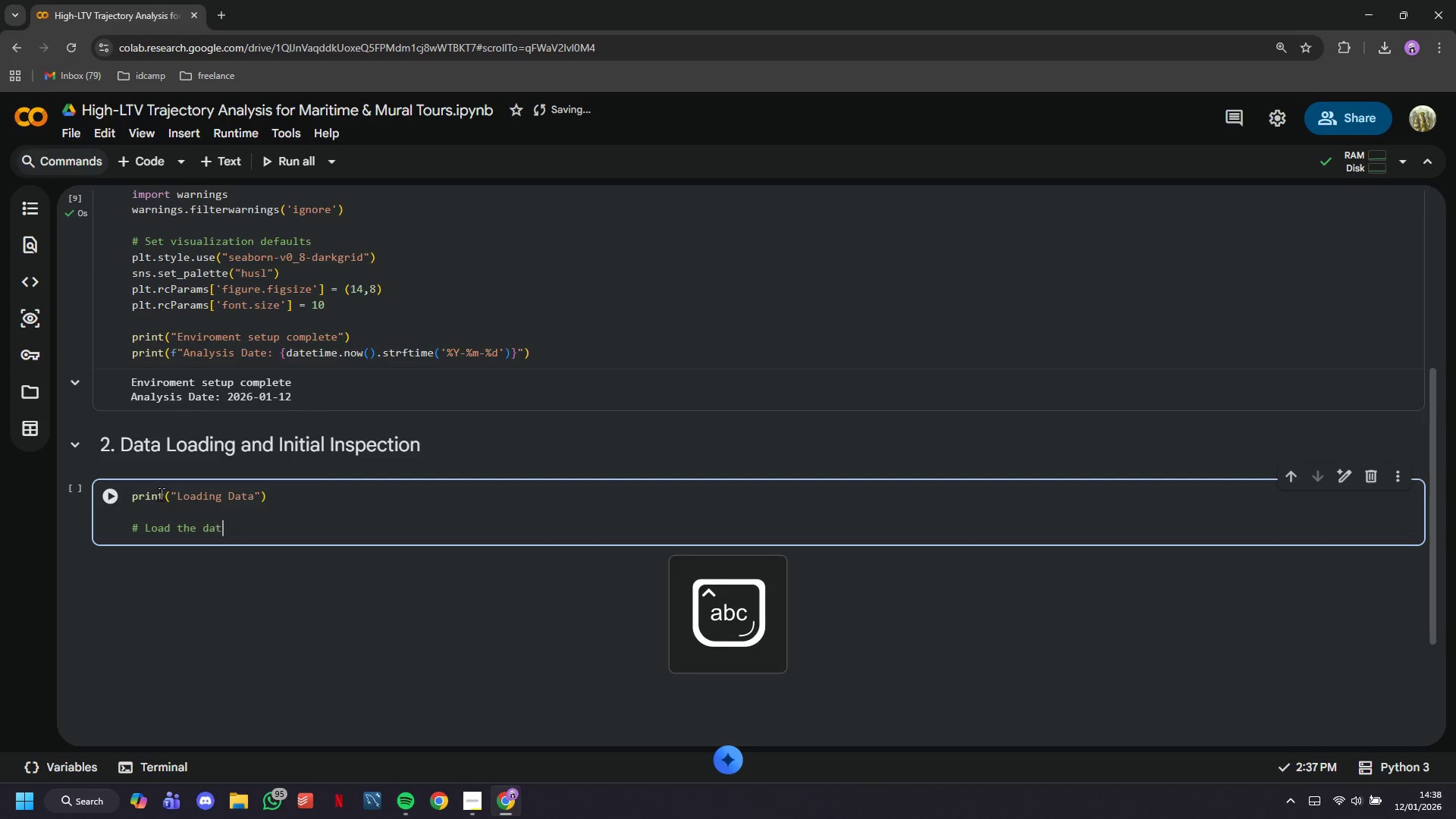 
key(Enter)
 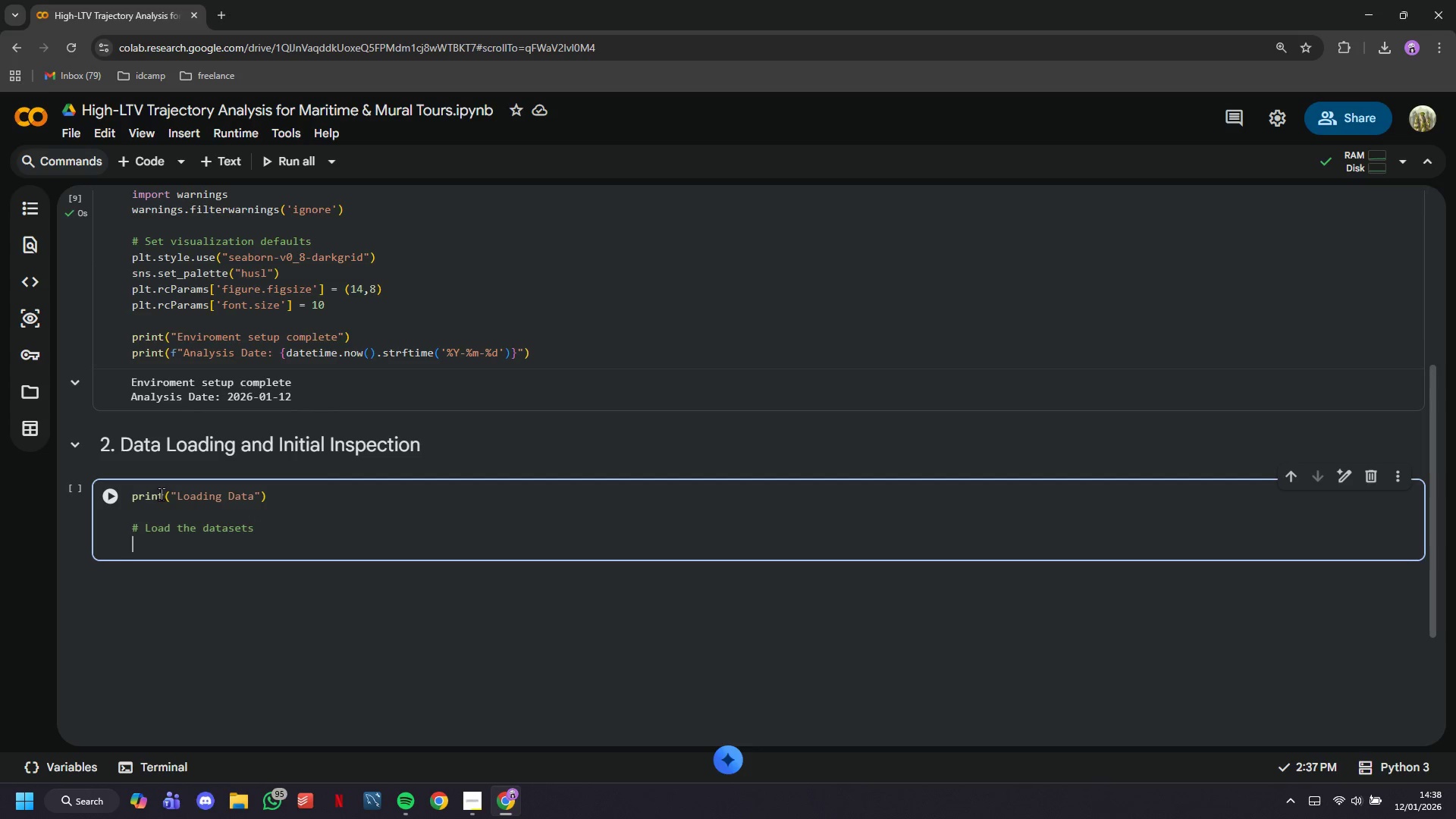 
type(df_tra)
key(Tab)
type( = pd.read))
key(Backspace)
type(_csv('maritime_mural_transactions)
 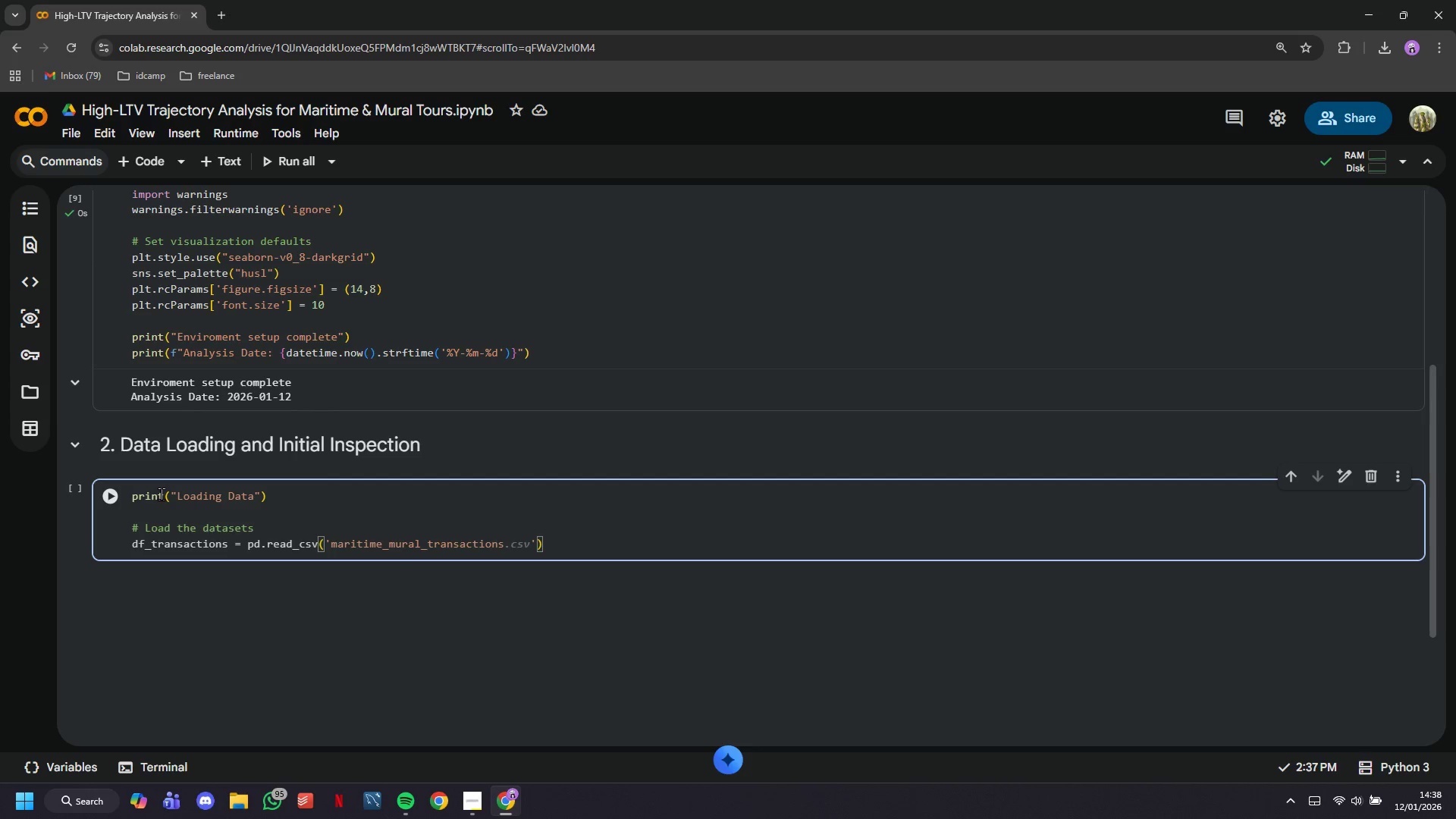 
wait(9.62)
 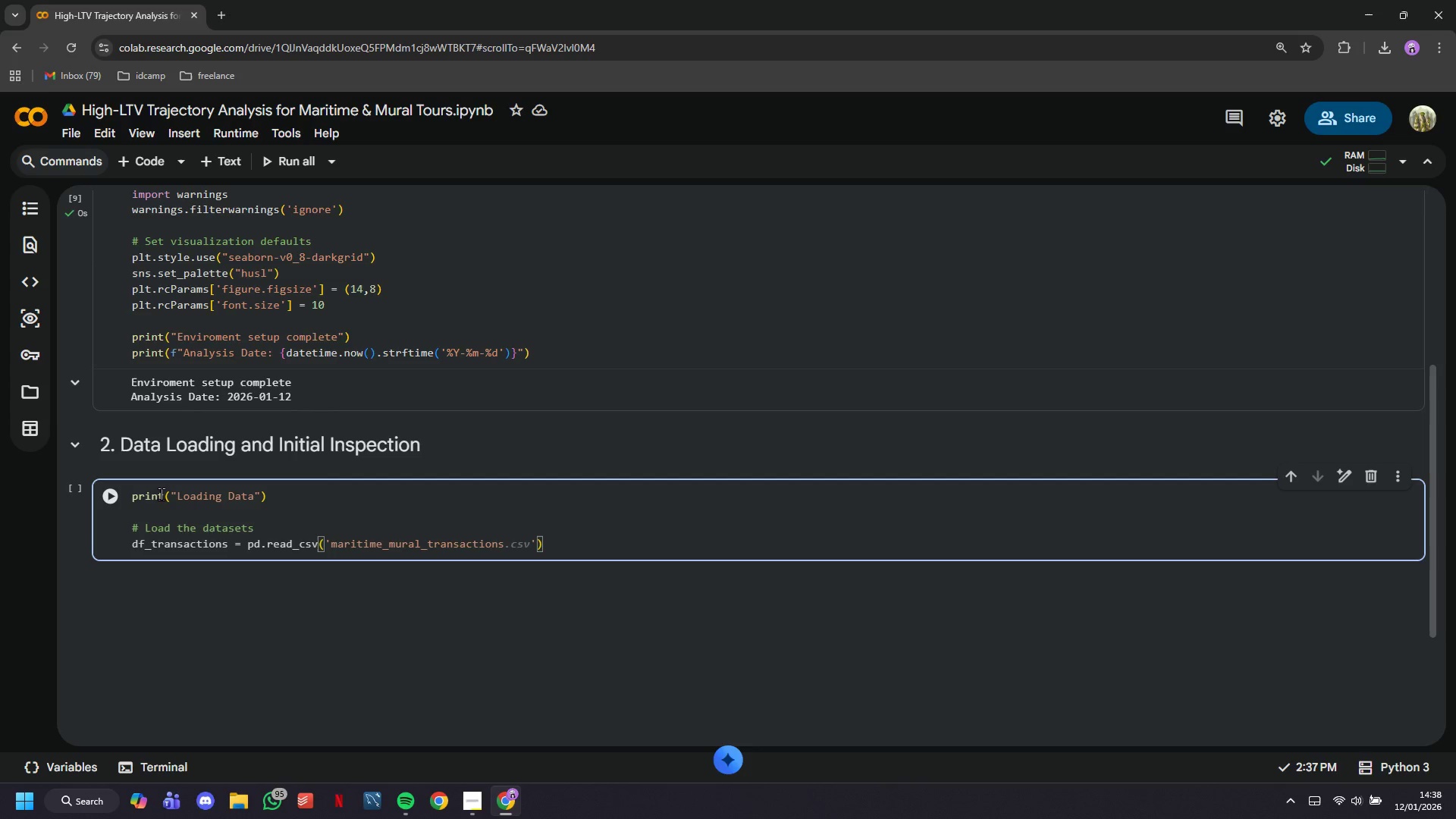 
type(.csv)
 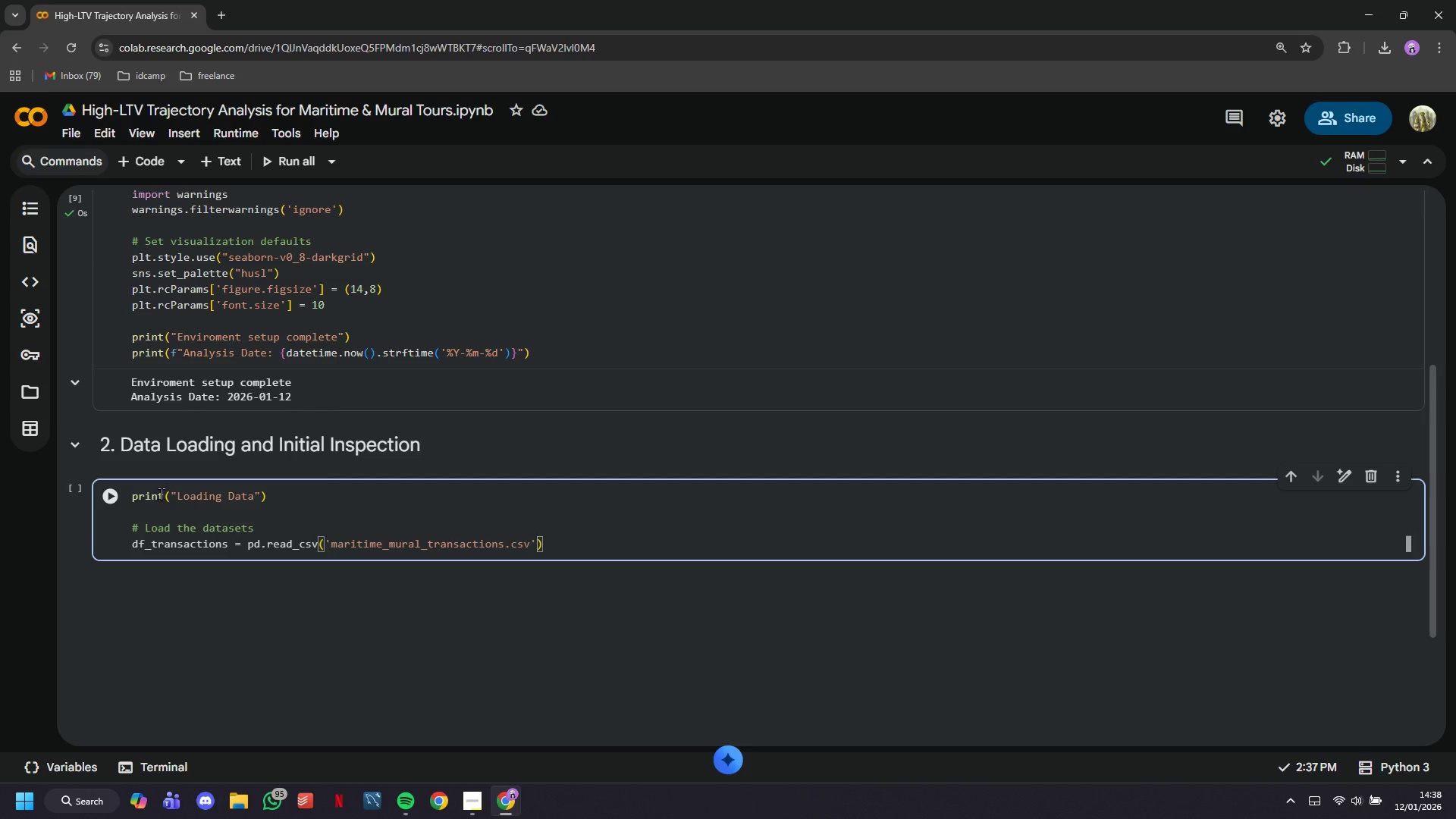 
key(ArrowRight)
 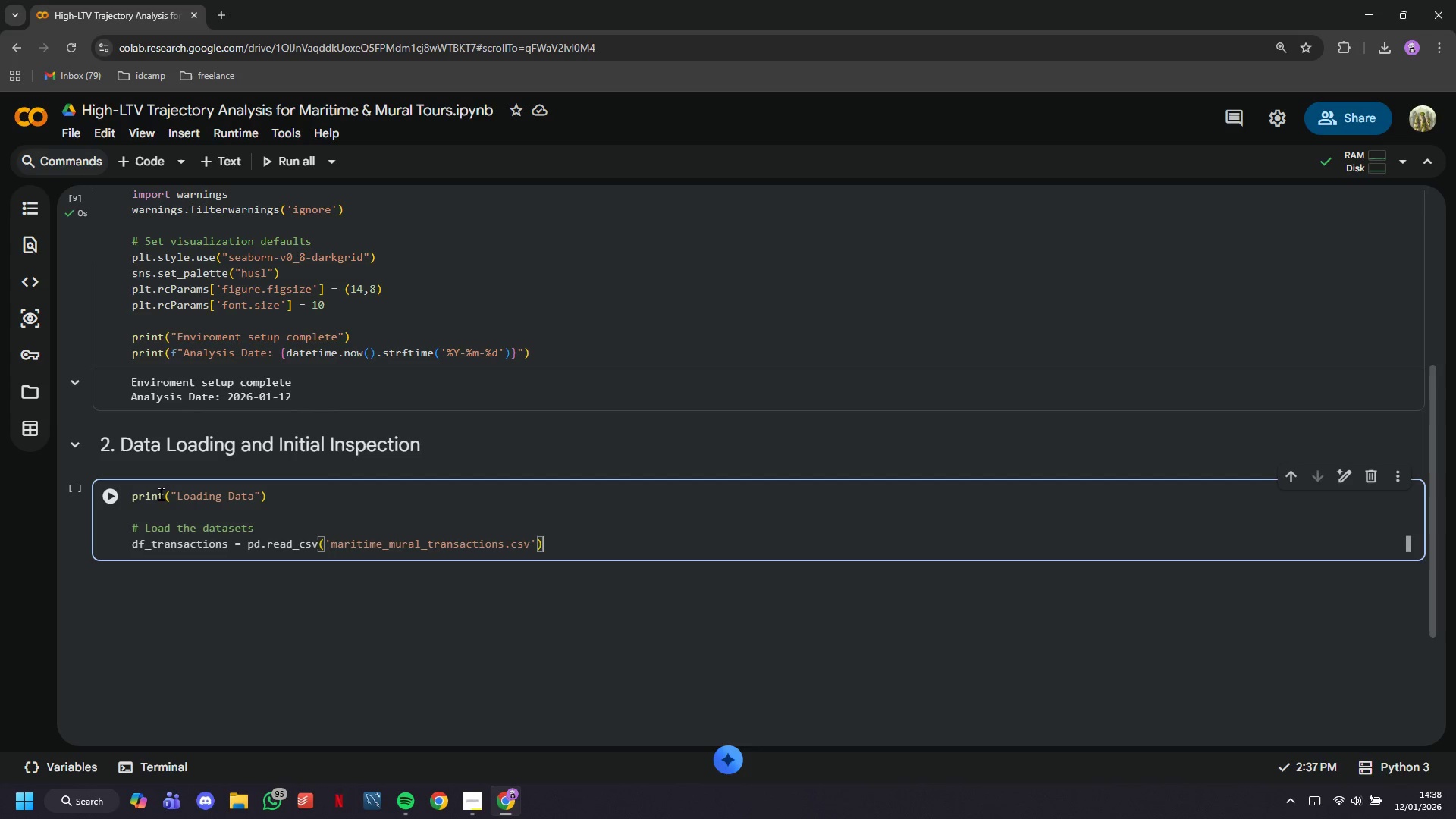 
key(ArrowRight)
 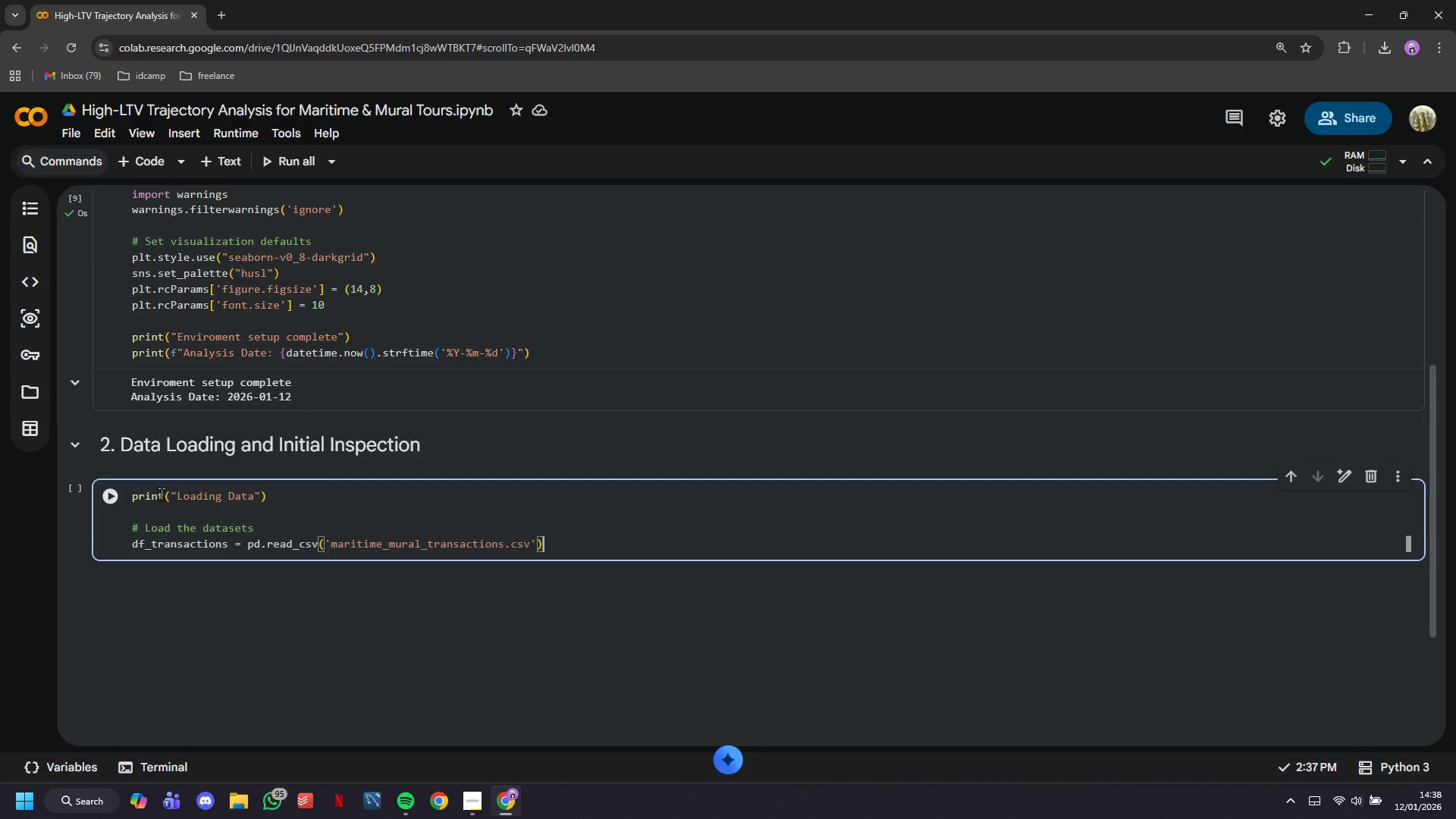 
key(ArrowRight)
 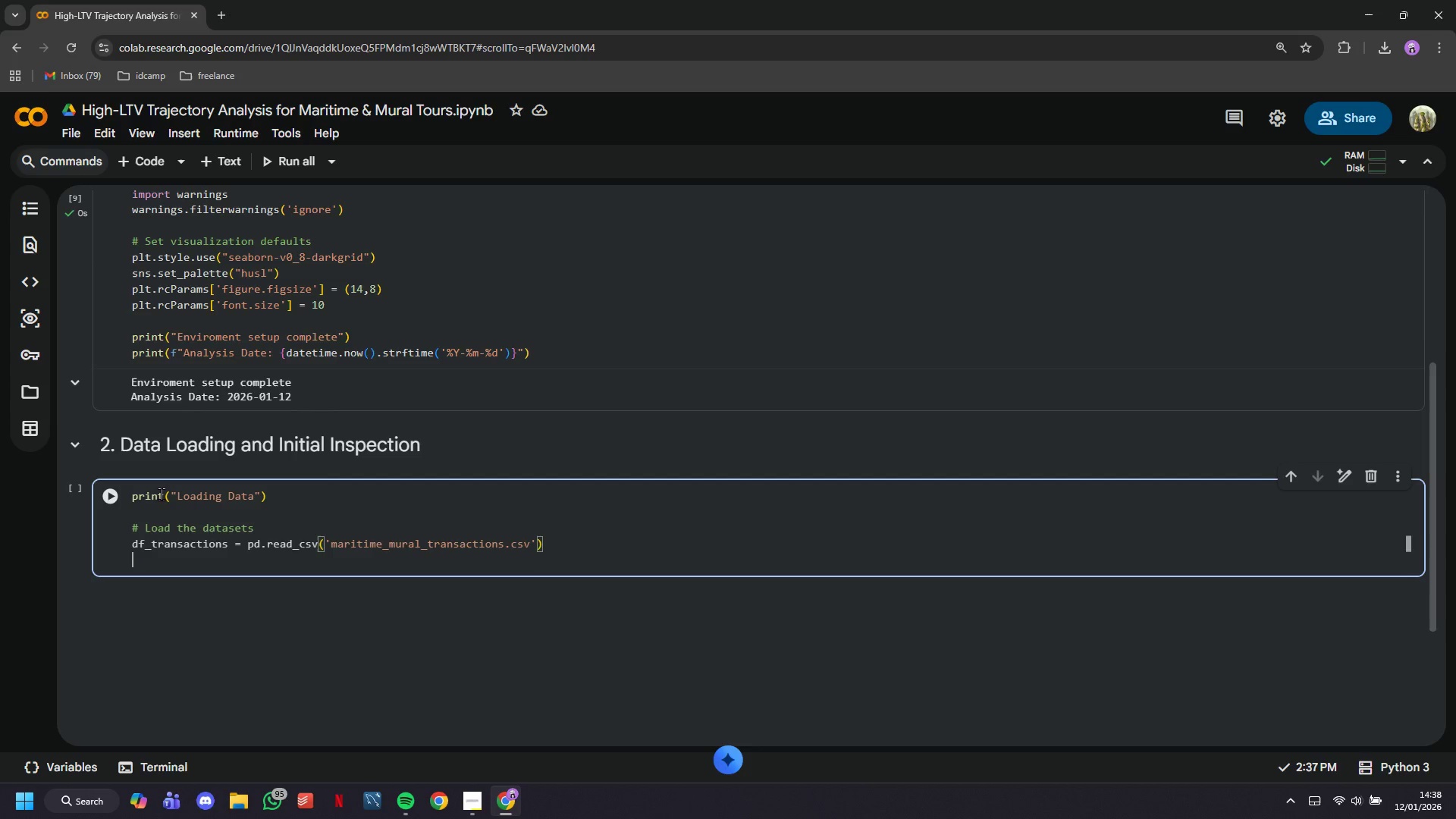 
key(Enter)
 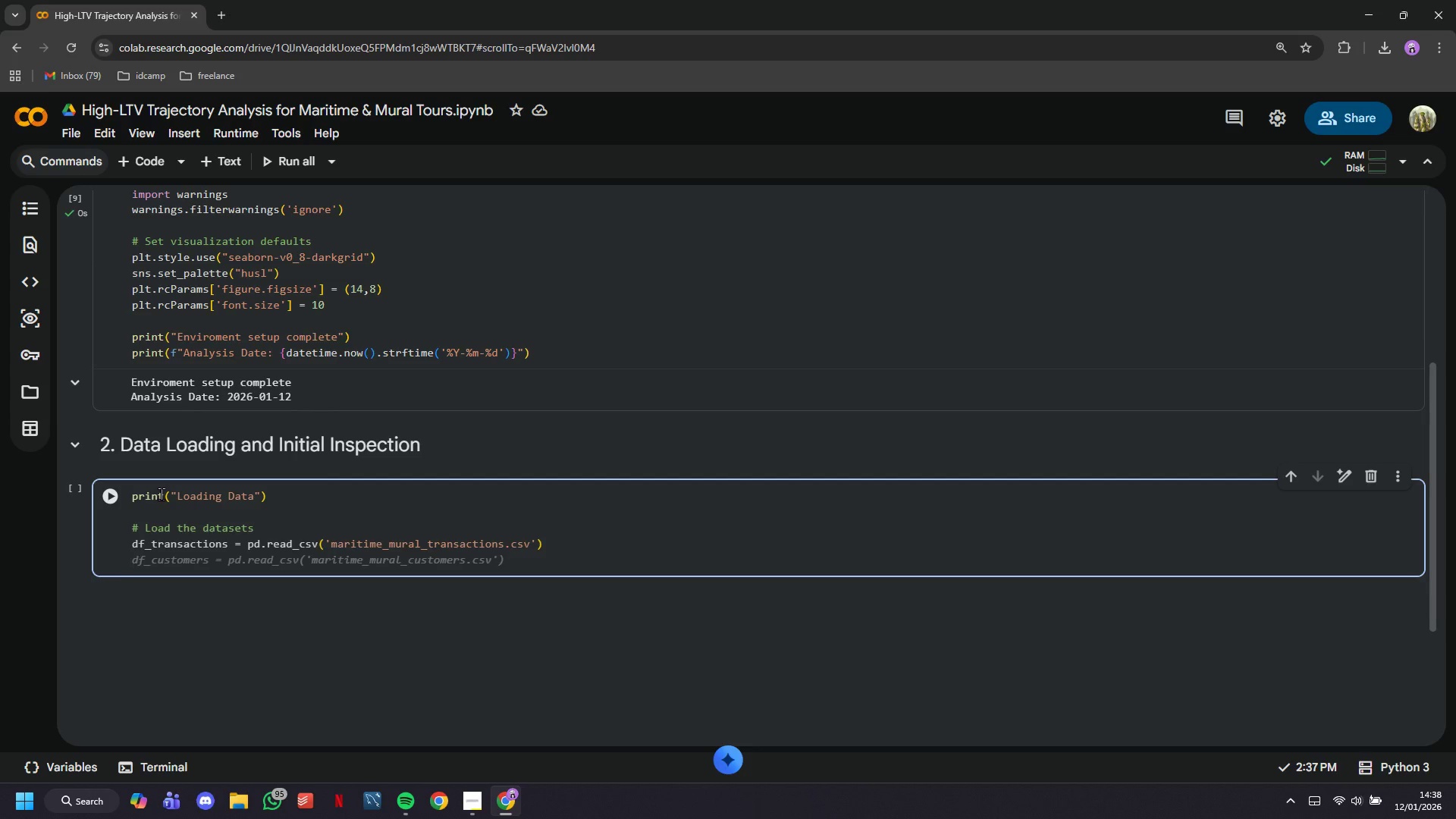 
type(df_customers = pd.read_csv('maritime_mural_customers.csv)
 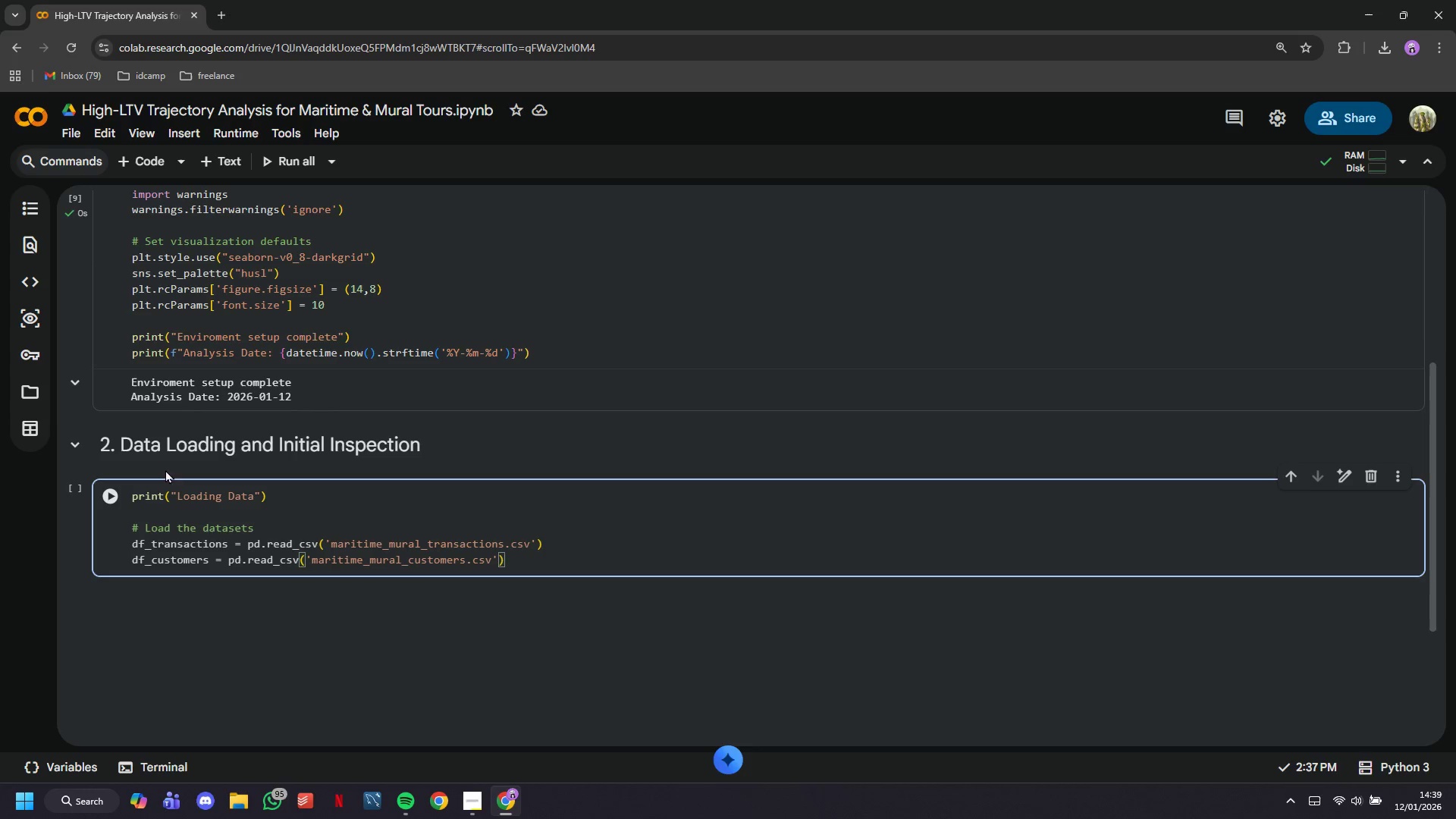 
left_click([119, 492])
 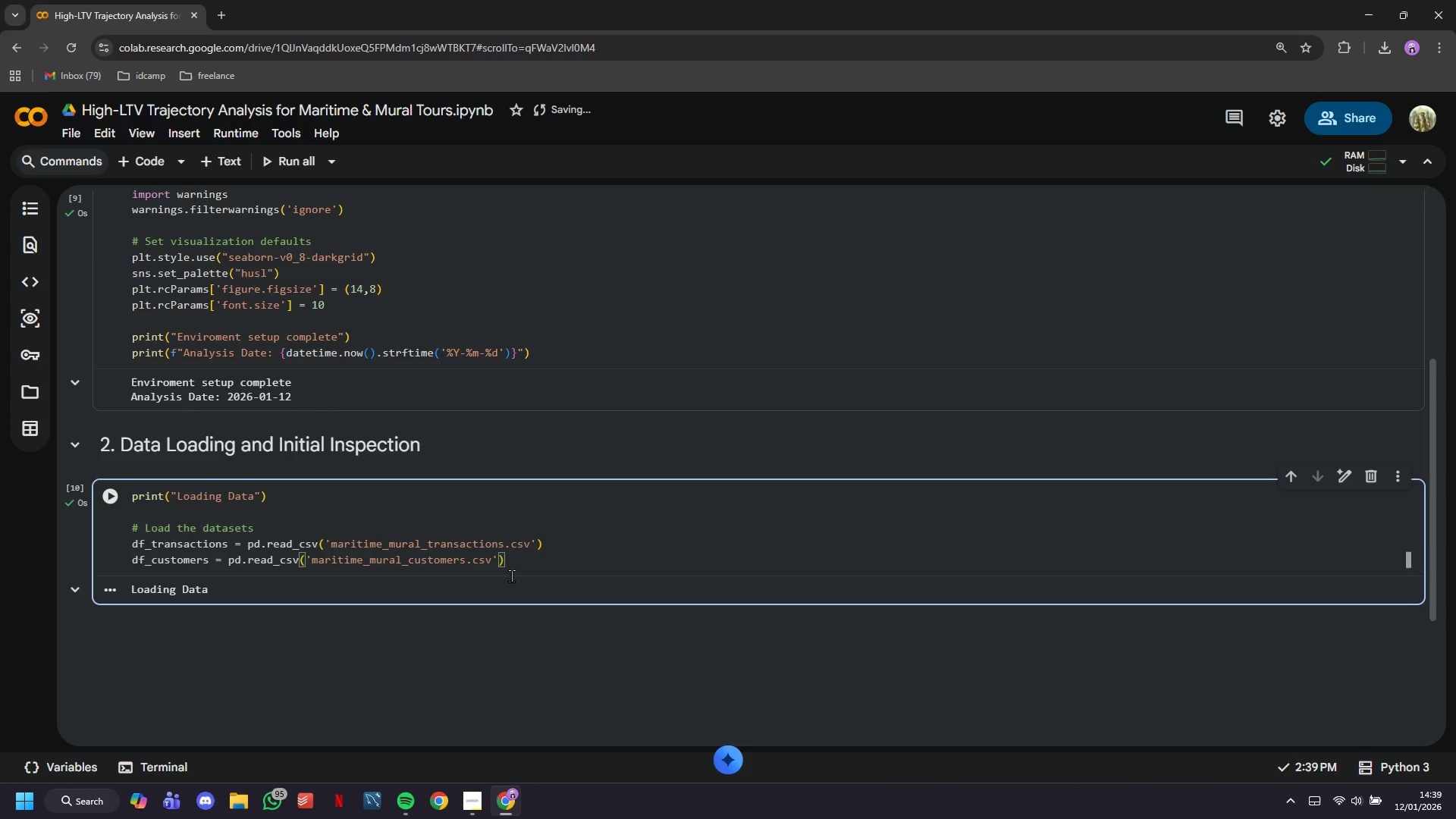 
key(Enter)
 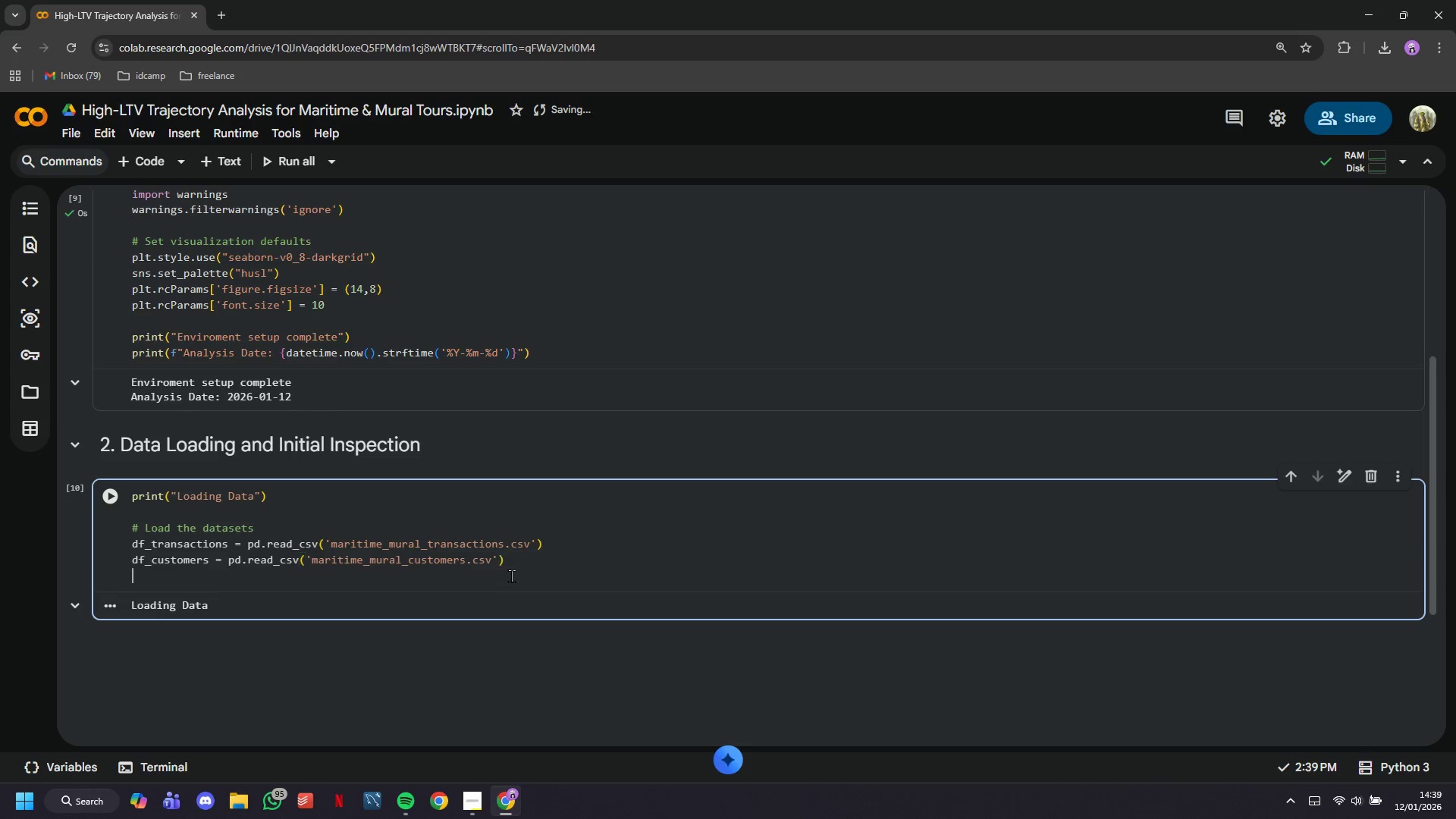 
key(Enter)
 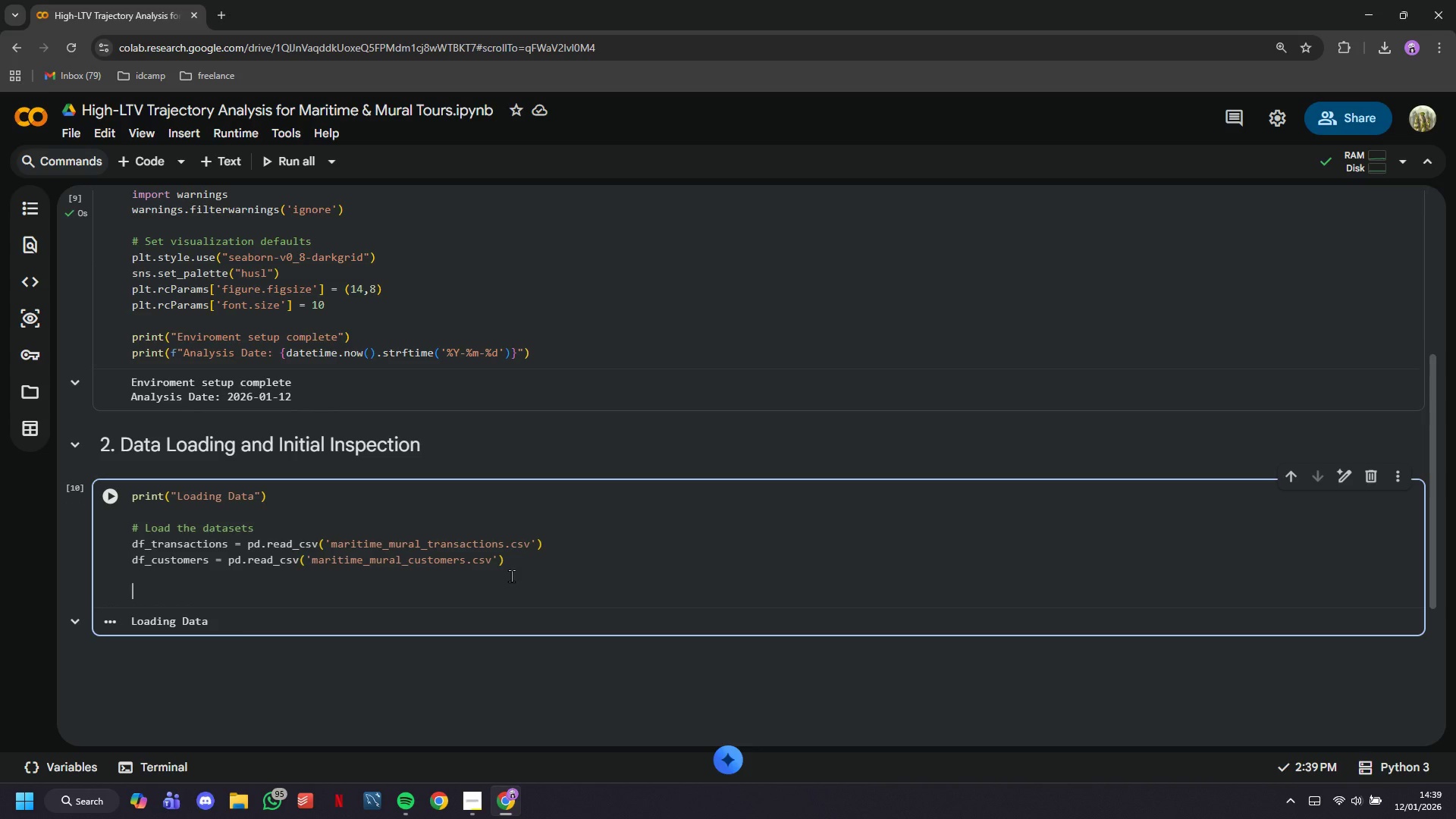 
wait(9.38)
 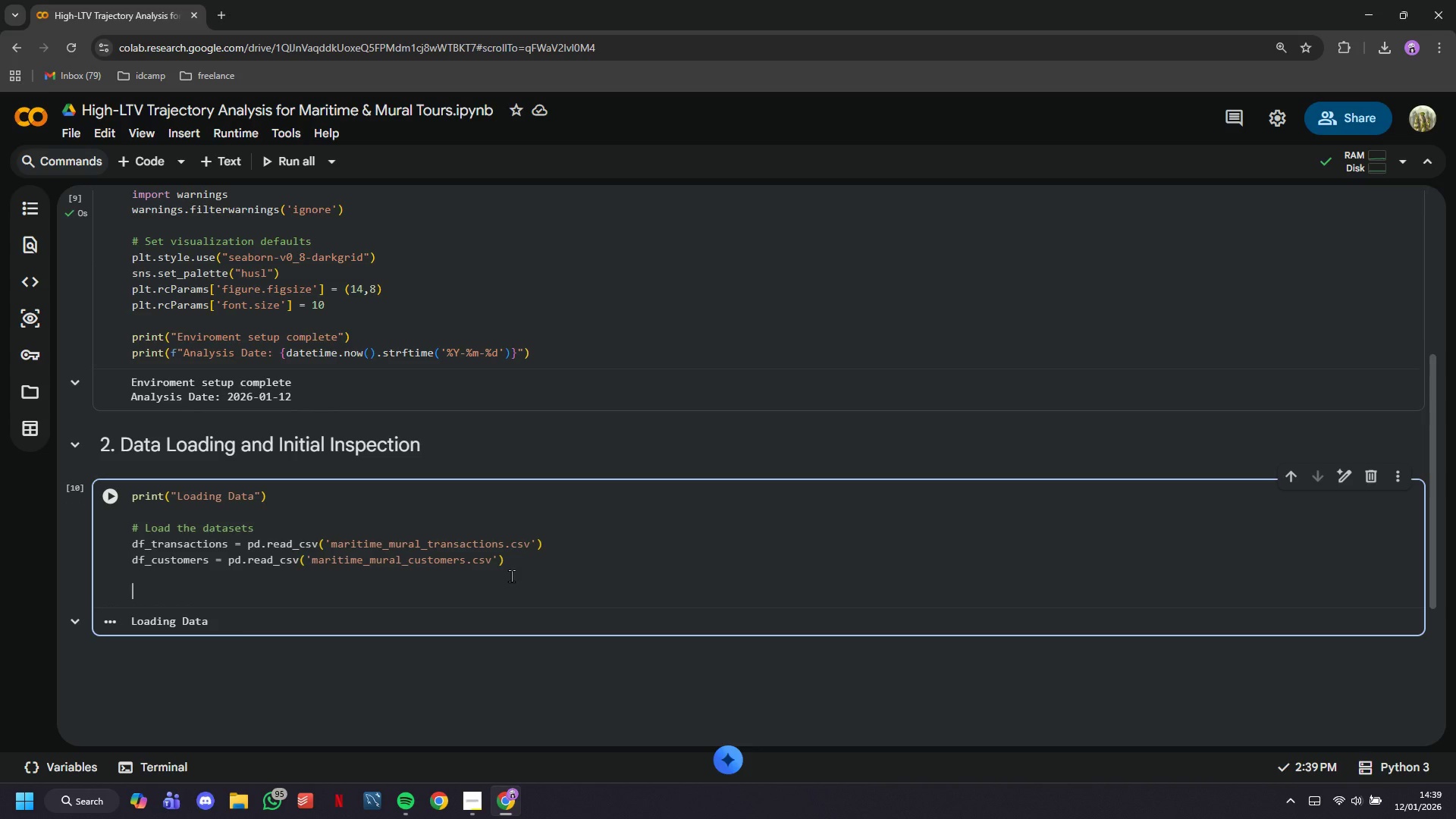 
key(Backspace)
 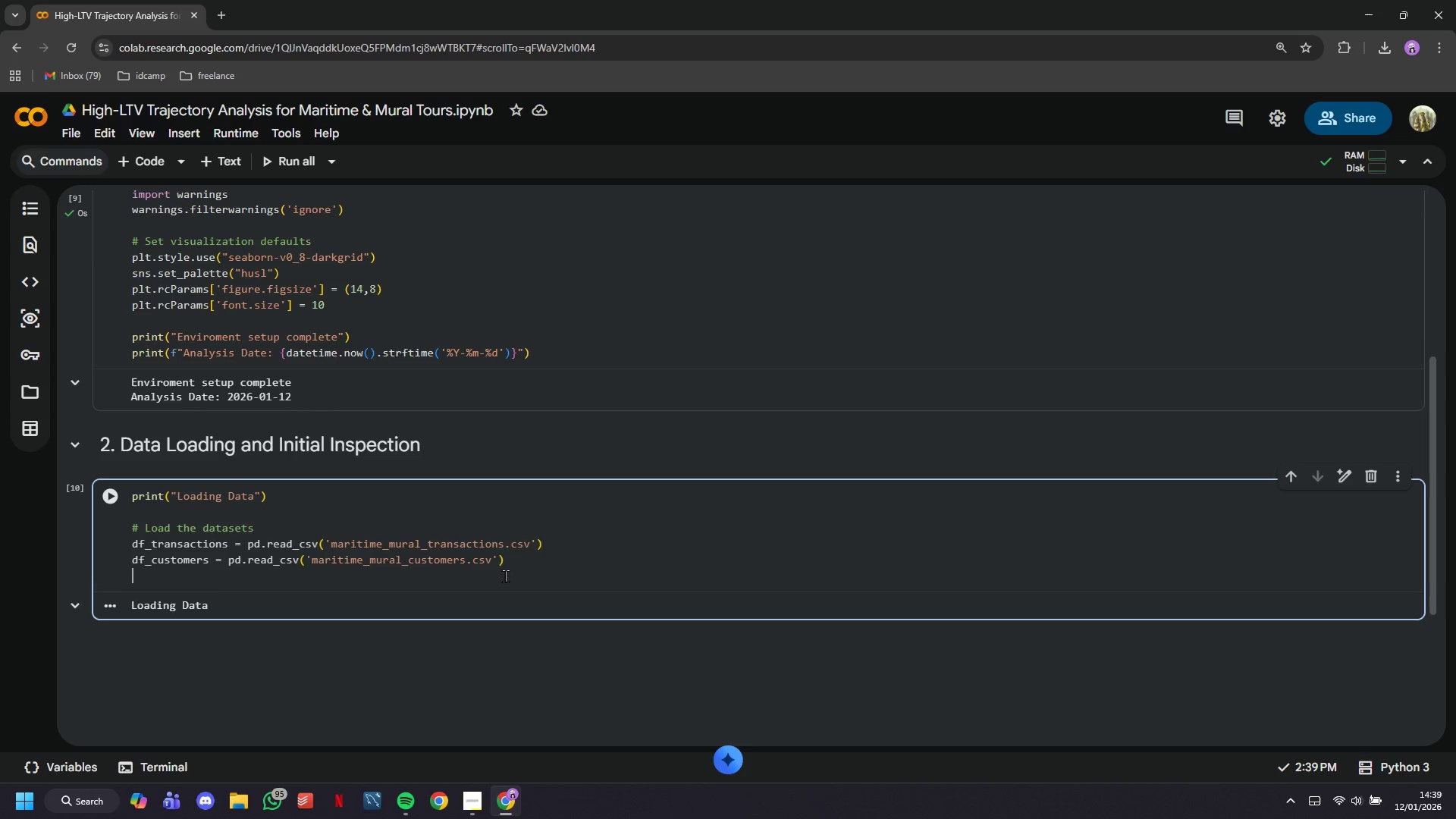 
key(Backspace)
 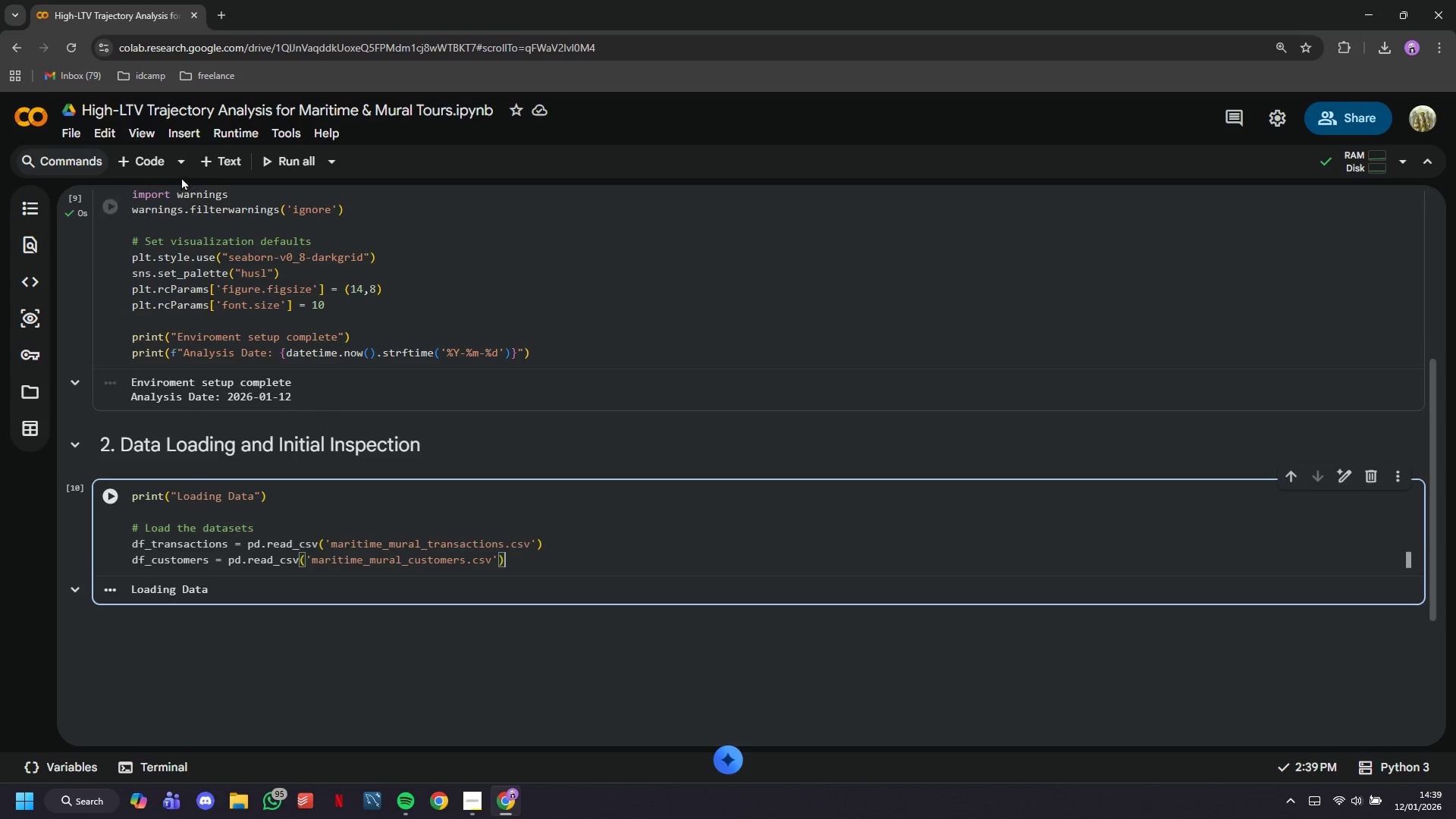 
left_click([204, 168])
 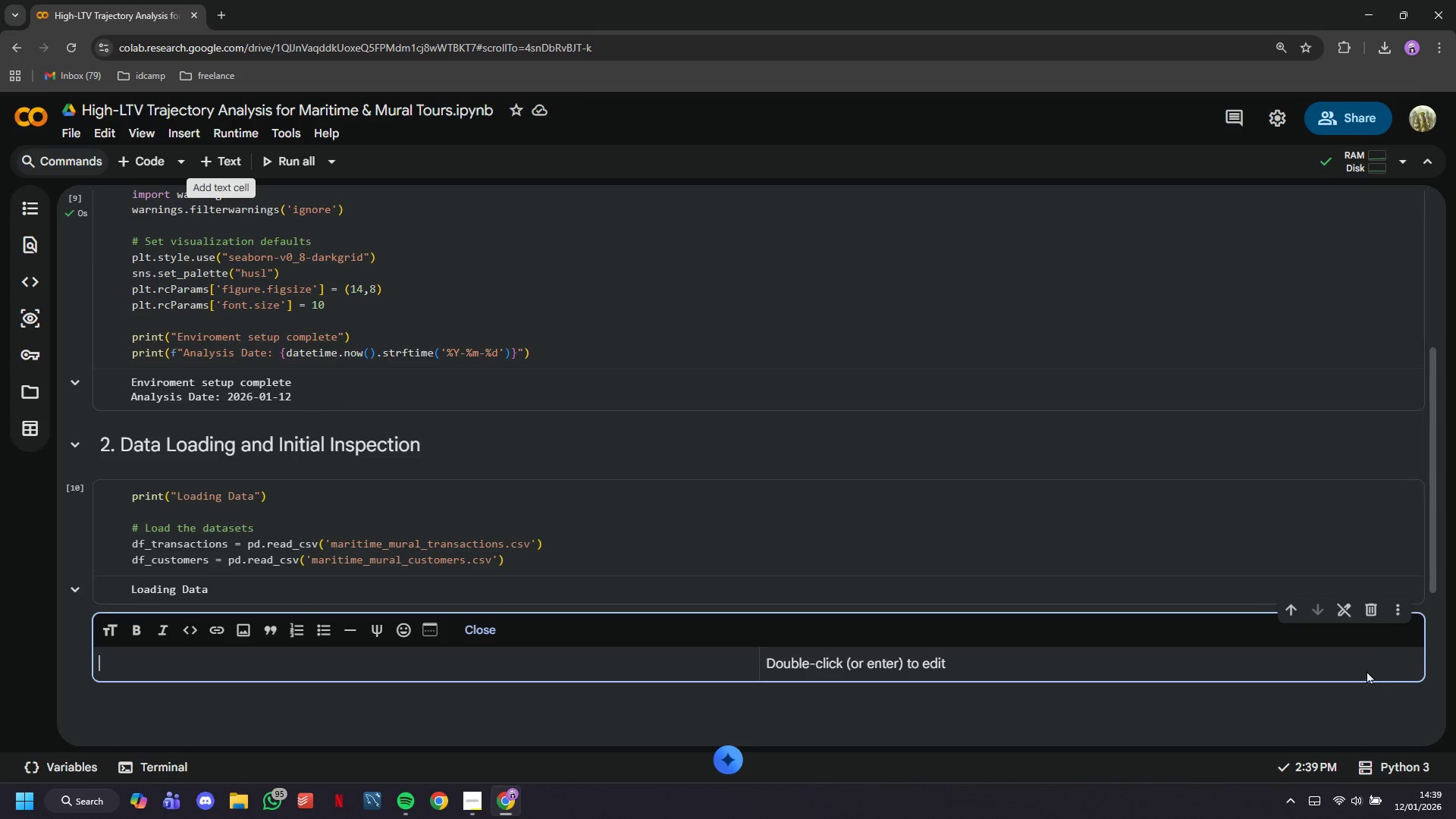 
left_click([1363, 614])
 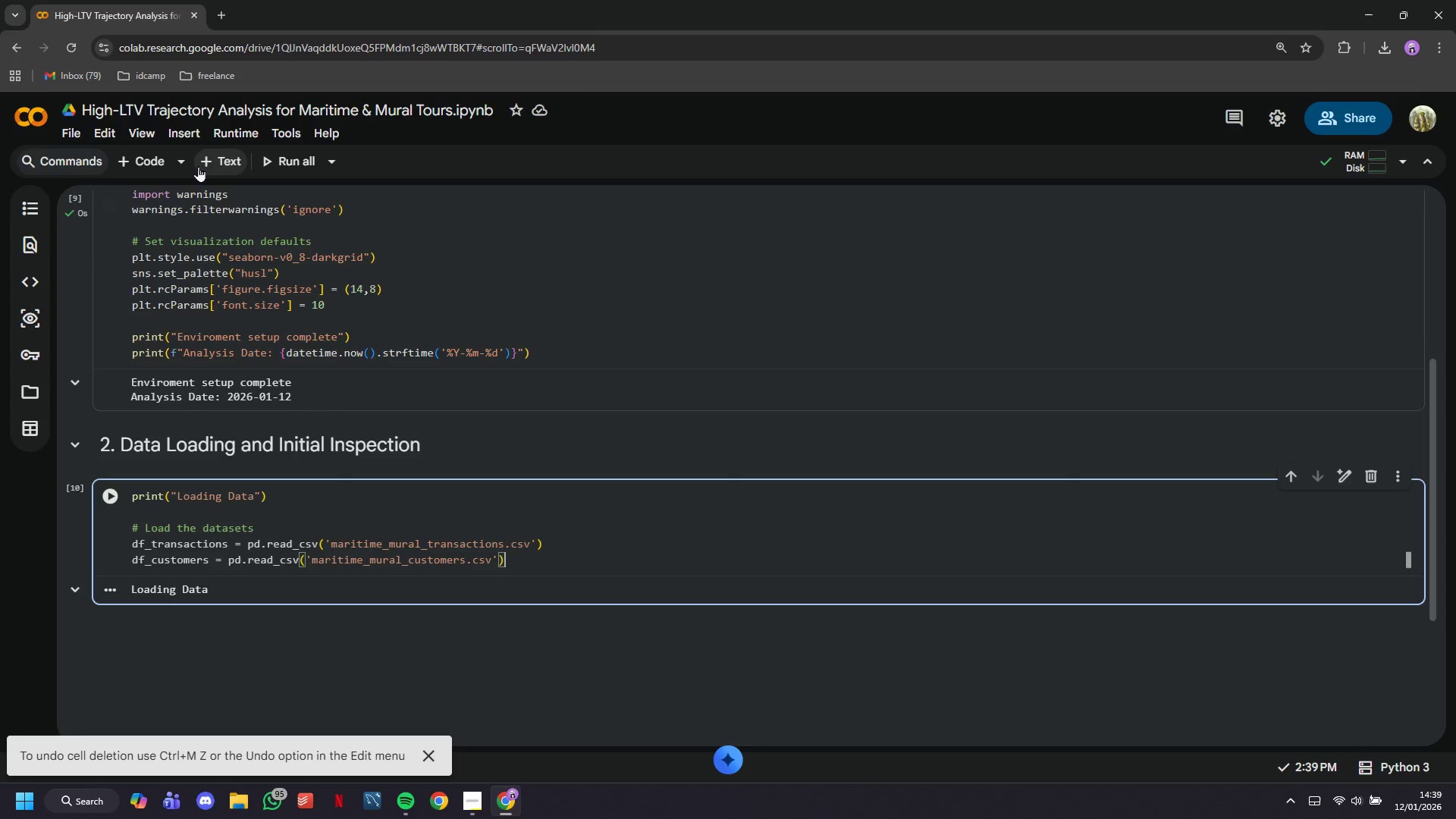 
left_click([147, 158])
 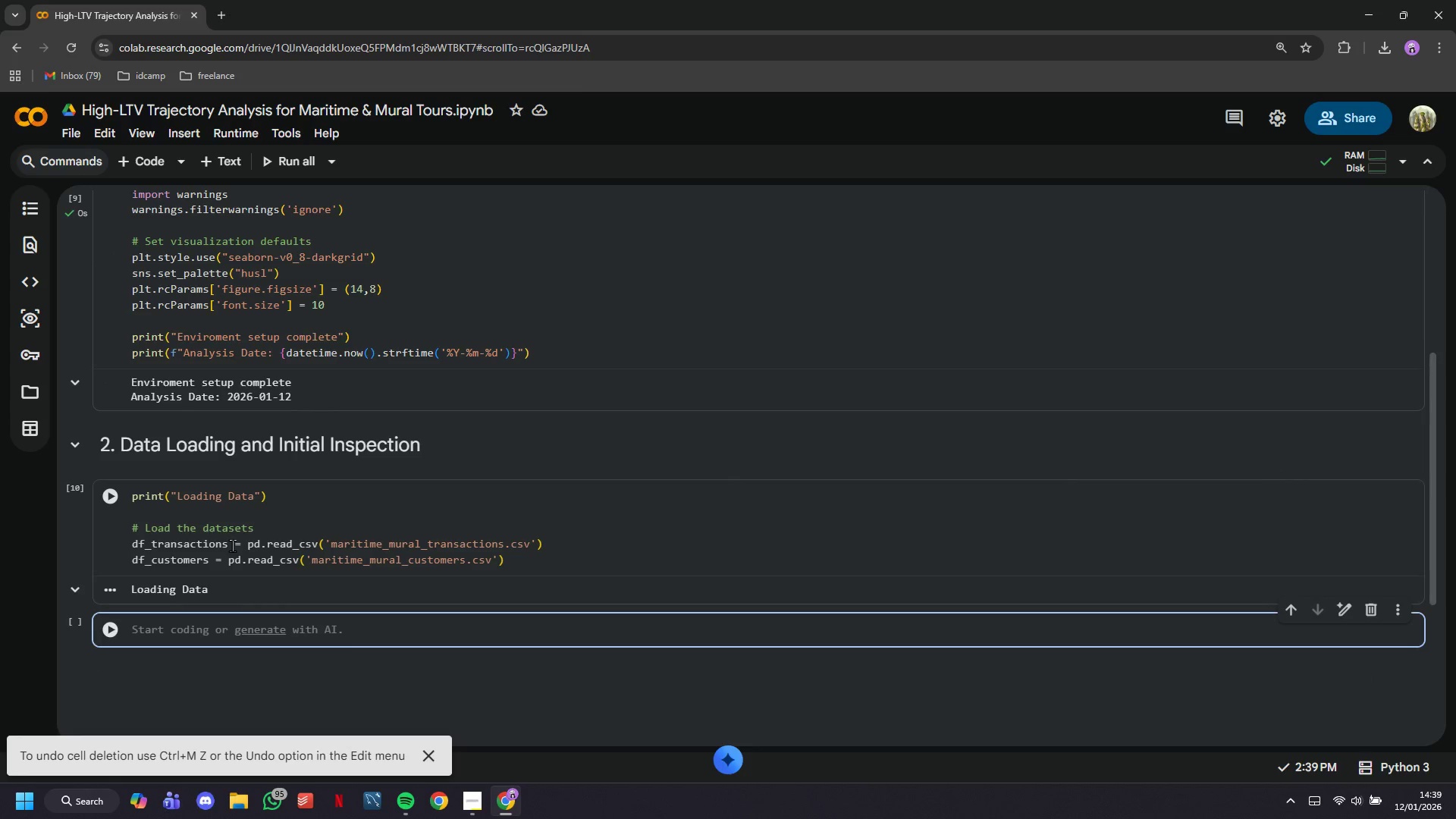 
left_click_drag(start_coordinate=[228, 548], to_coordinate=[126, 551])
 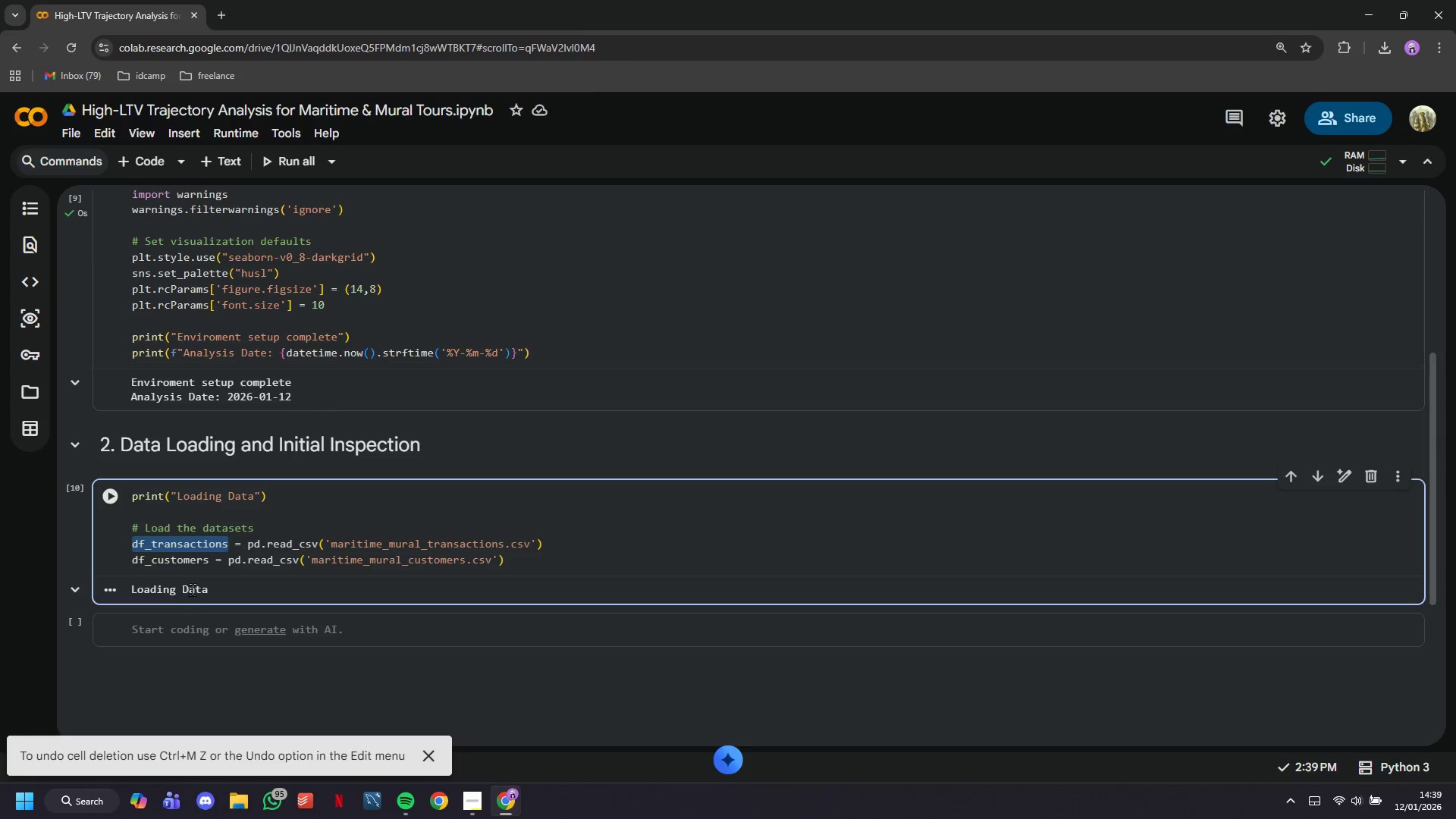 
key(Control+C)
 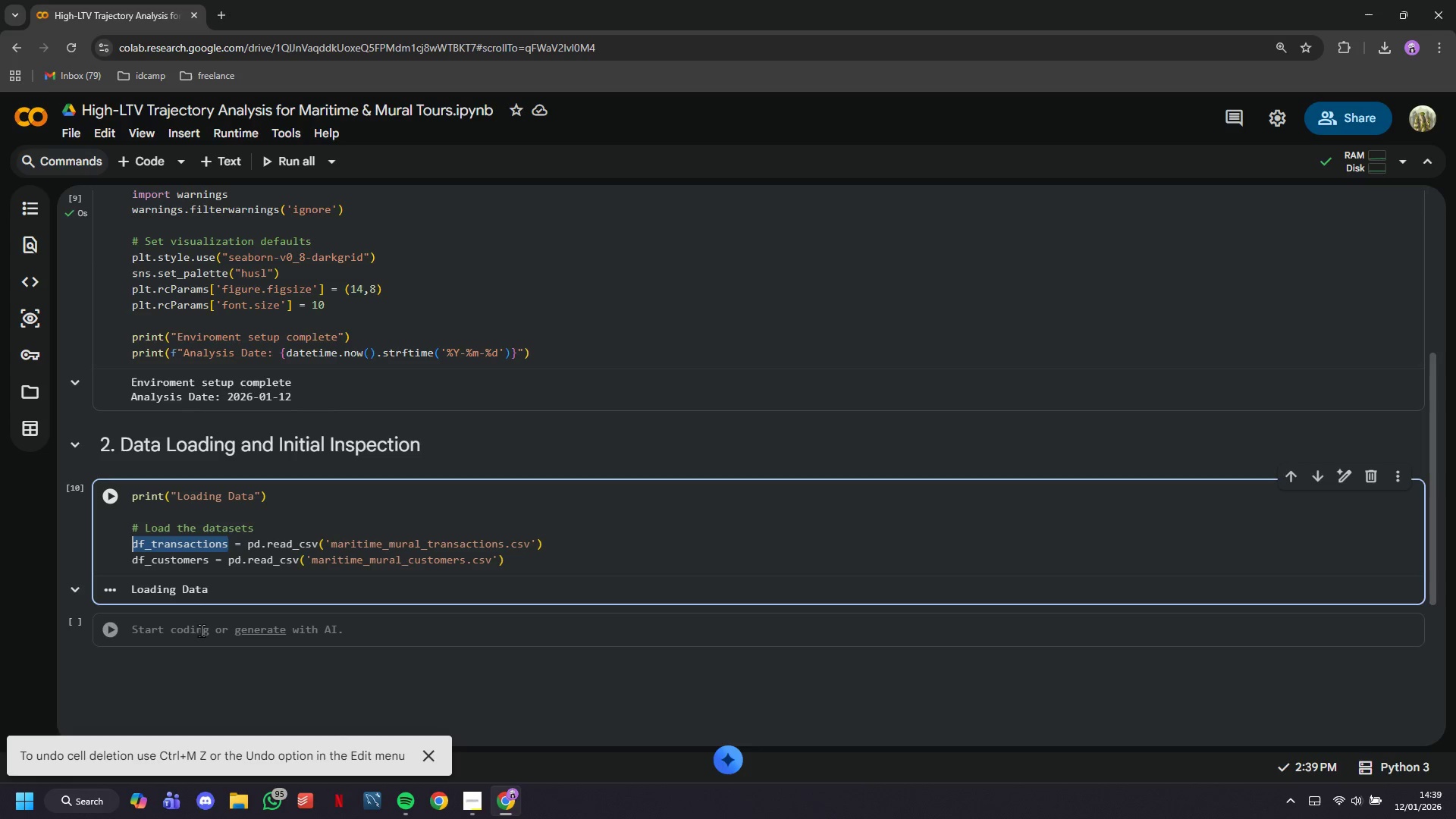 
left_click([201, 630])
 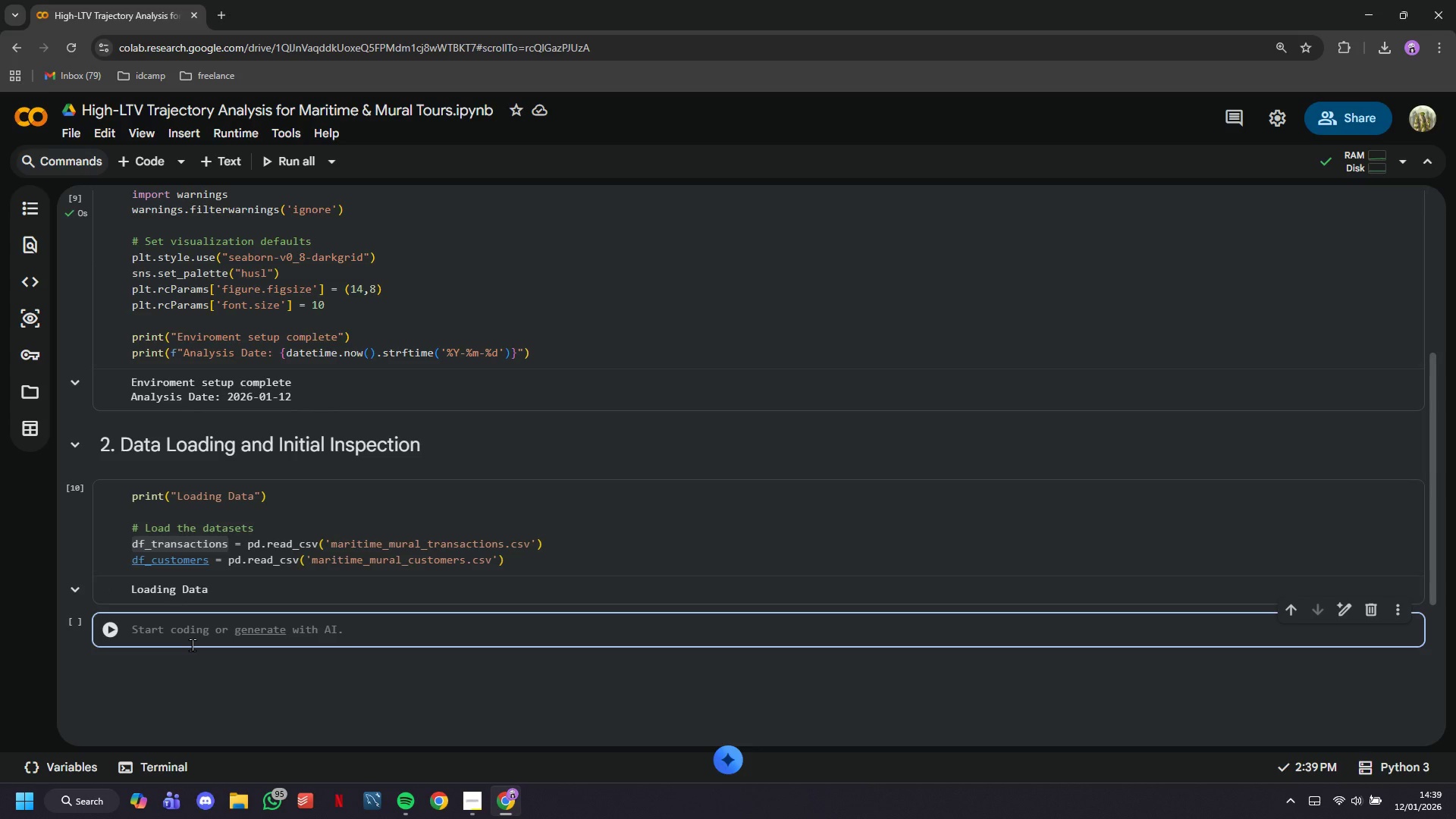 
type(# Diso)
key(Backspace)
type(play what are teh)
key(Backspace)
key(Backspace)
type(he columns)
 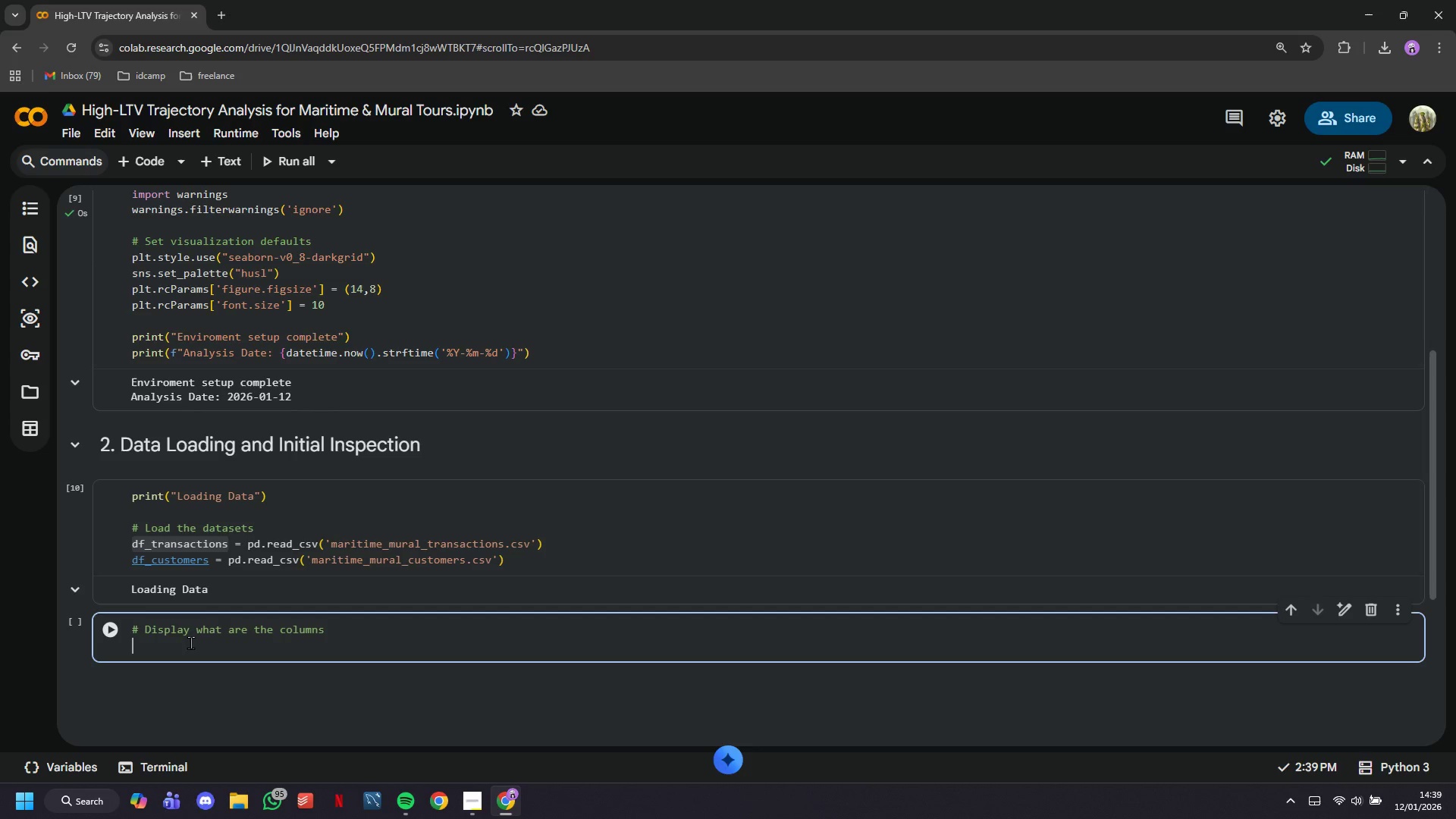 
key(Enter)
 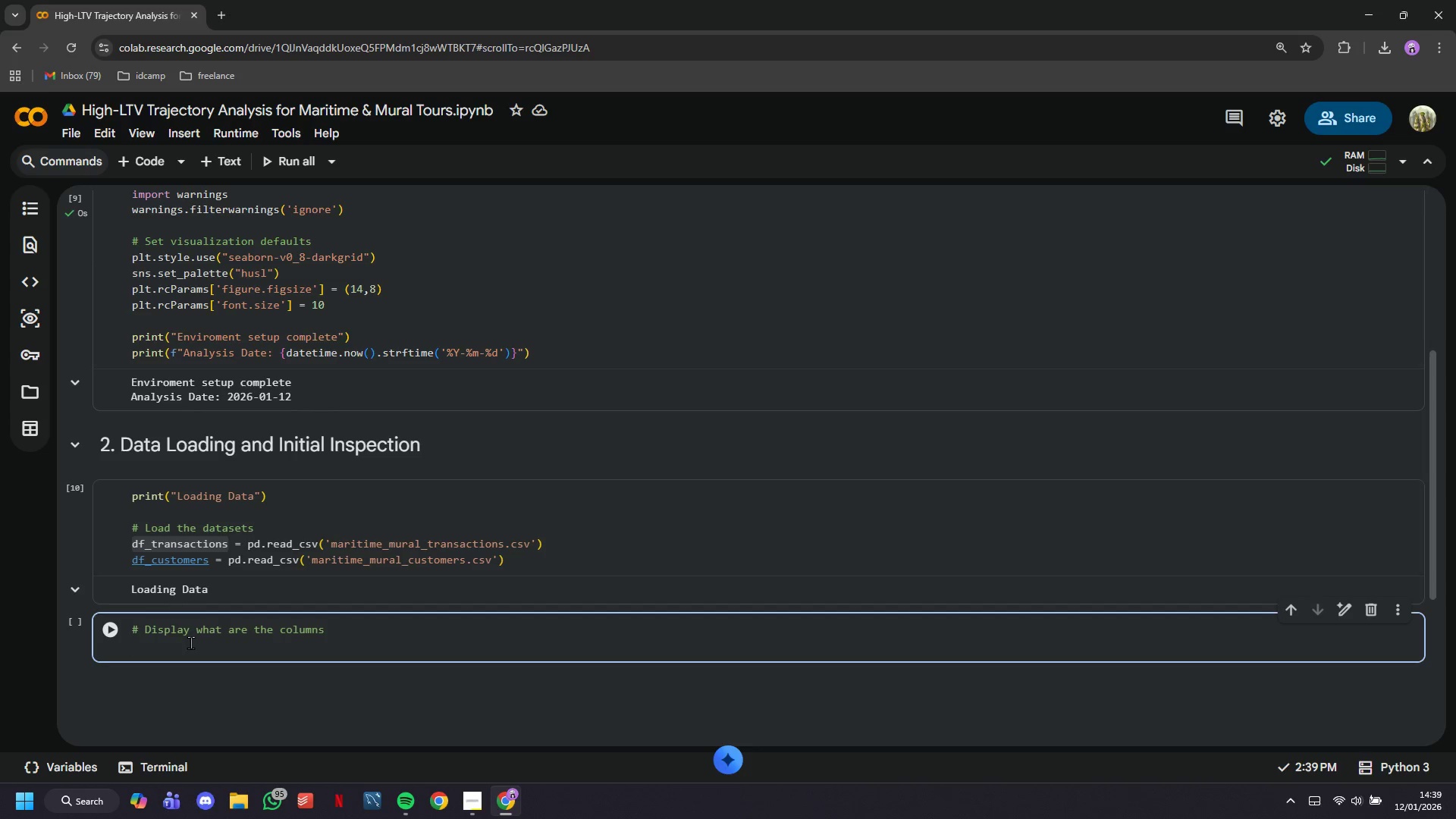 
key(Control+ControlLeft)
 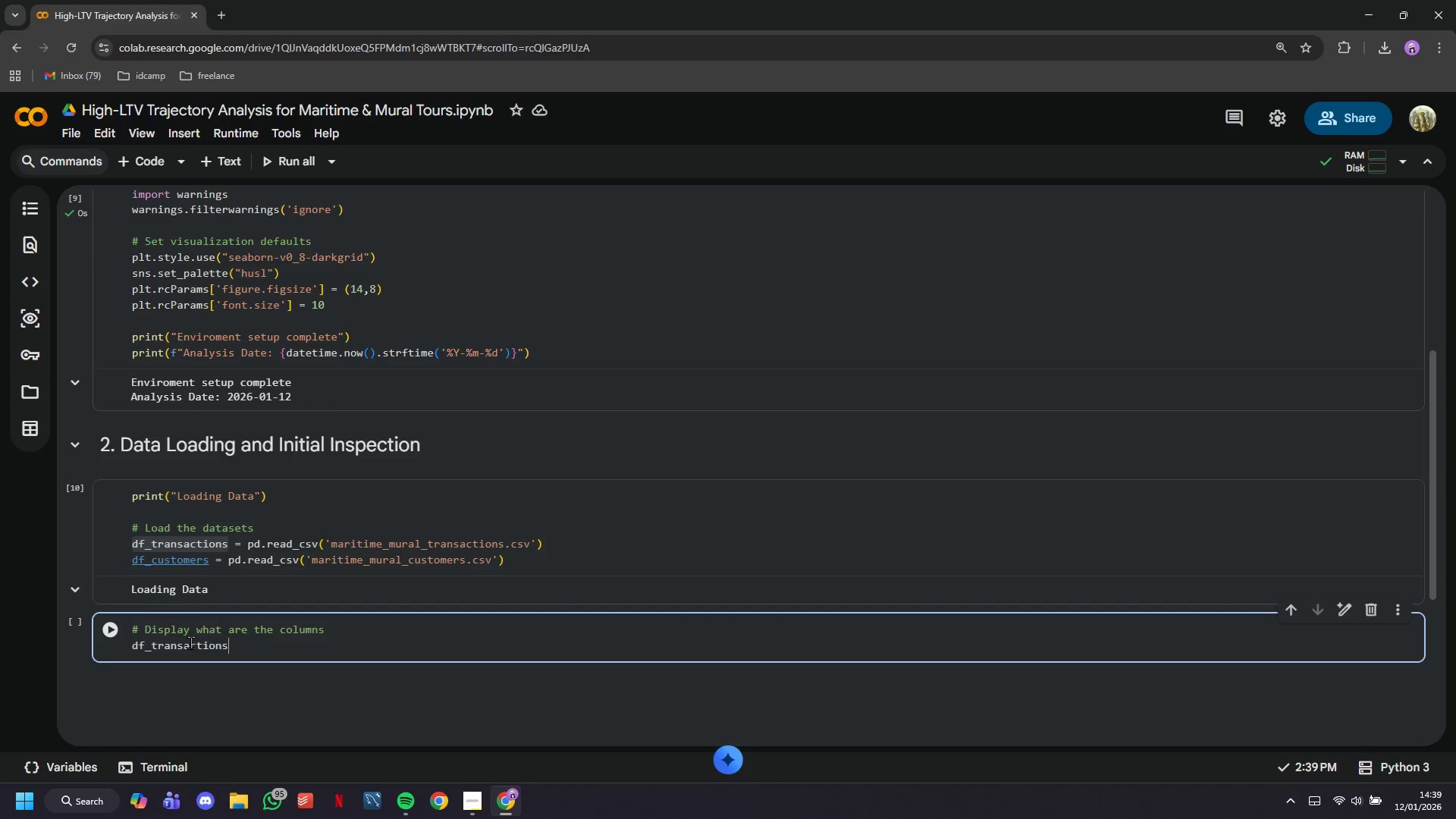 
key(Control+V)
 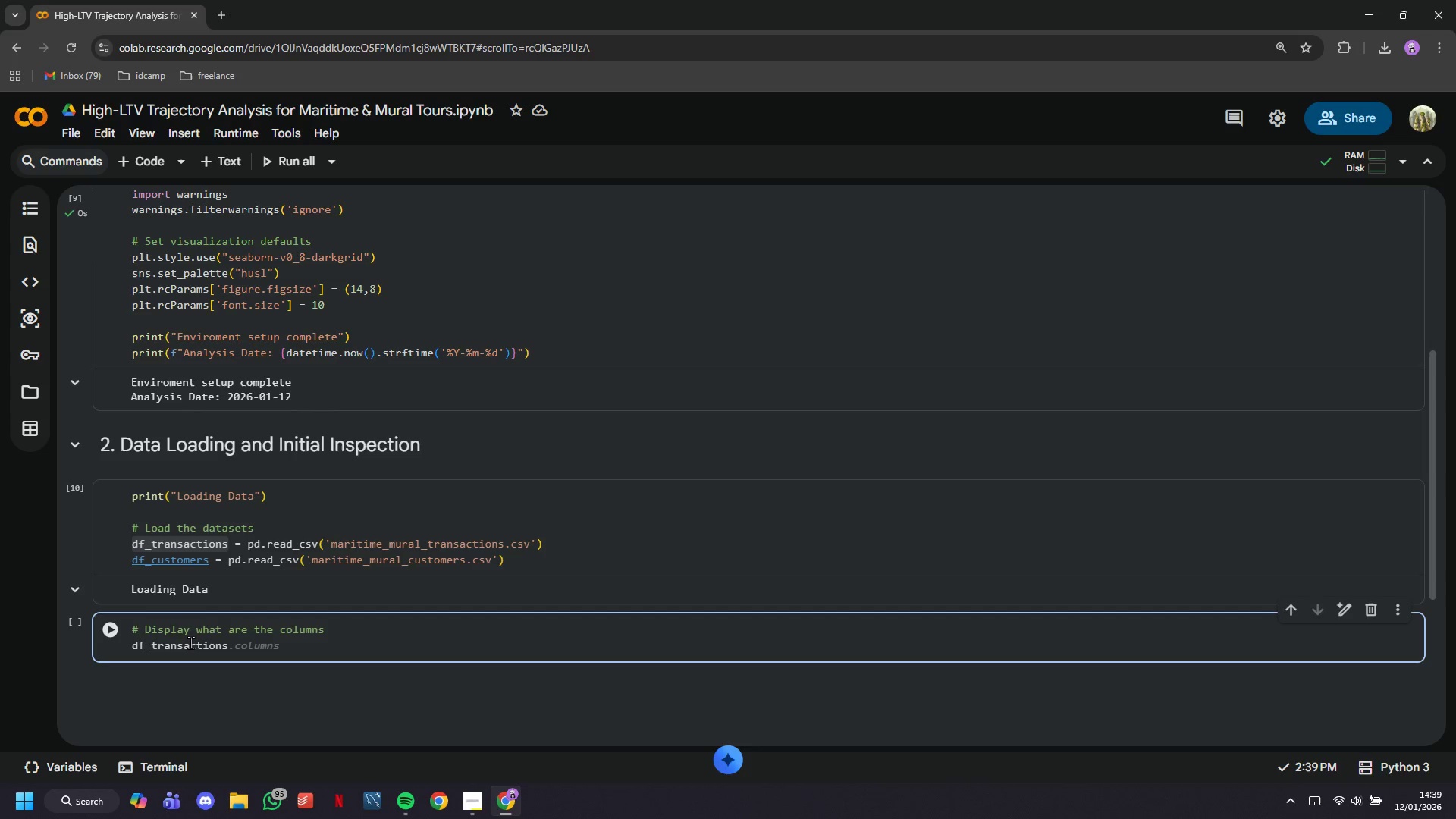 
key(Tab)
 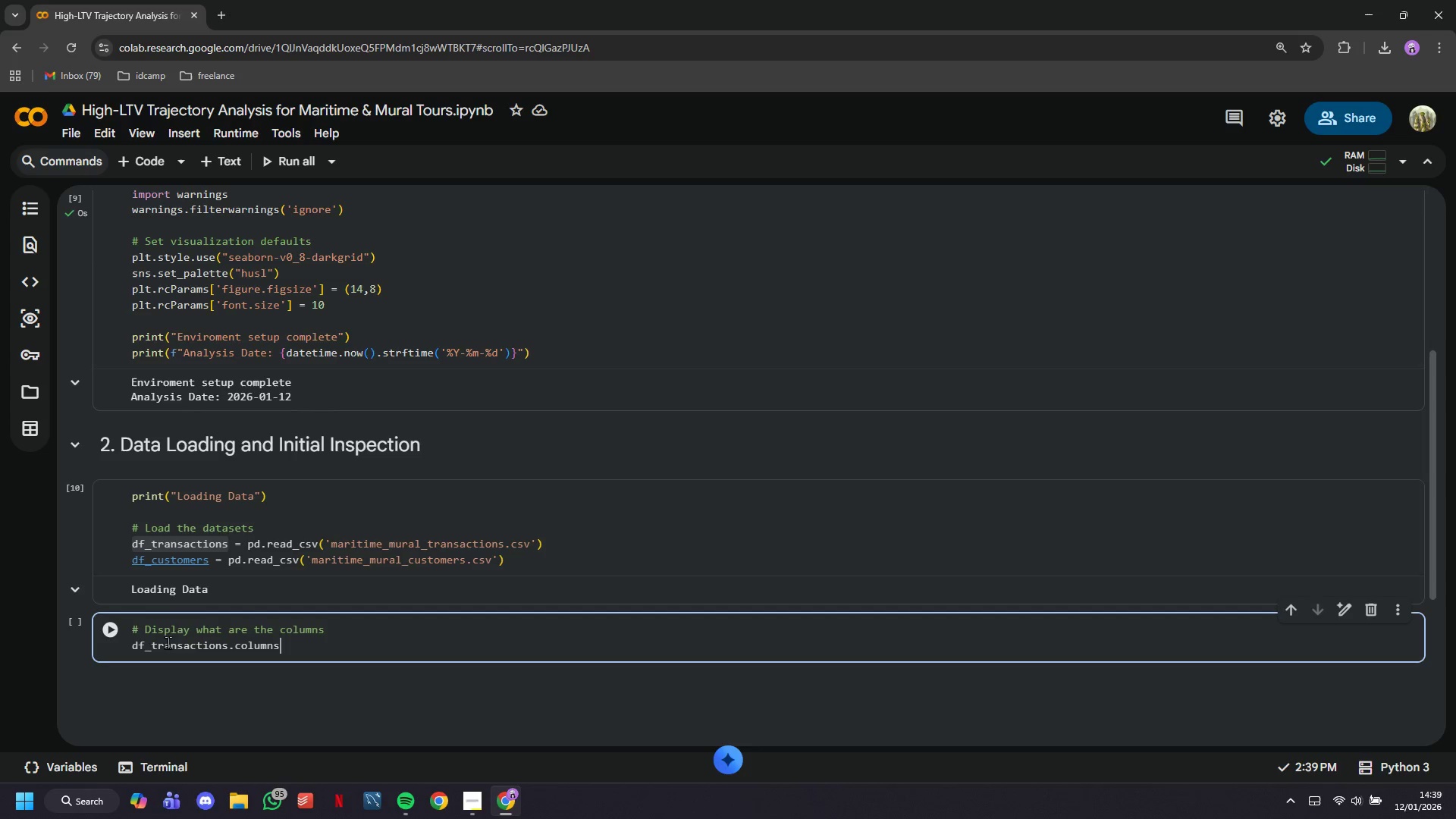 
left_click([118, 626])
 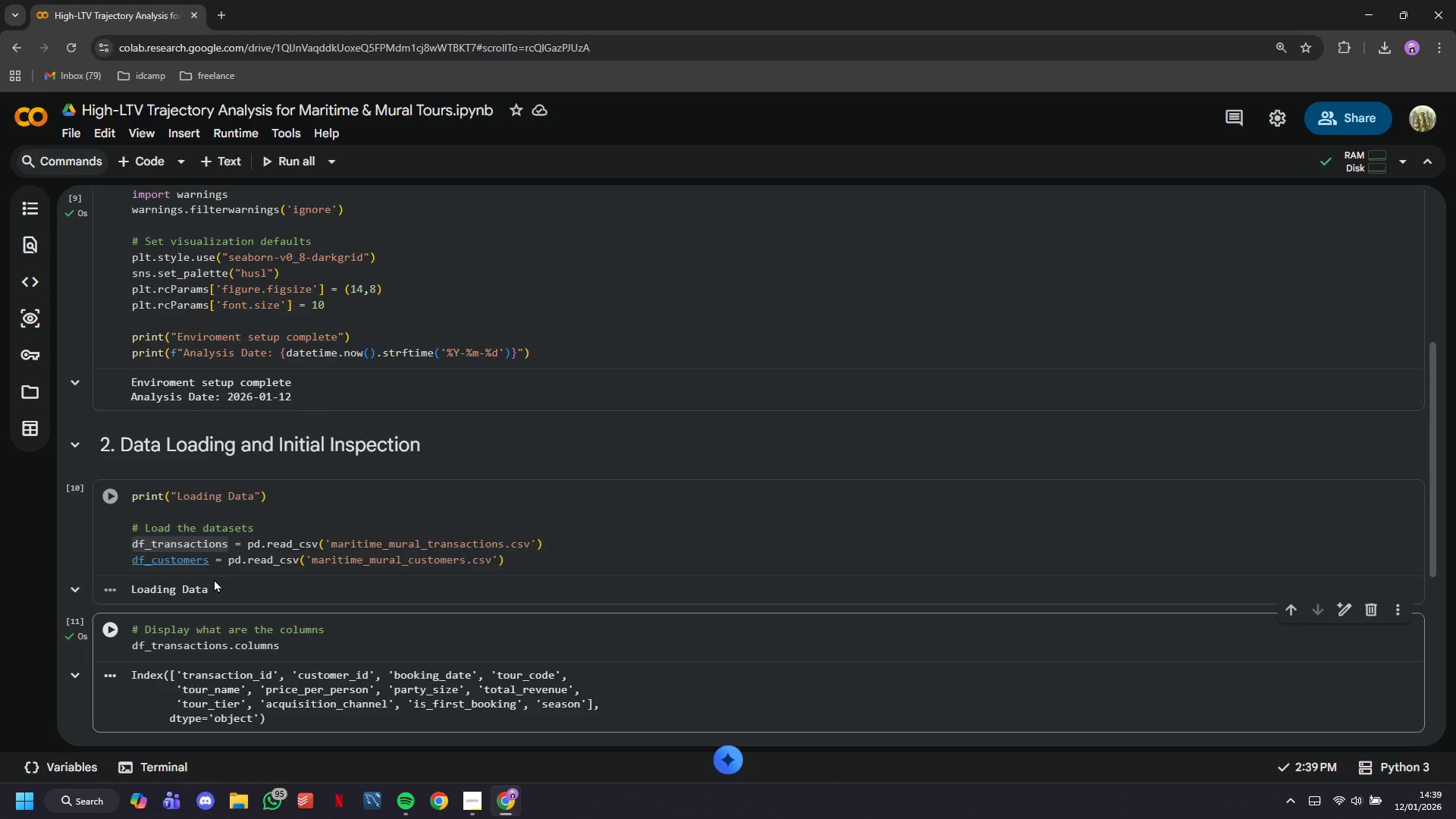 
scroll: coordinate [215, 576], scroll_direction: down, amount: 2.0
 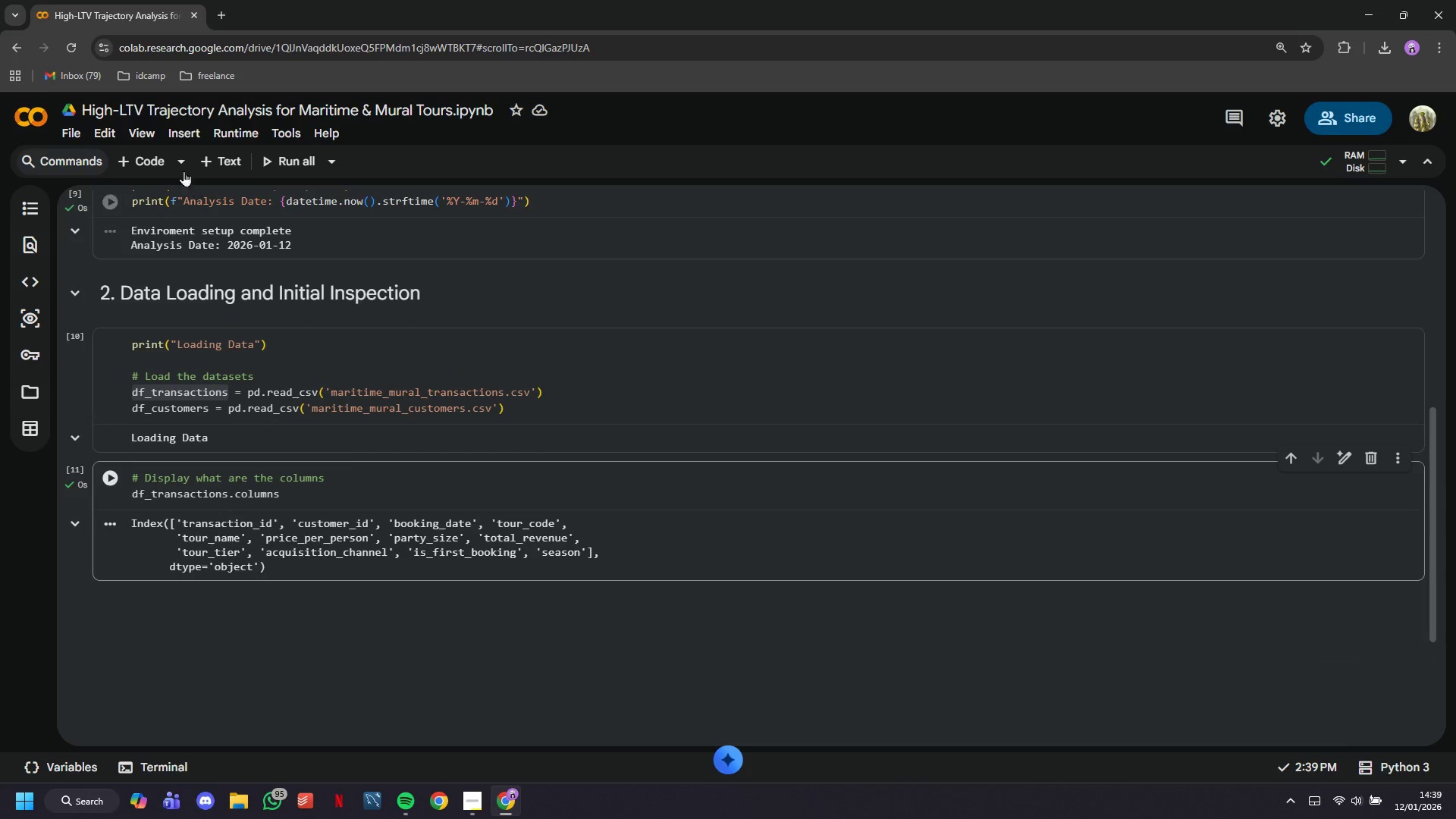 
left_click([139, 160])
 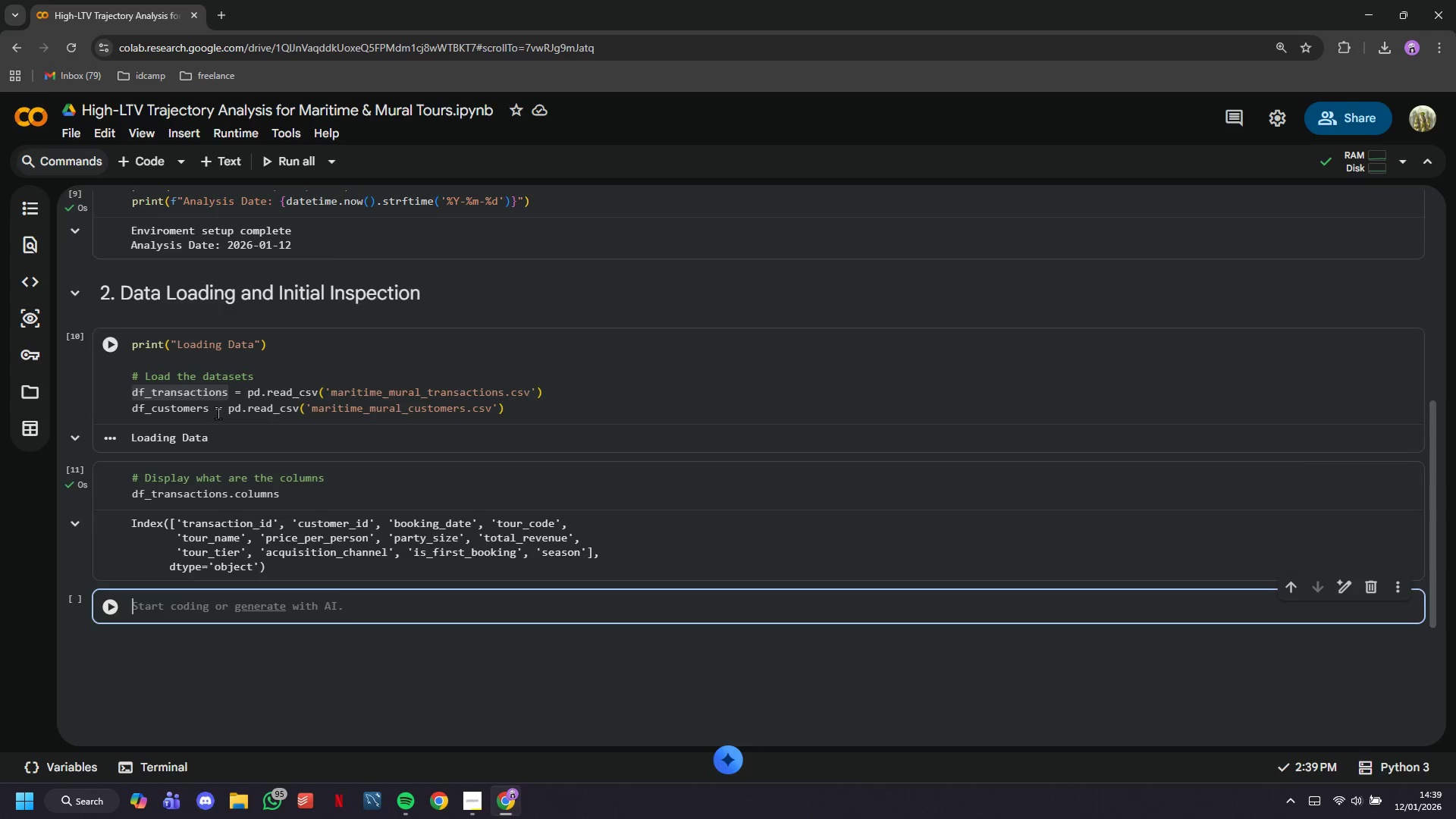 
left_click_drag(start_coordinate=[208, 407], to_coordinate=[87, 410])
 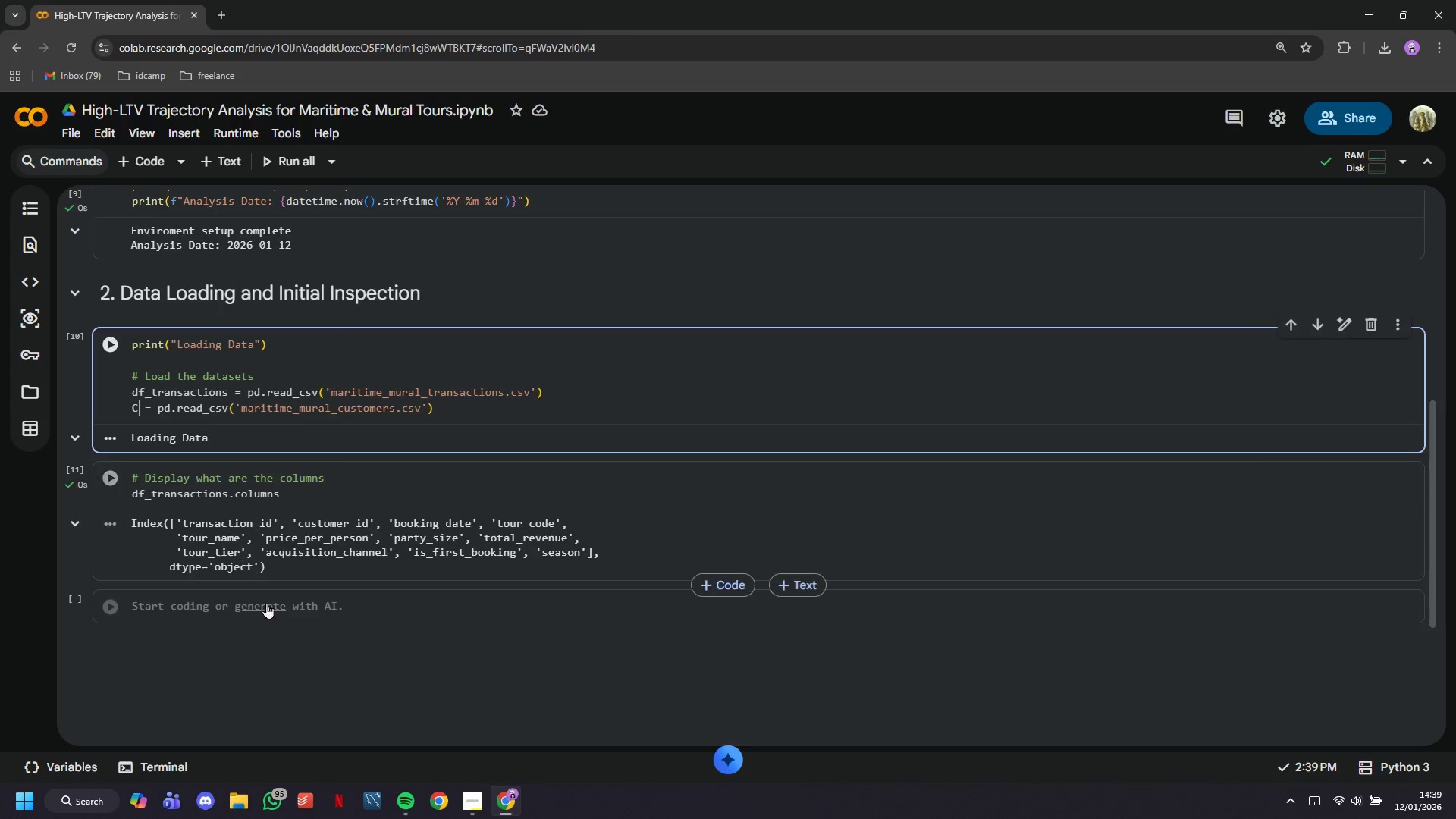 
key(Shift+C)
 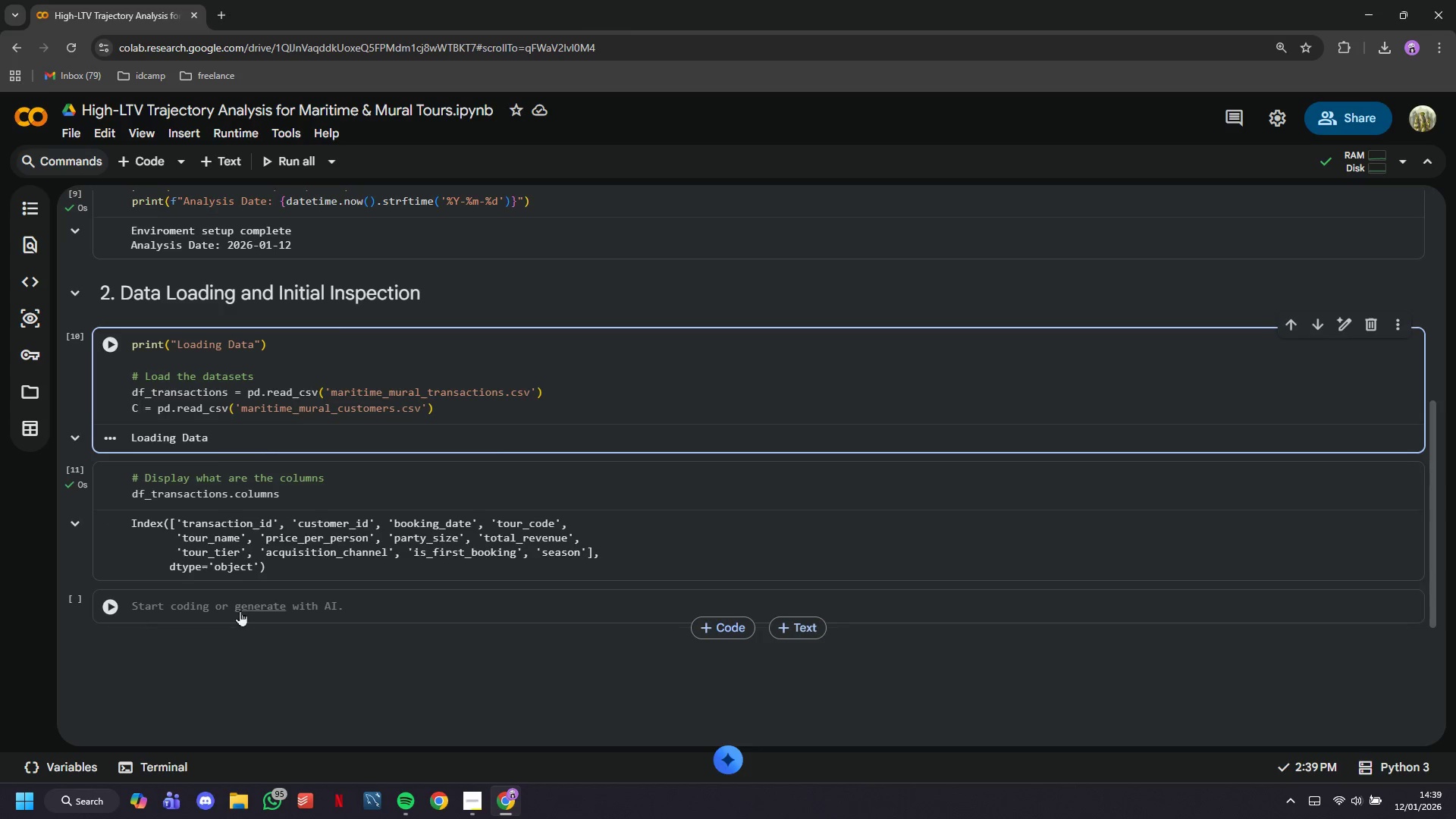 
left_click([227, 607])
 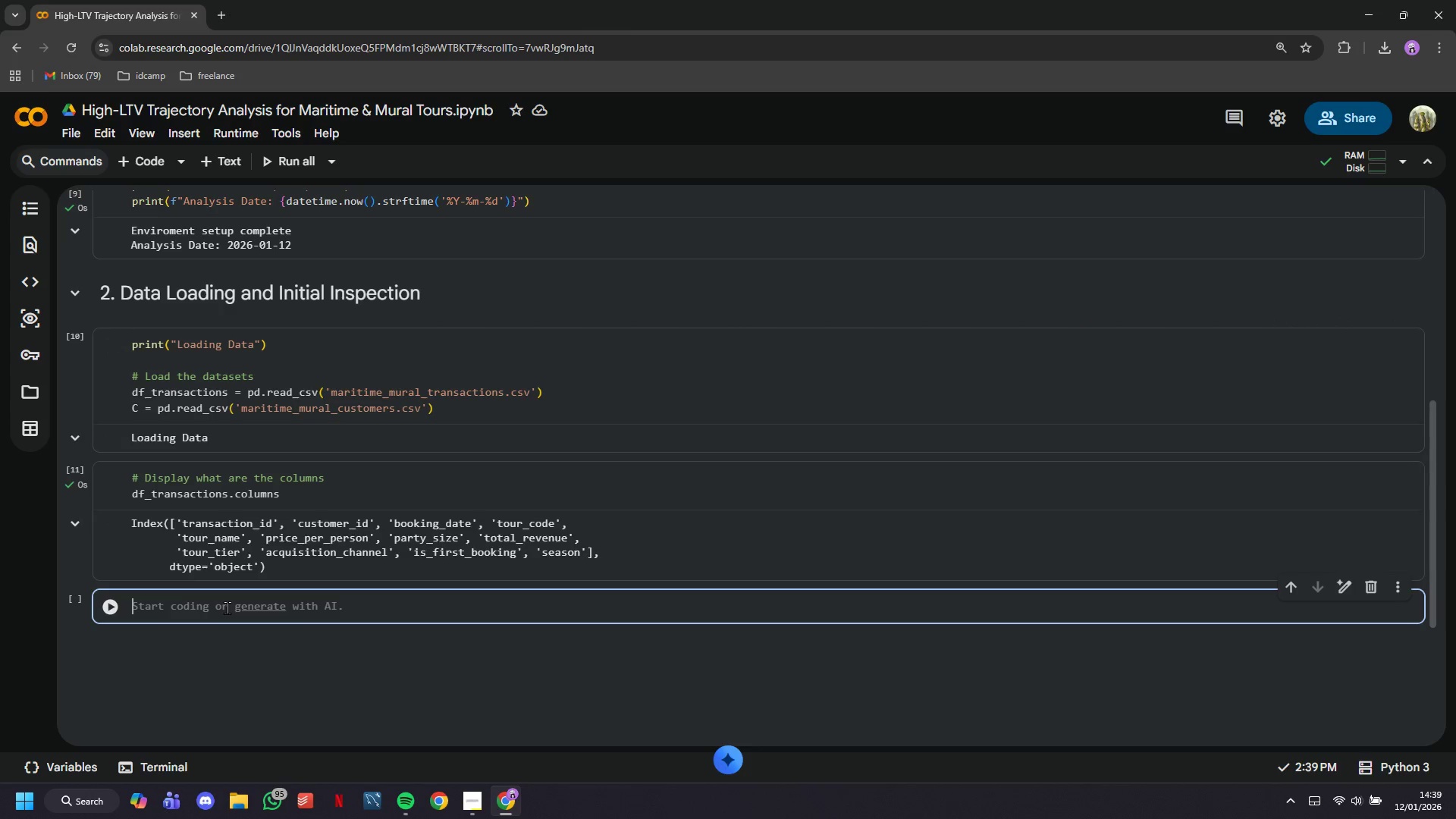 
key(Shift+V)
 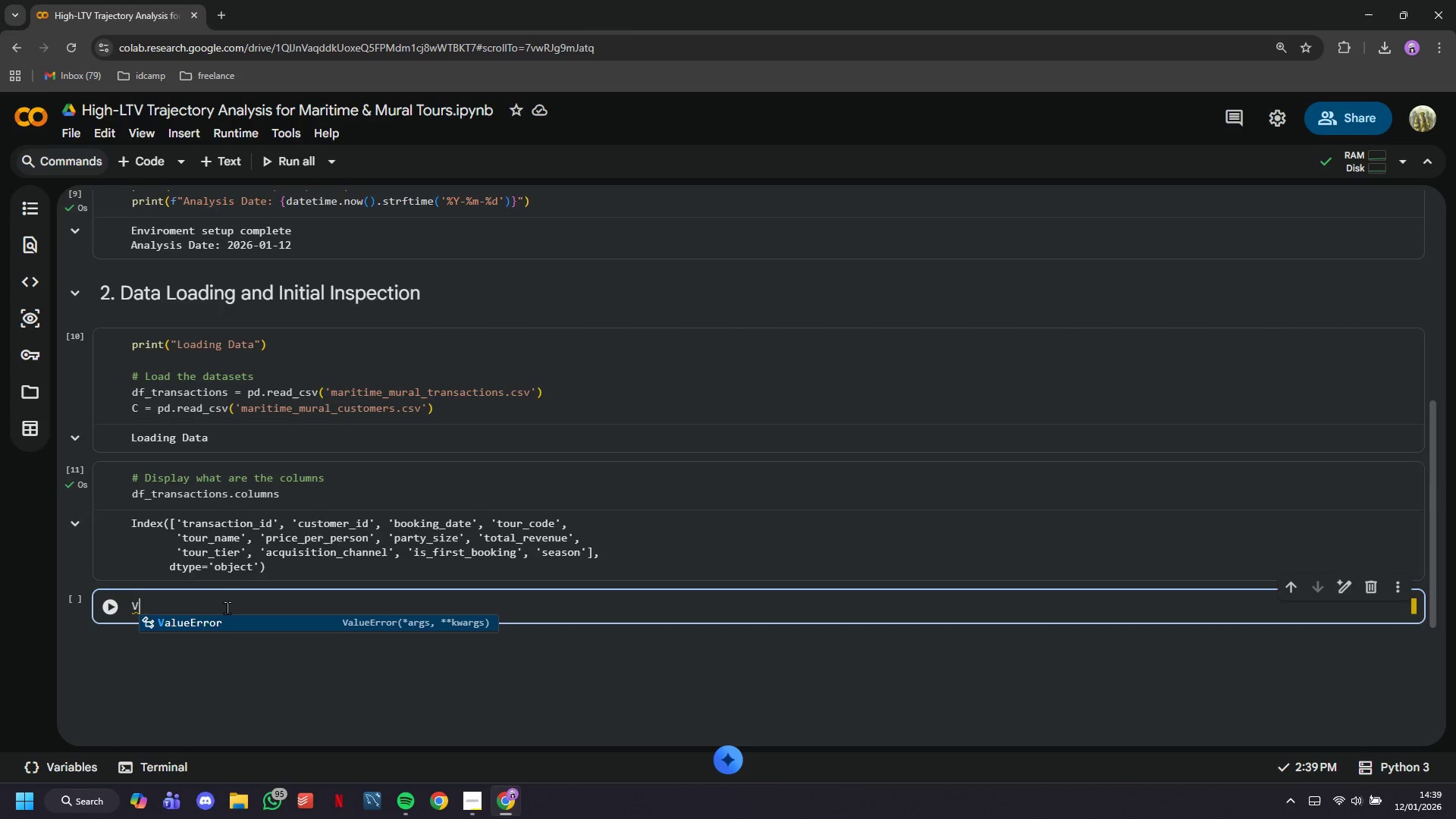 
key(Backspace)
 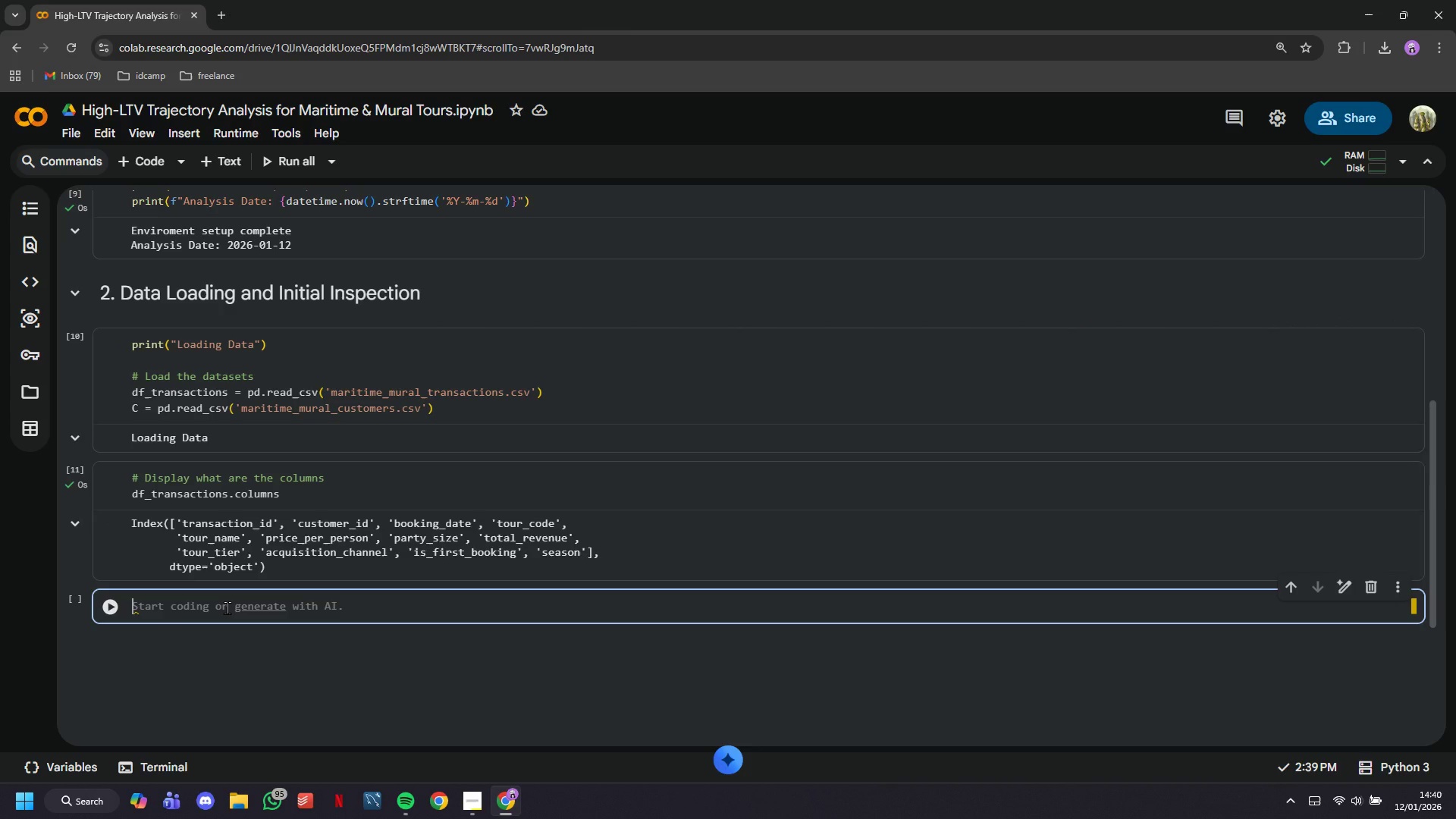 
key(Control+V)
 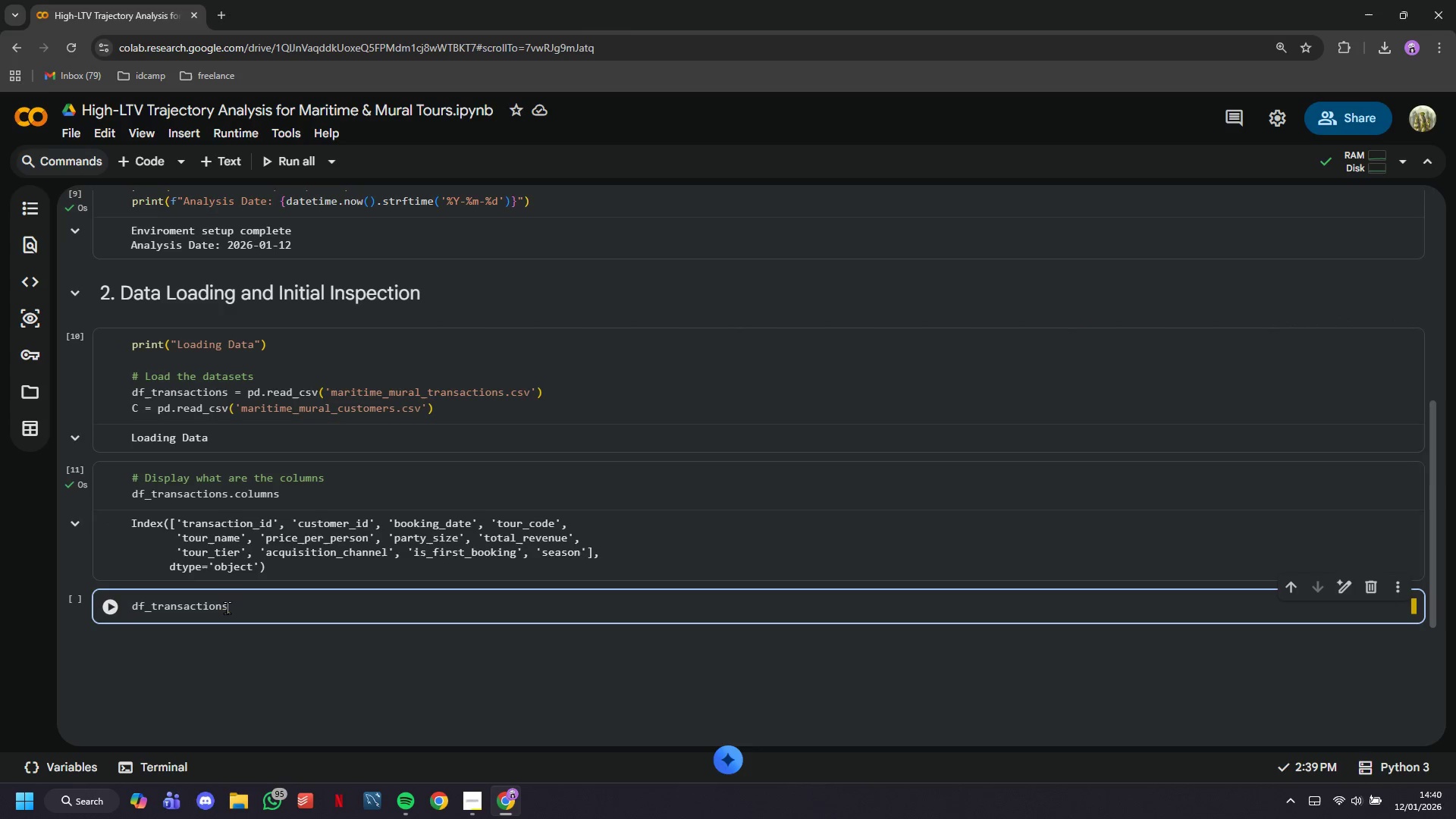 
type(.columns)
 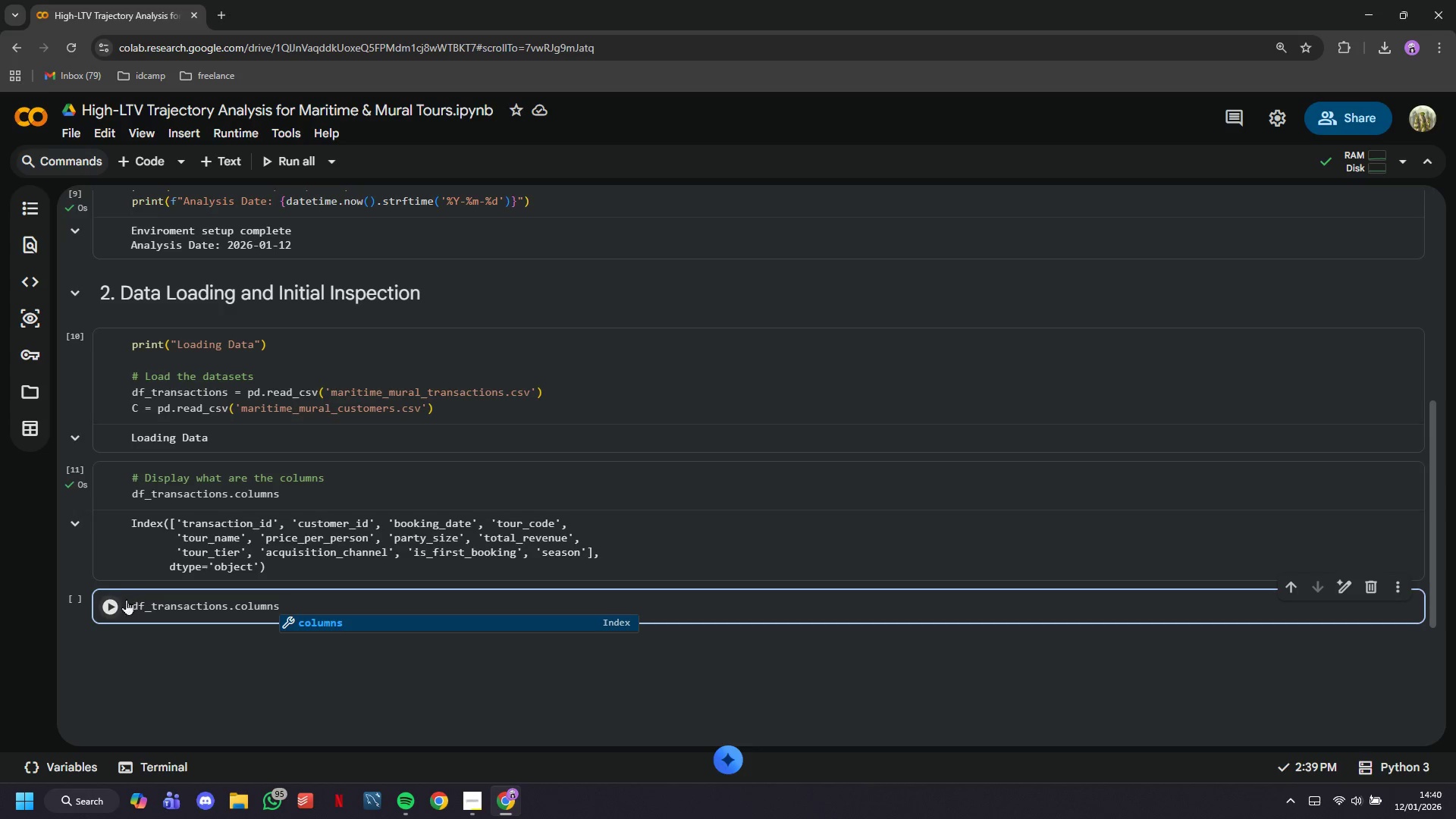 
left_click([119, 599])
 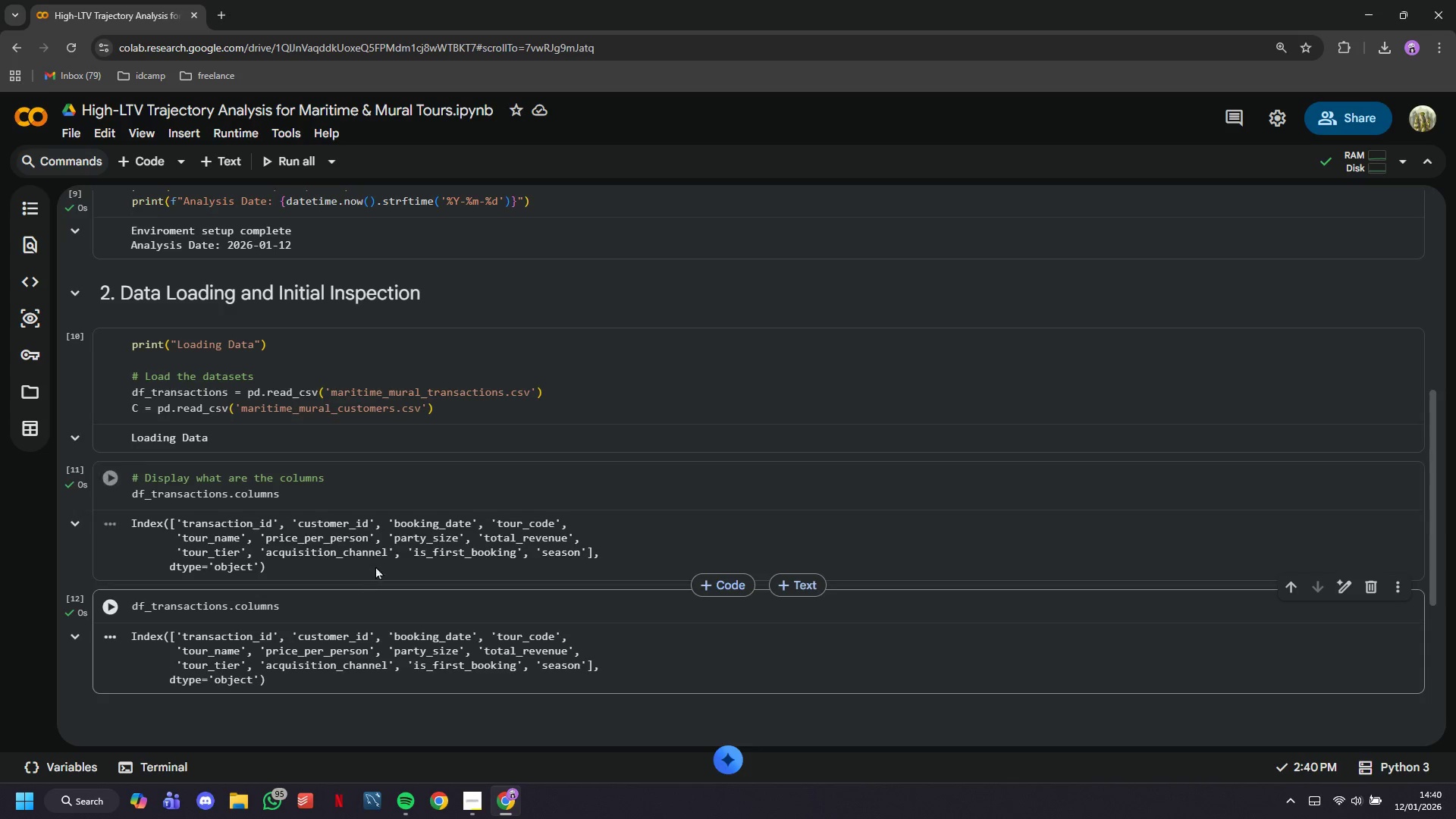 
left_click([396, 524])
 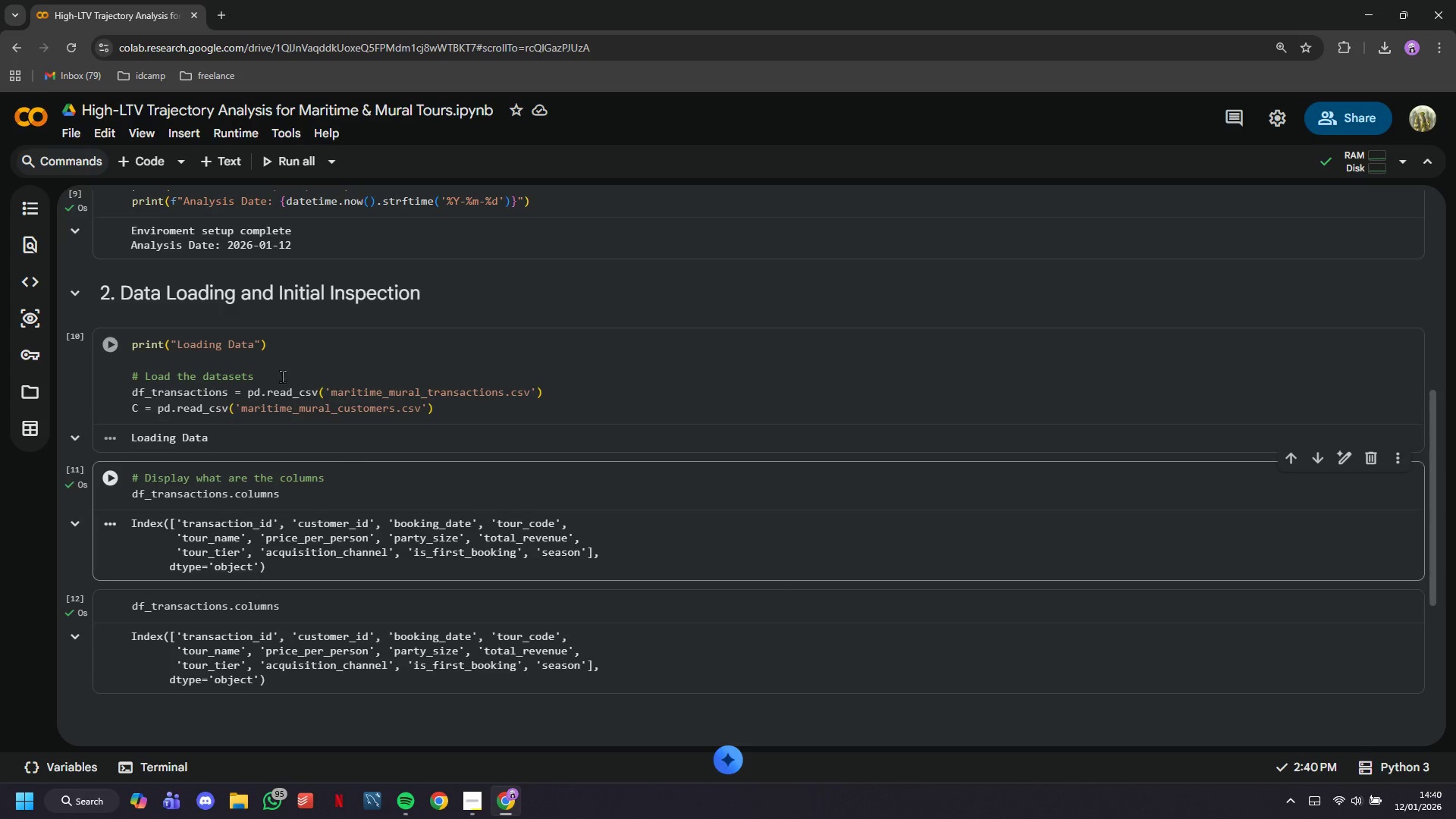 
left_click([151, 158])
 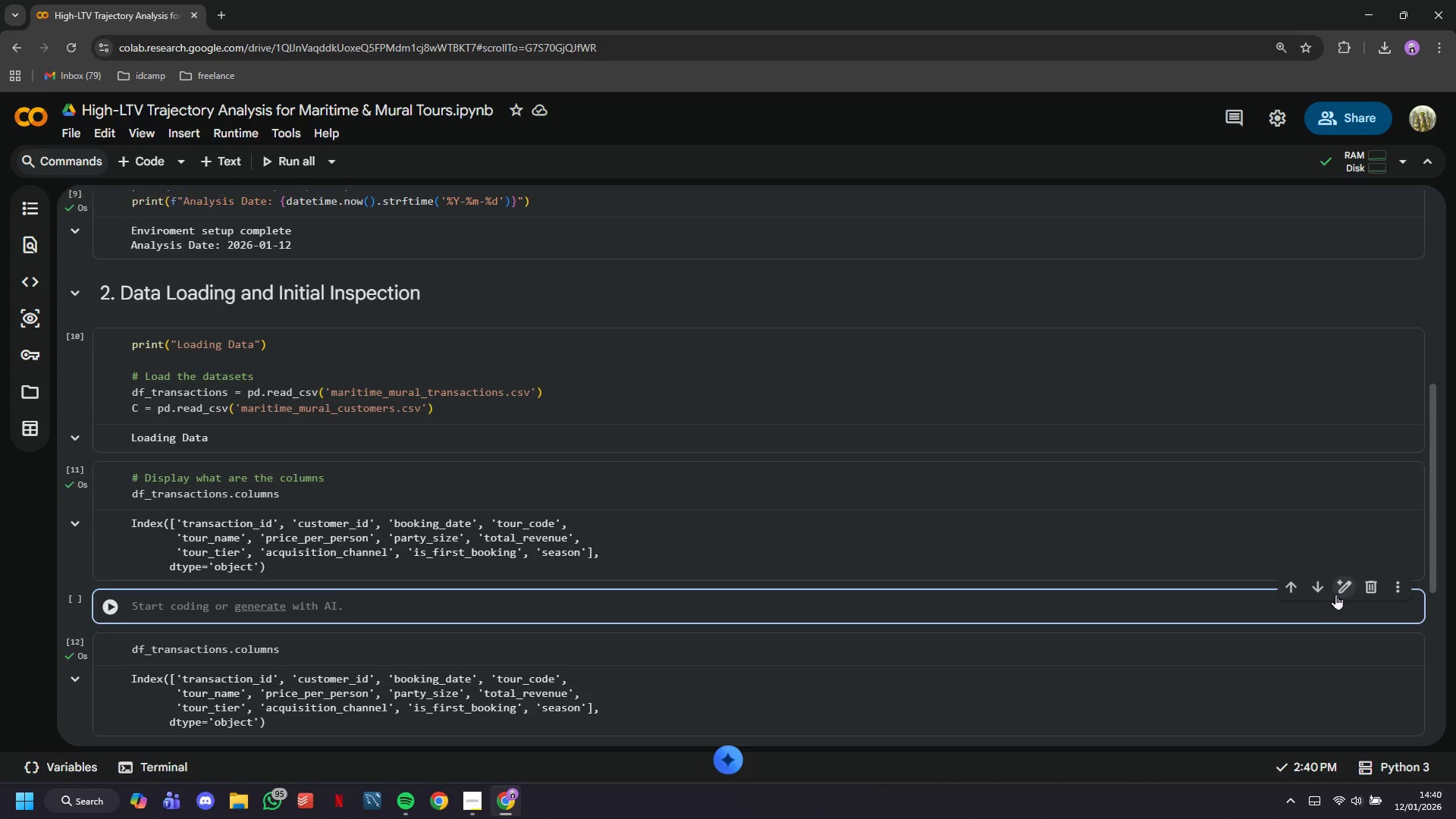 
left_click([1328, 588])
 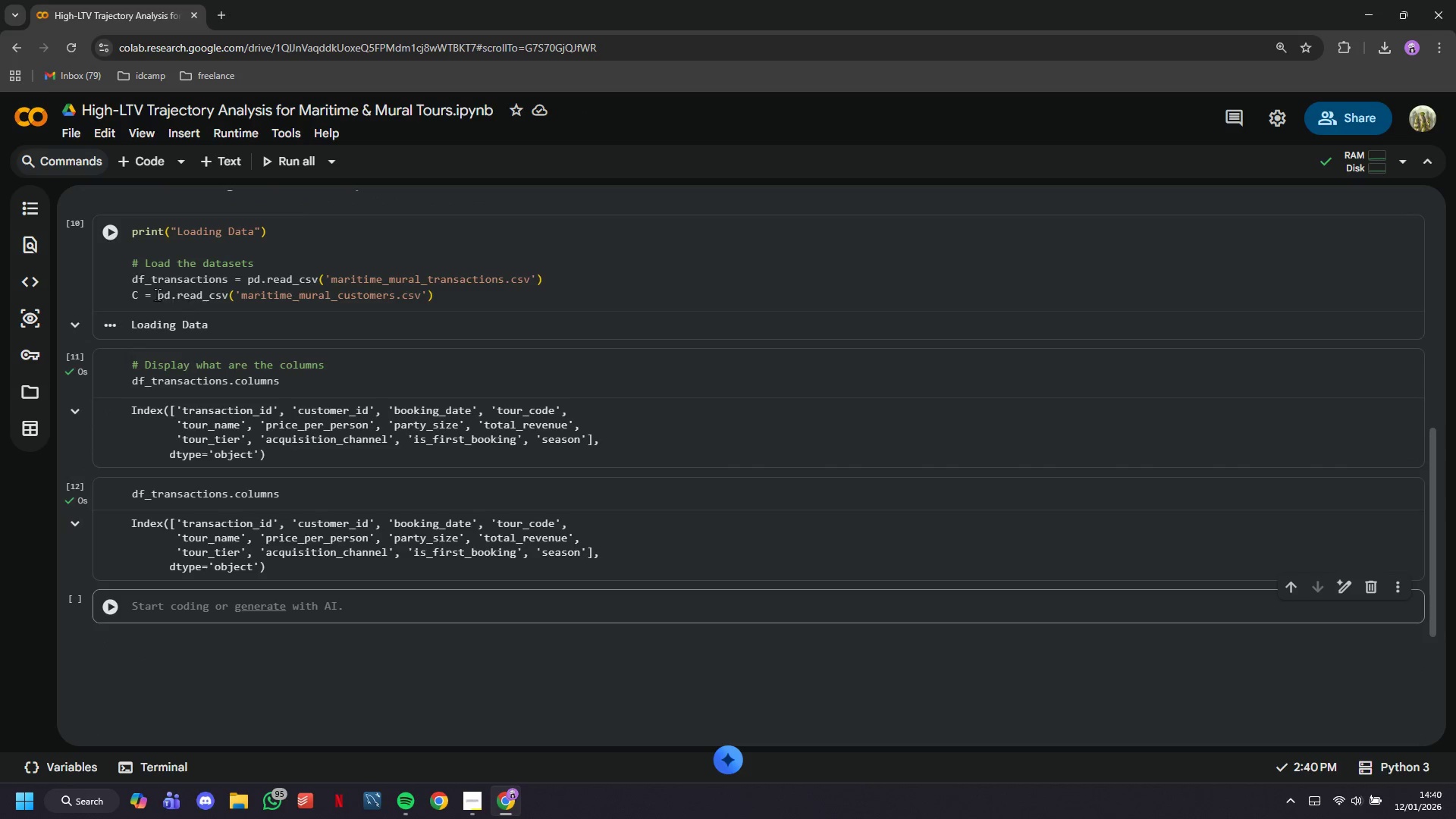 
left_click([132, 292])
 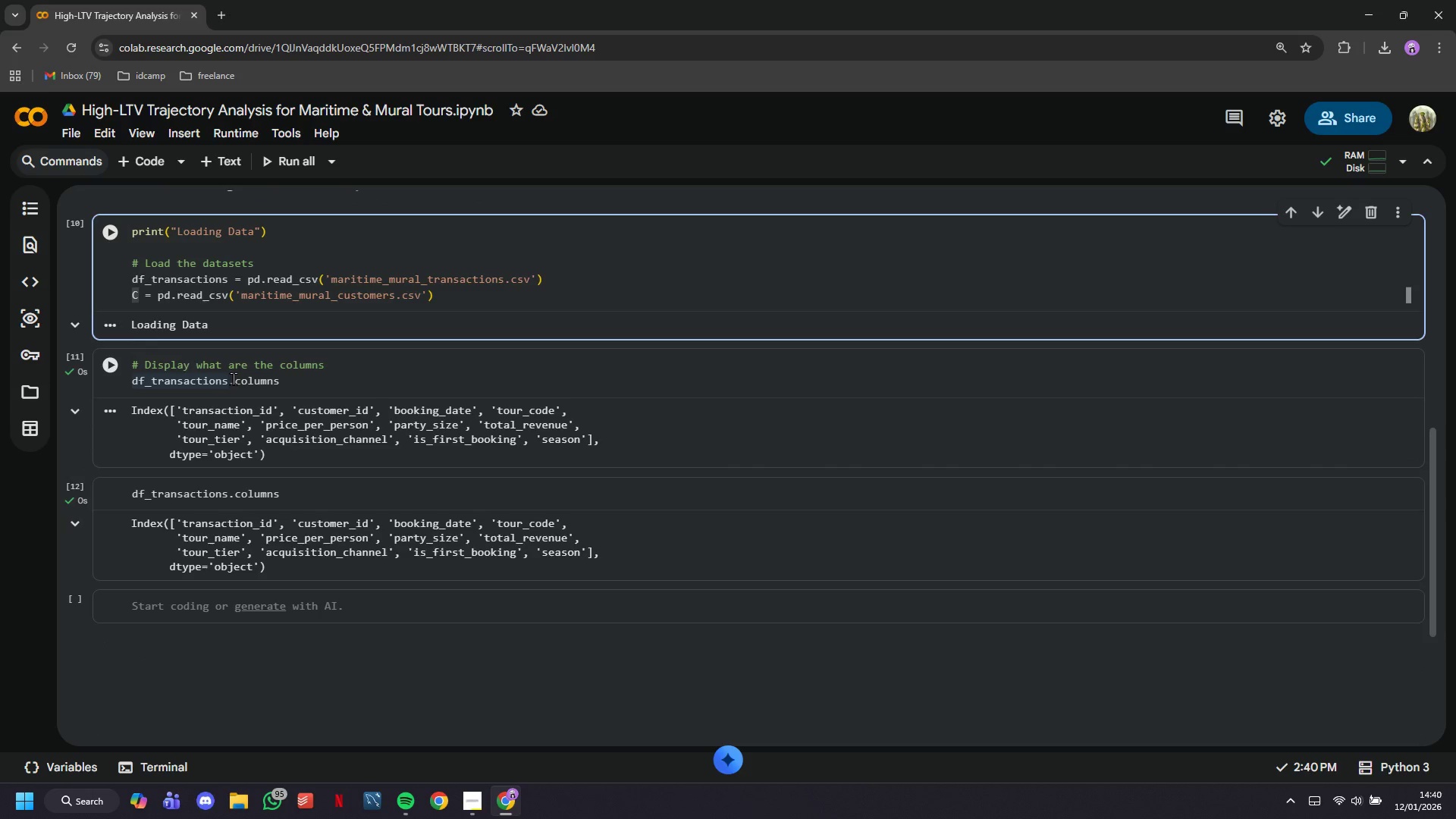 
key(ArrowRight)
 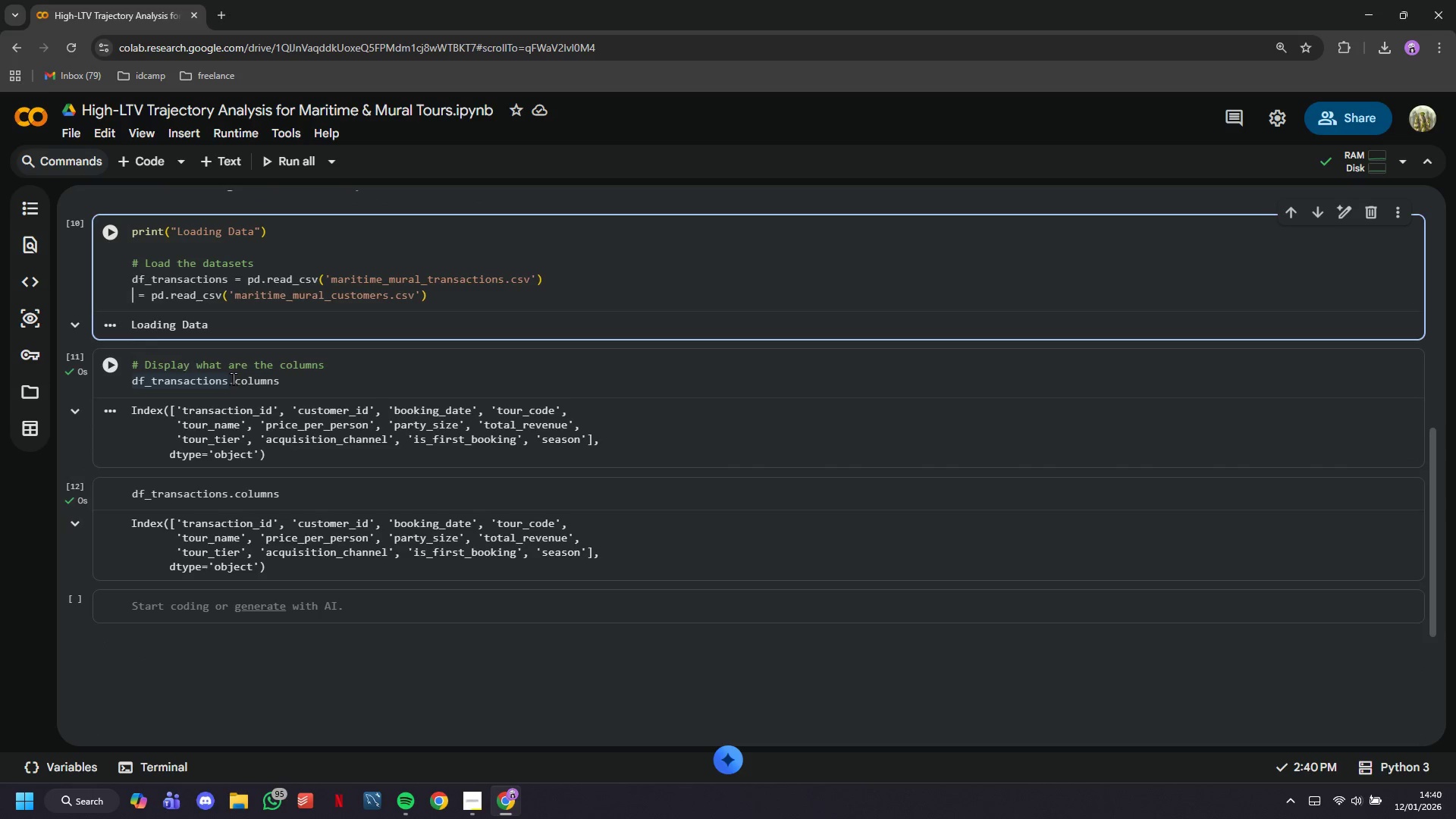 
key(Backspace)
type(df_customers)
 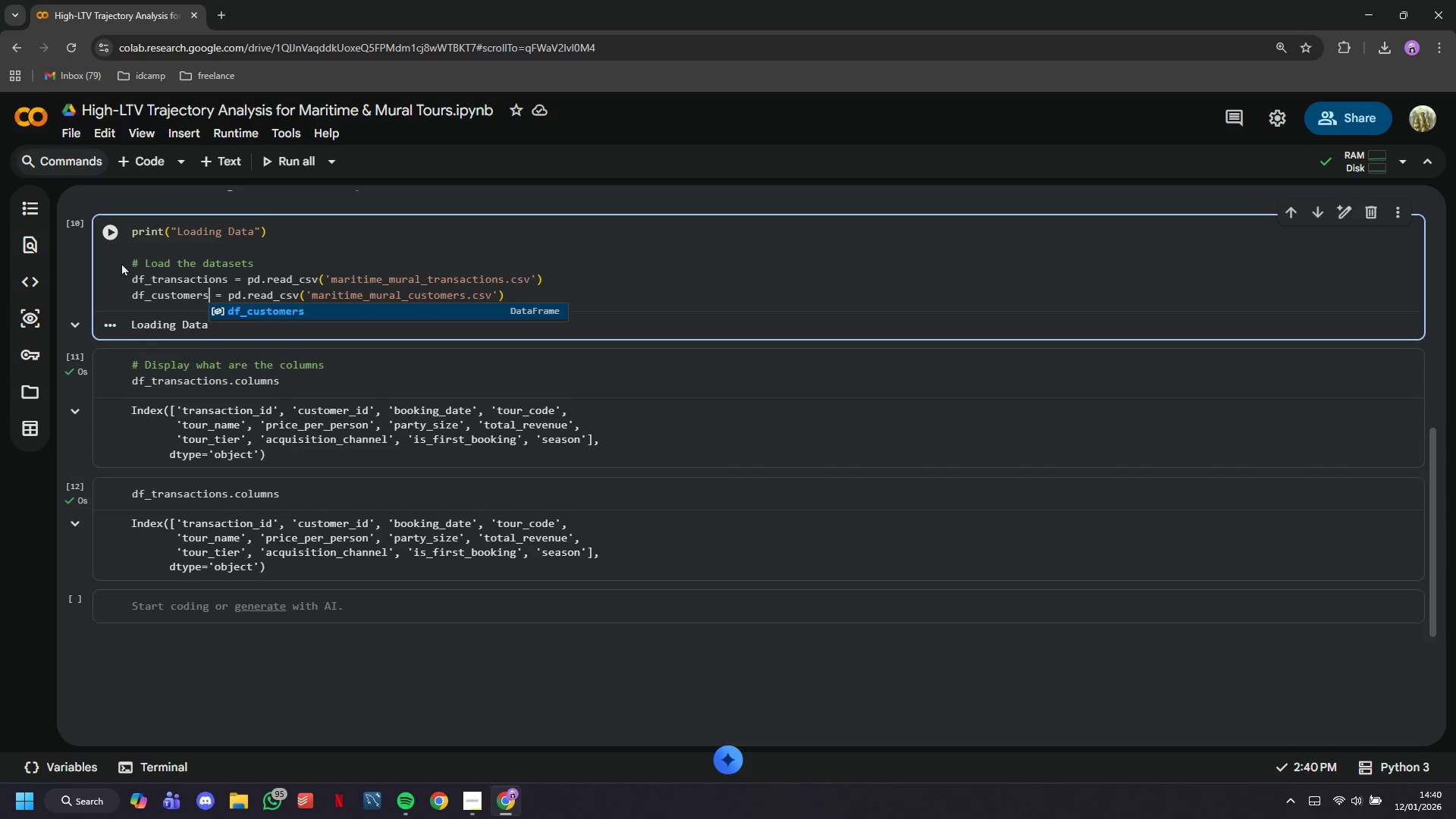 
left_click([114, 240])
 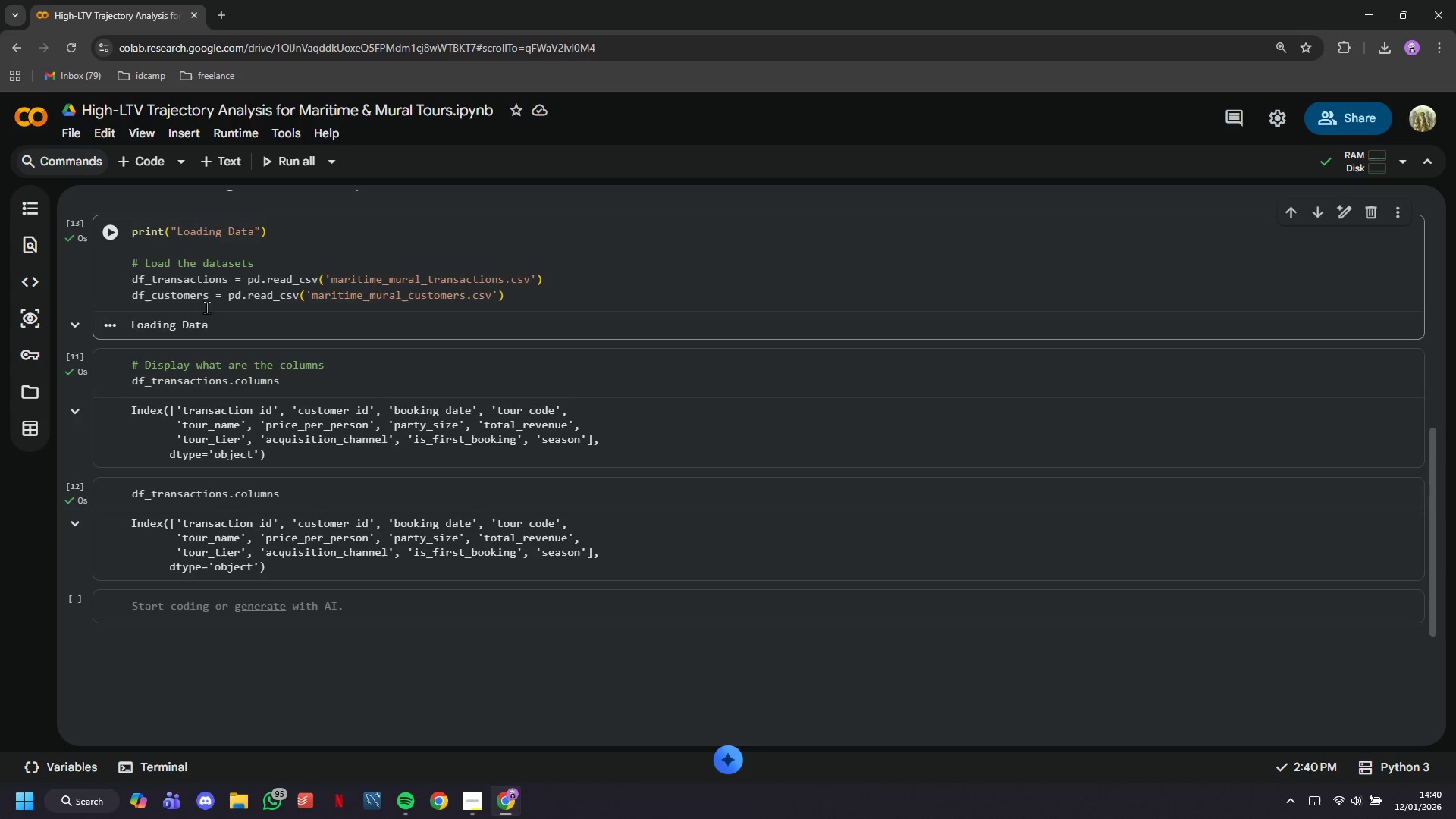 
left_click_drag(start_coordinate=[214, 296], to_coordinate=[139, 297])
 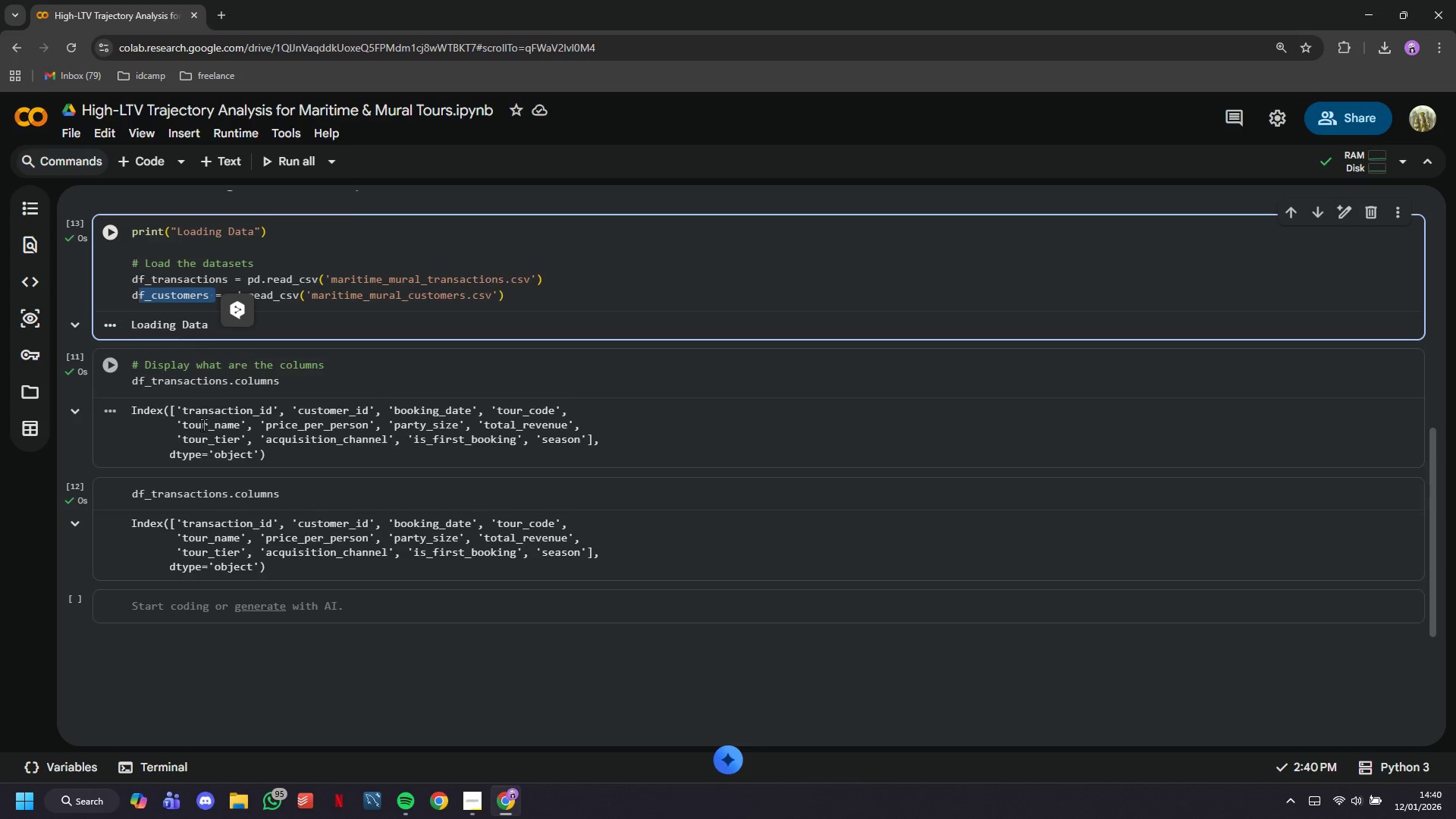 
key(Control+C)
 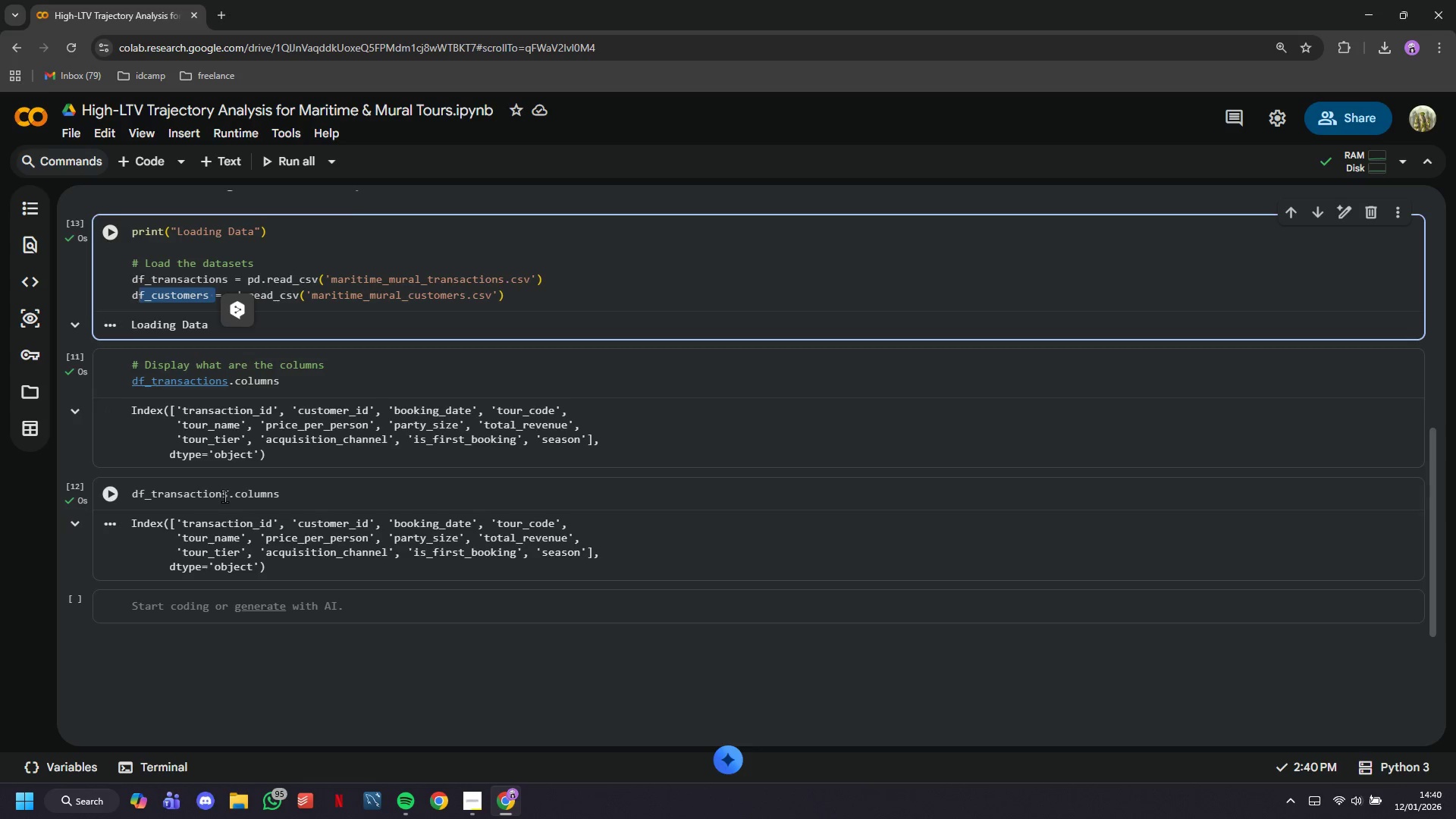 
left_click_drag(start_coordinate=[227, 494], to_coordinate=[40, 487])
 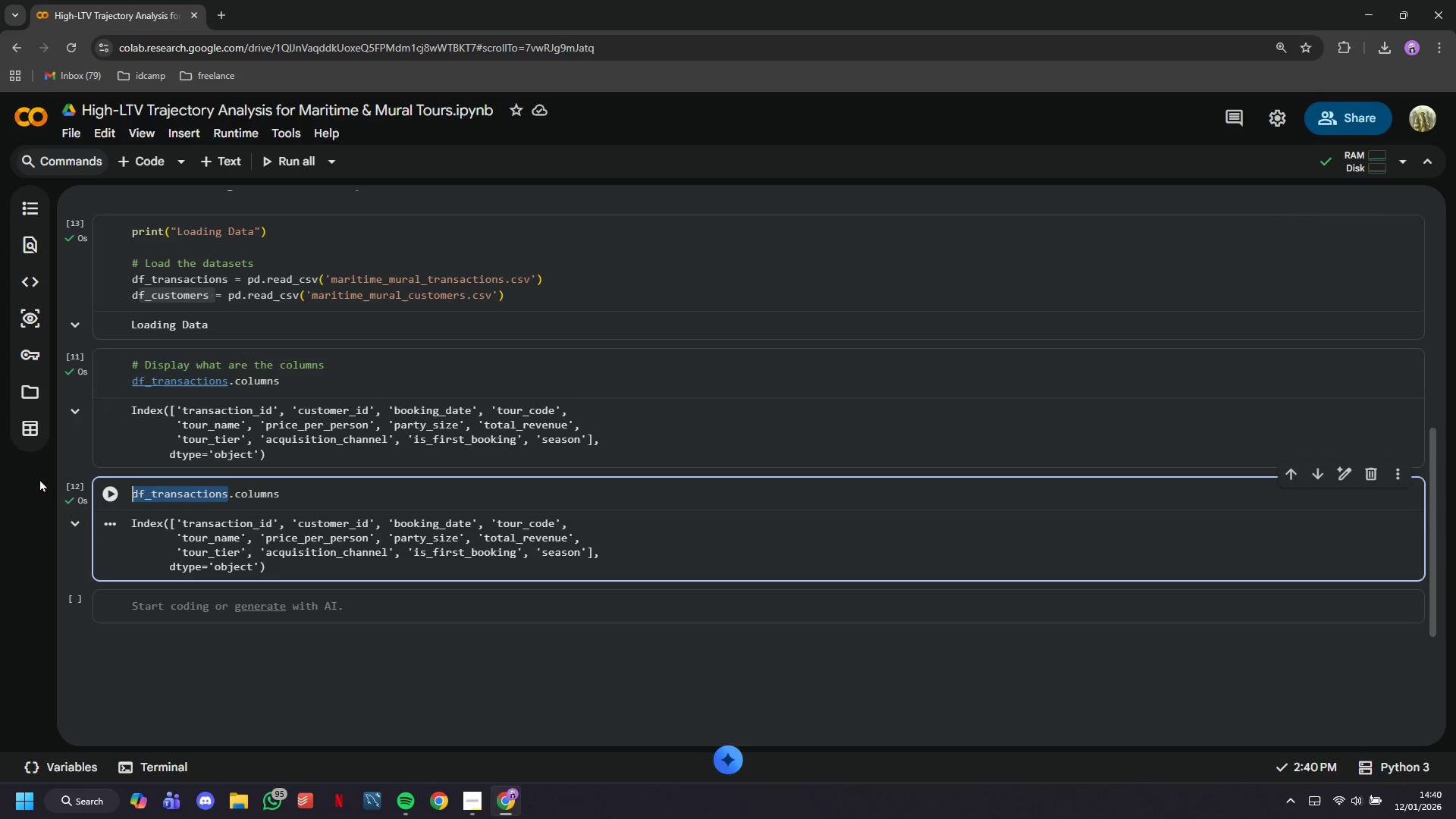 
key(Control+V)
 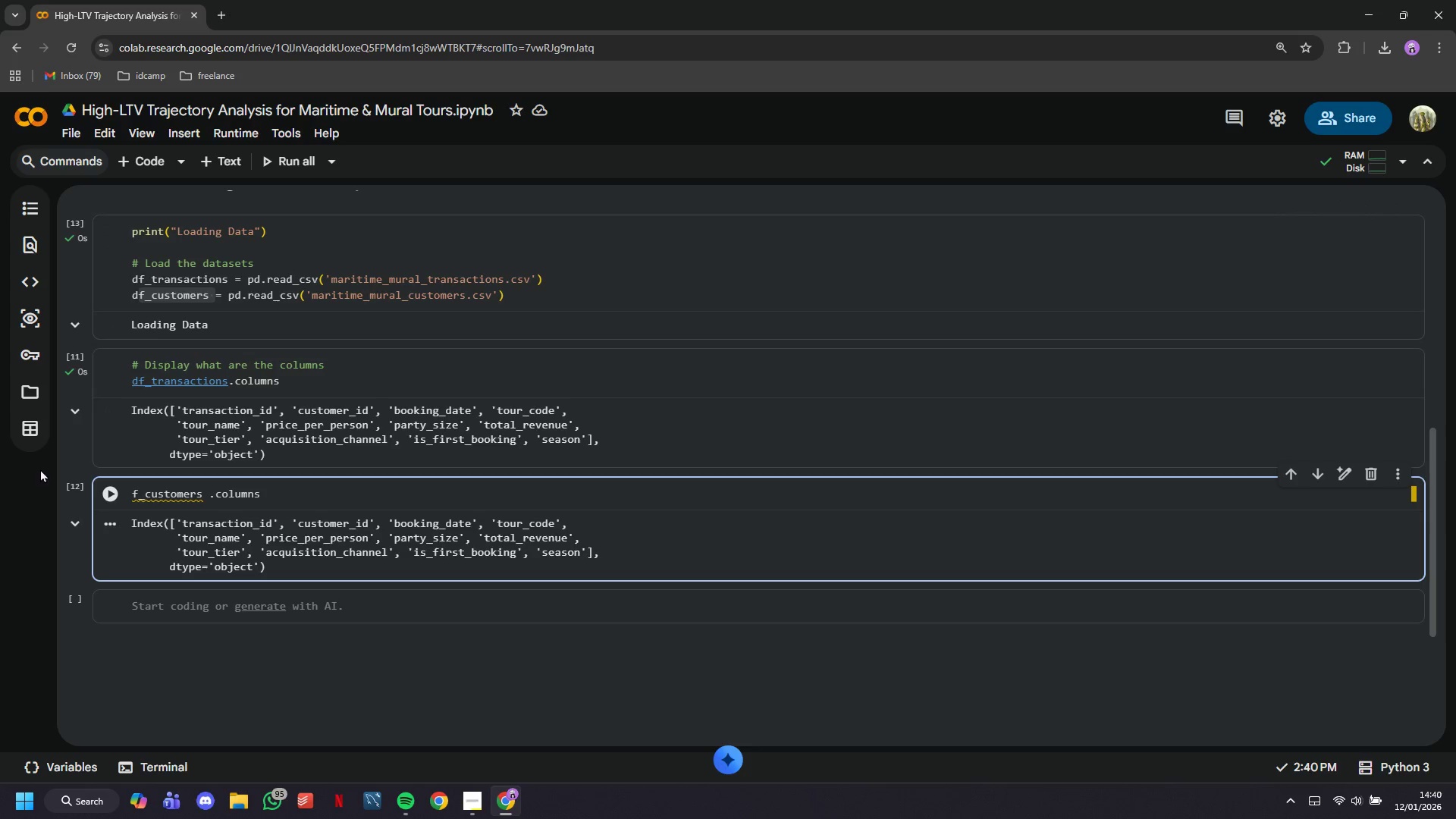 
key(Backspace)
 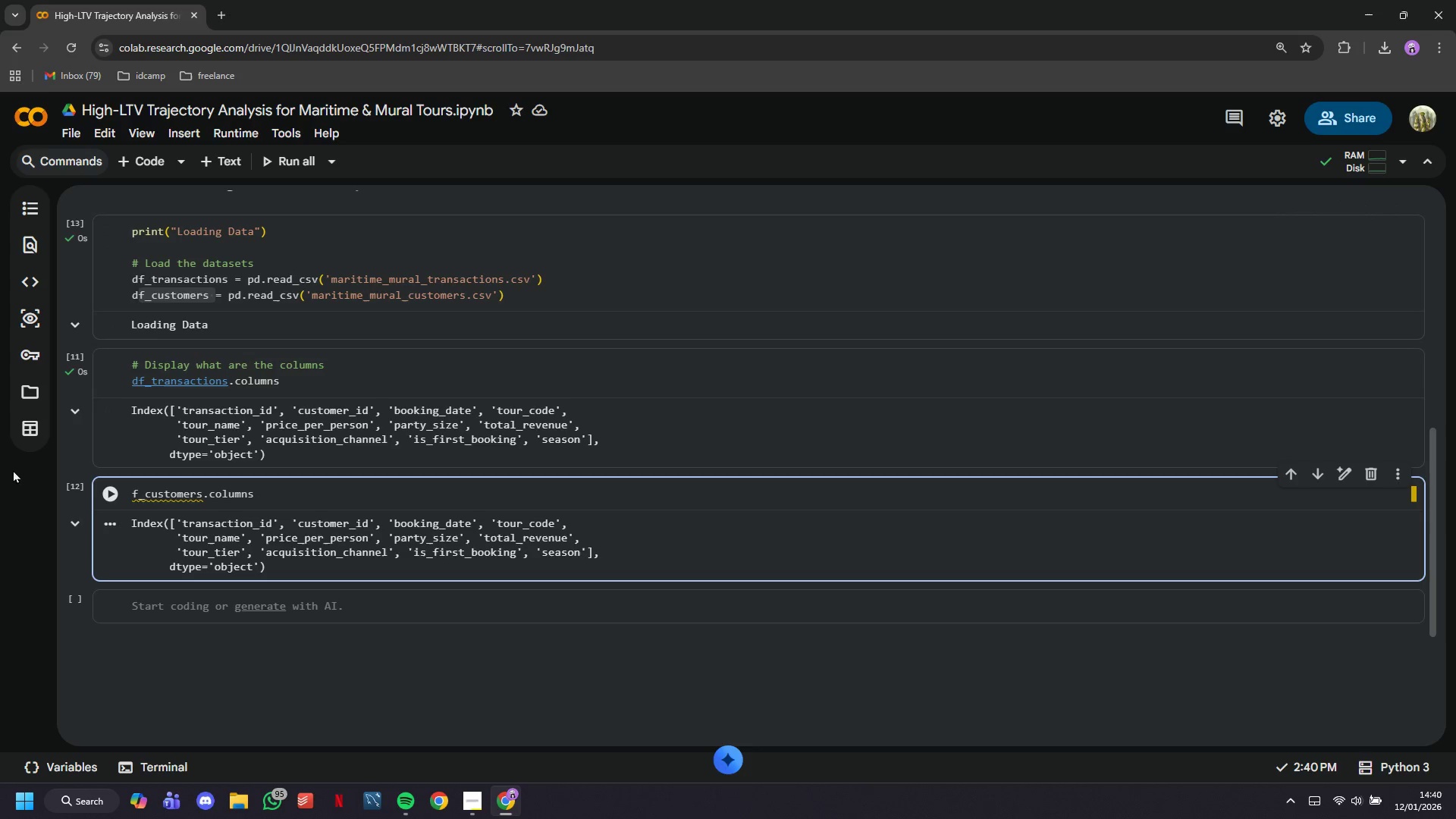 
left_click([111, 504])
 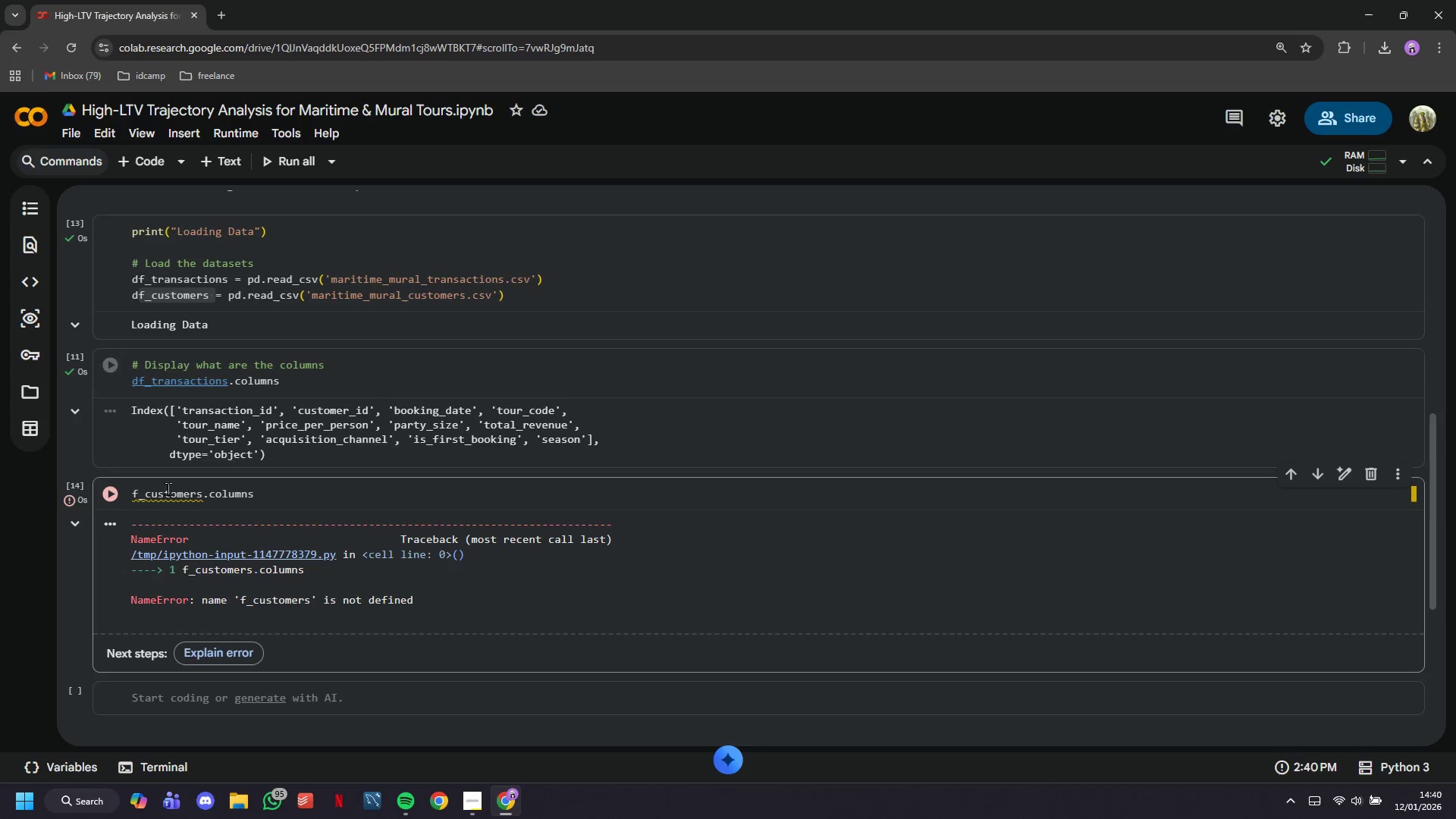 
left_click([133, 492])
 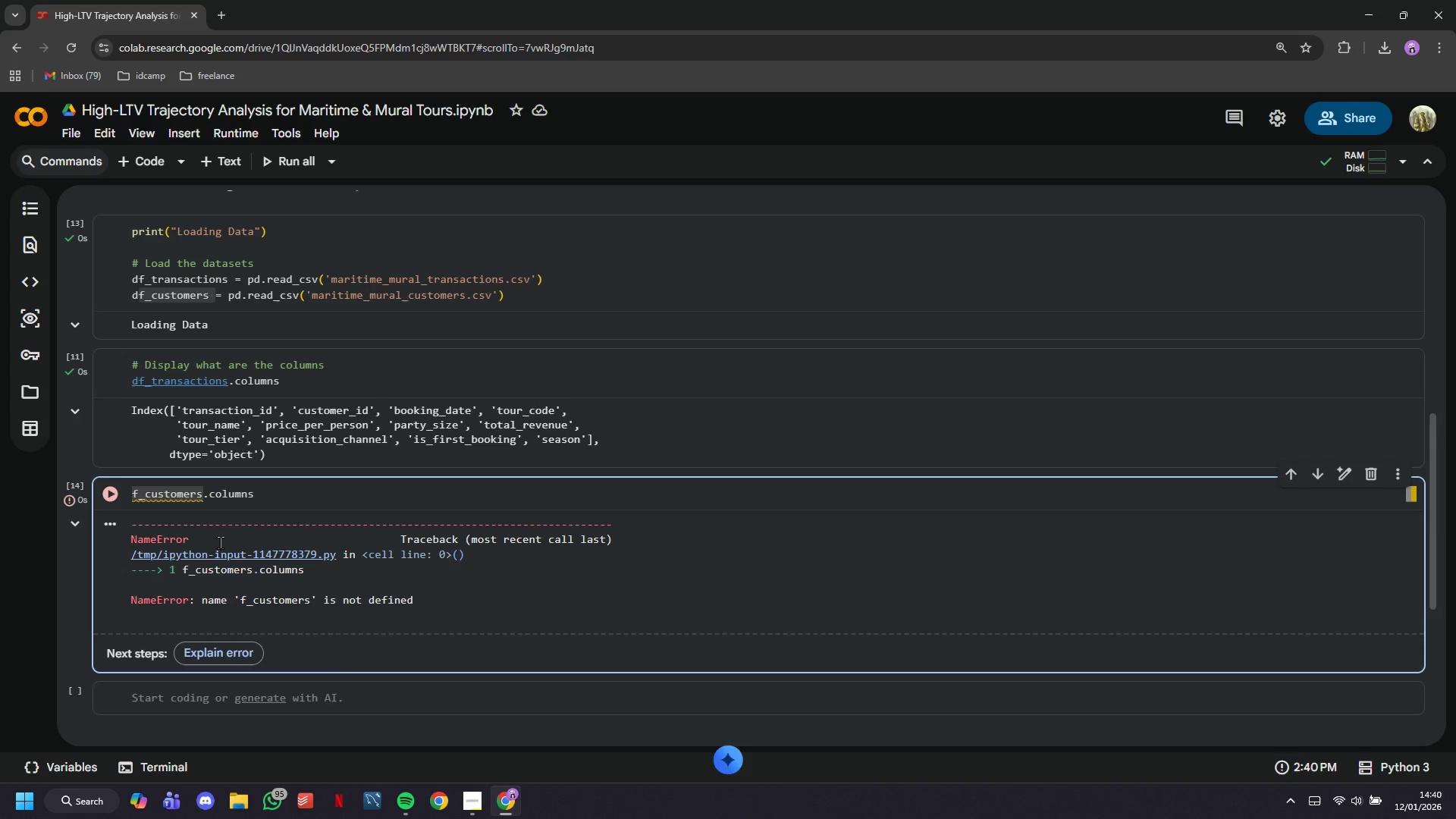 
key(D)
 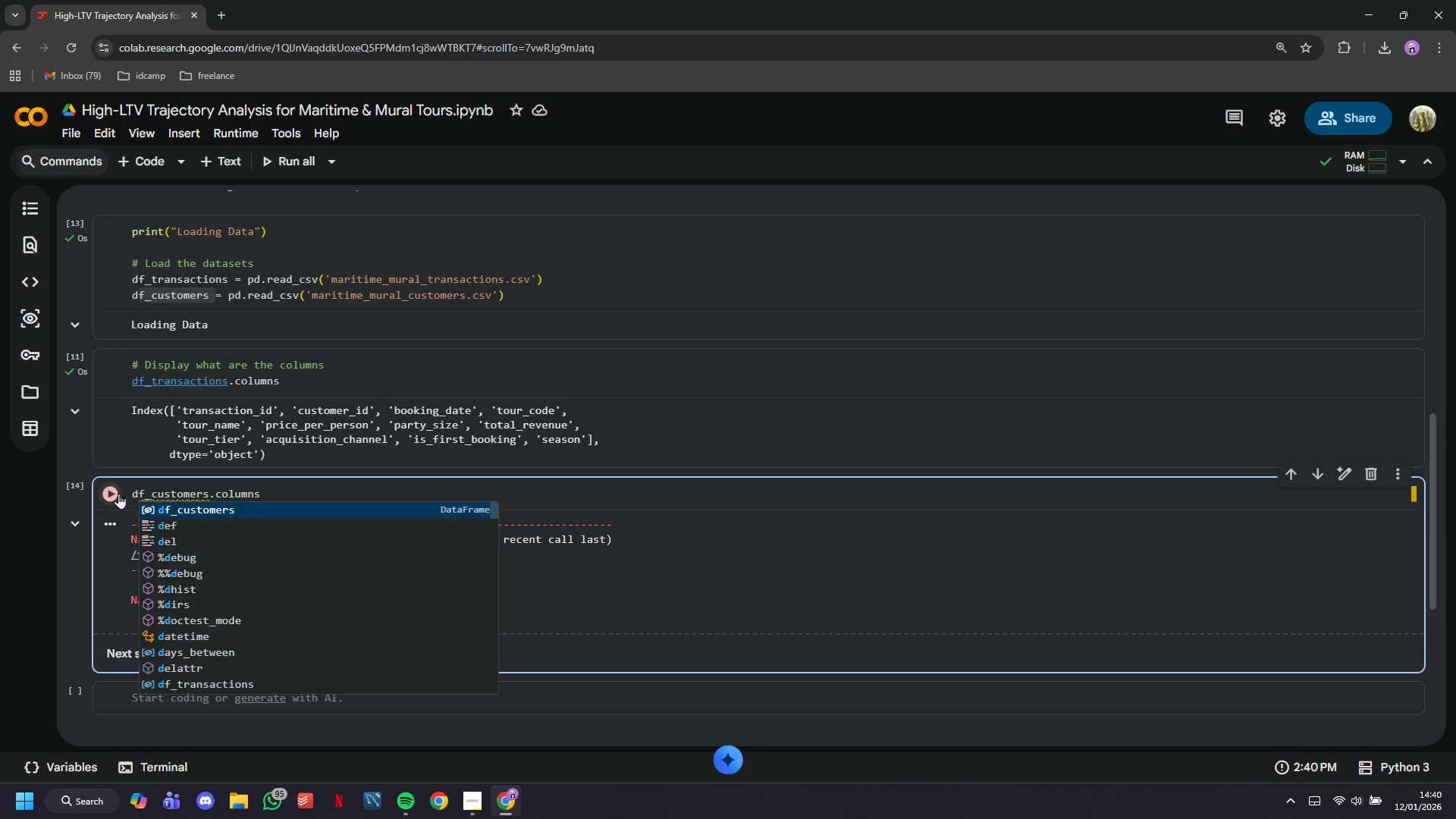 
left_click([115, 490])
 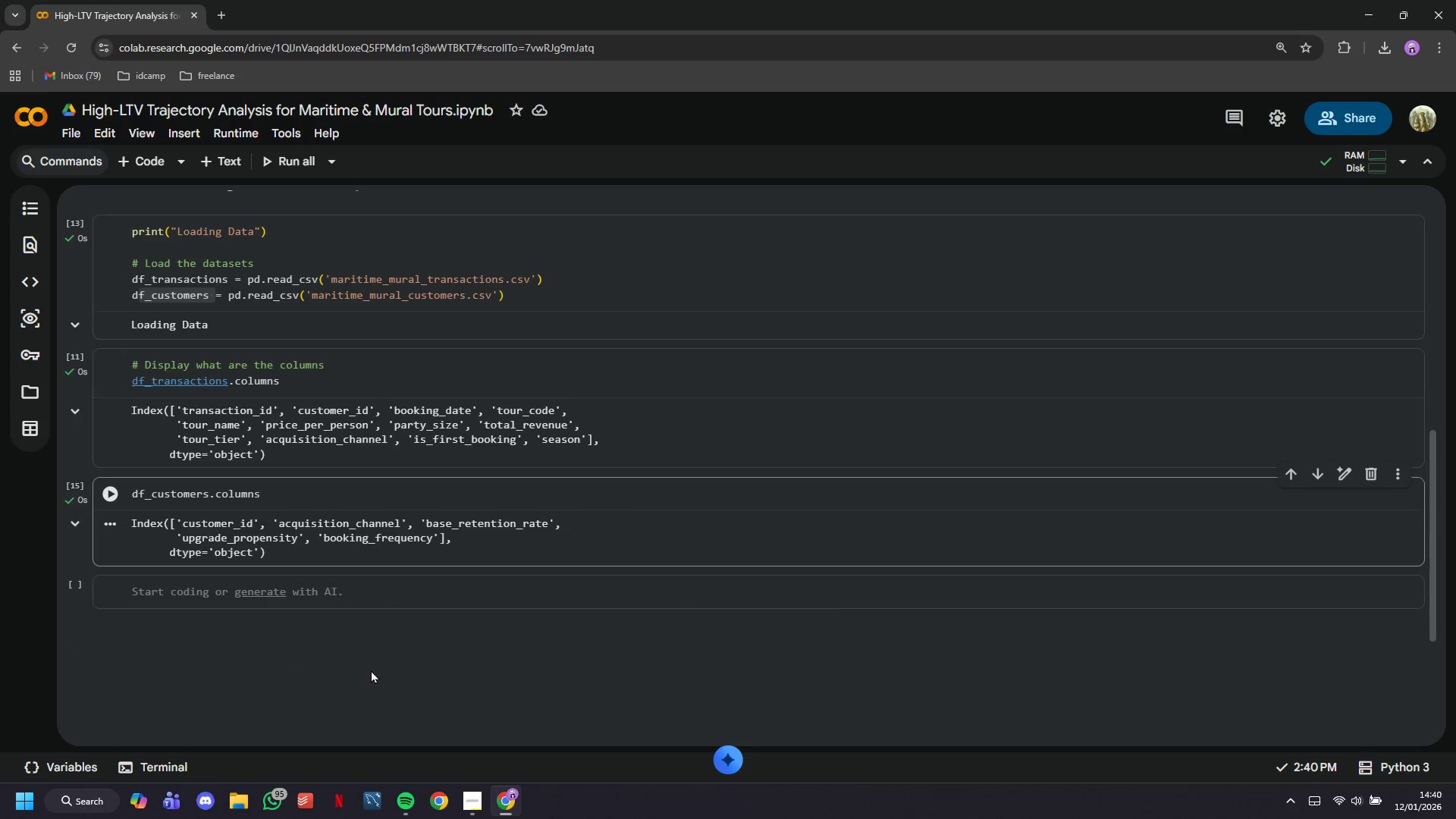 
left_click([369, 597])
 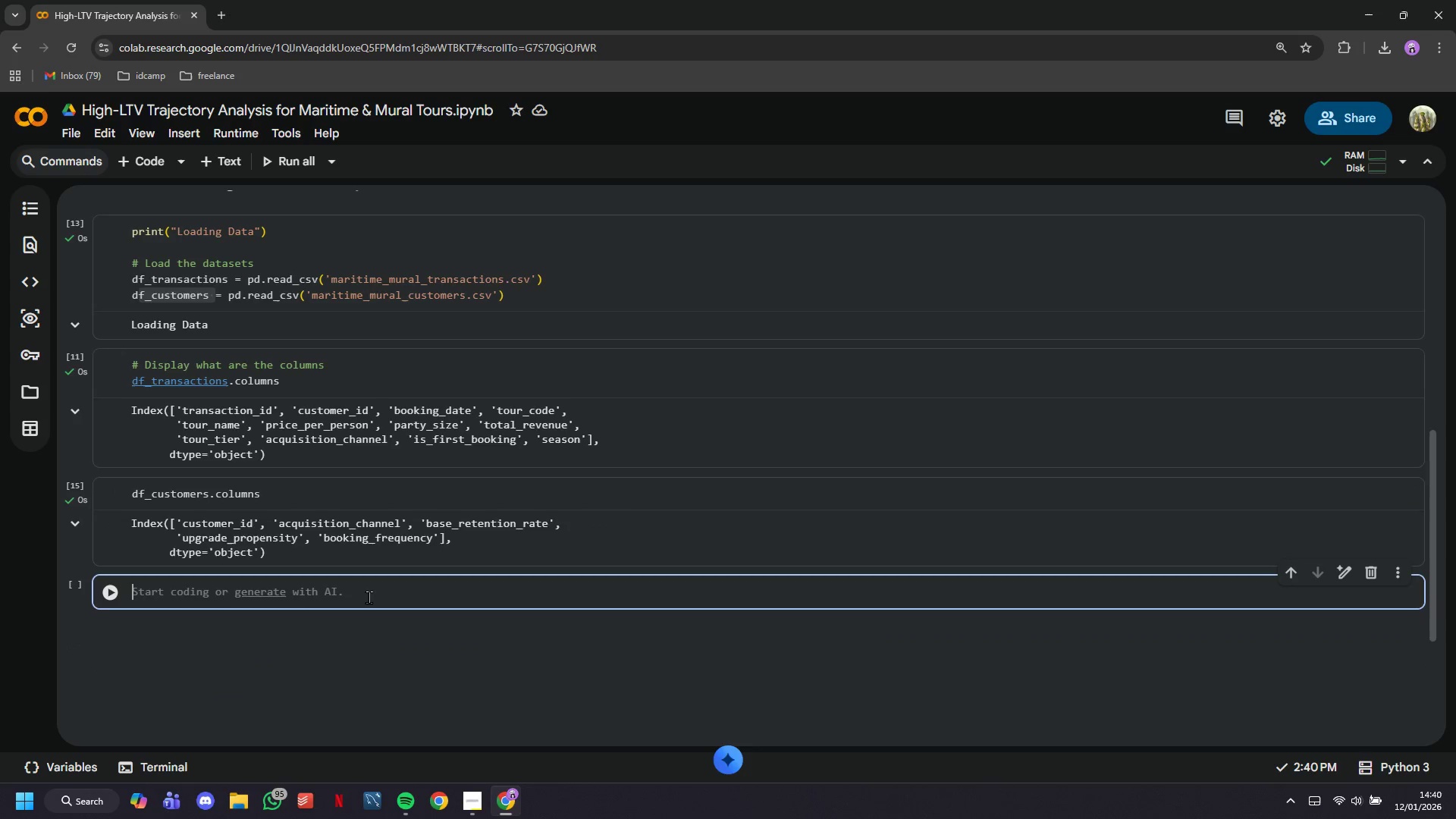 
type(# Convert )
 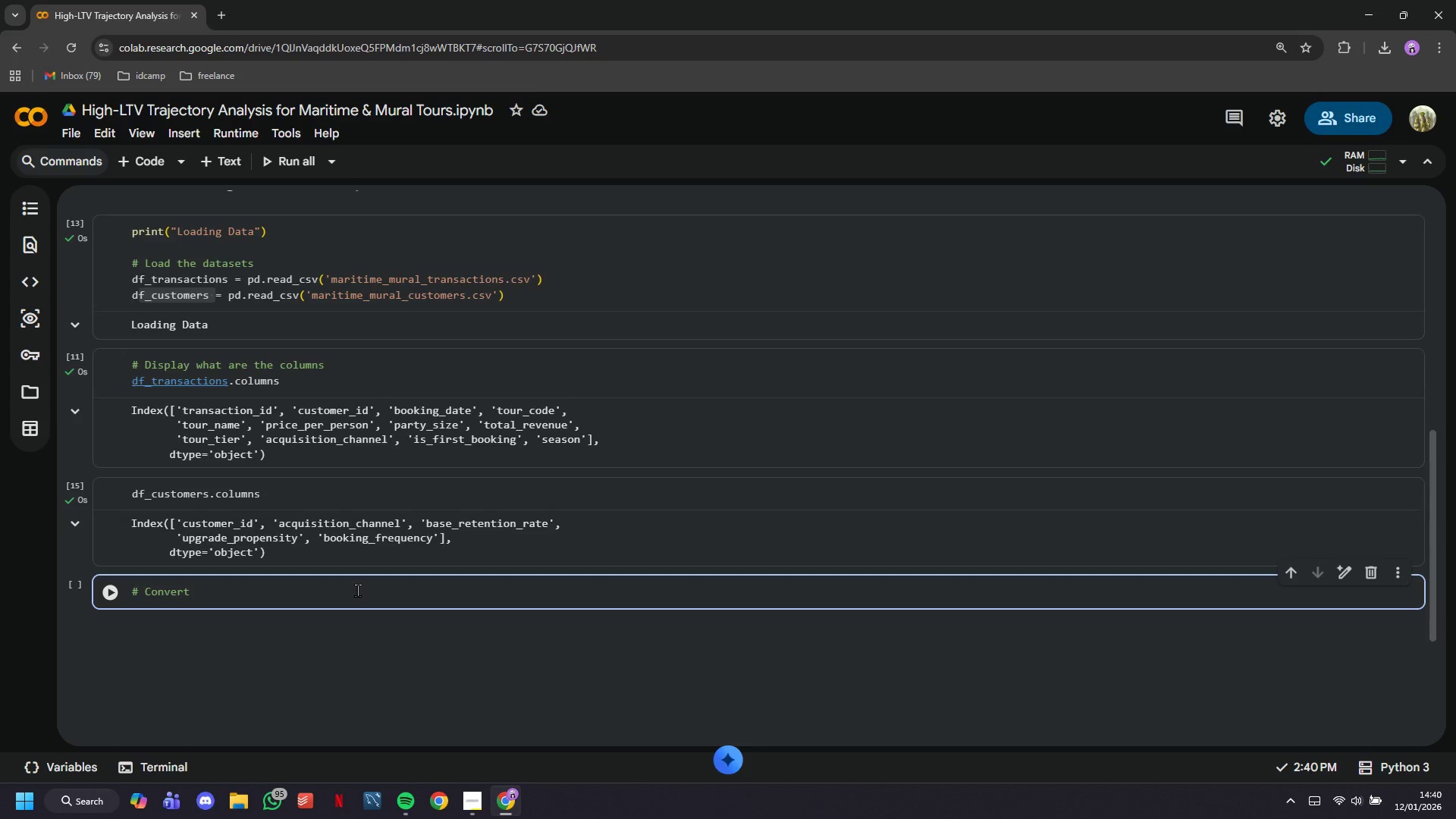 
wait(10.8)
 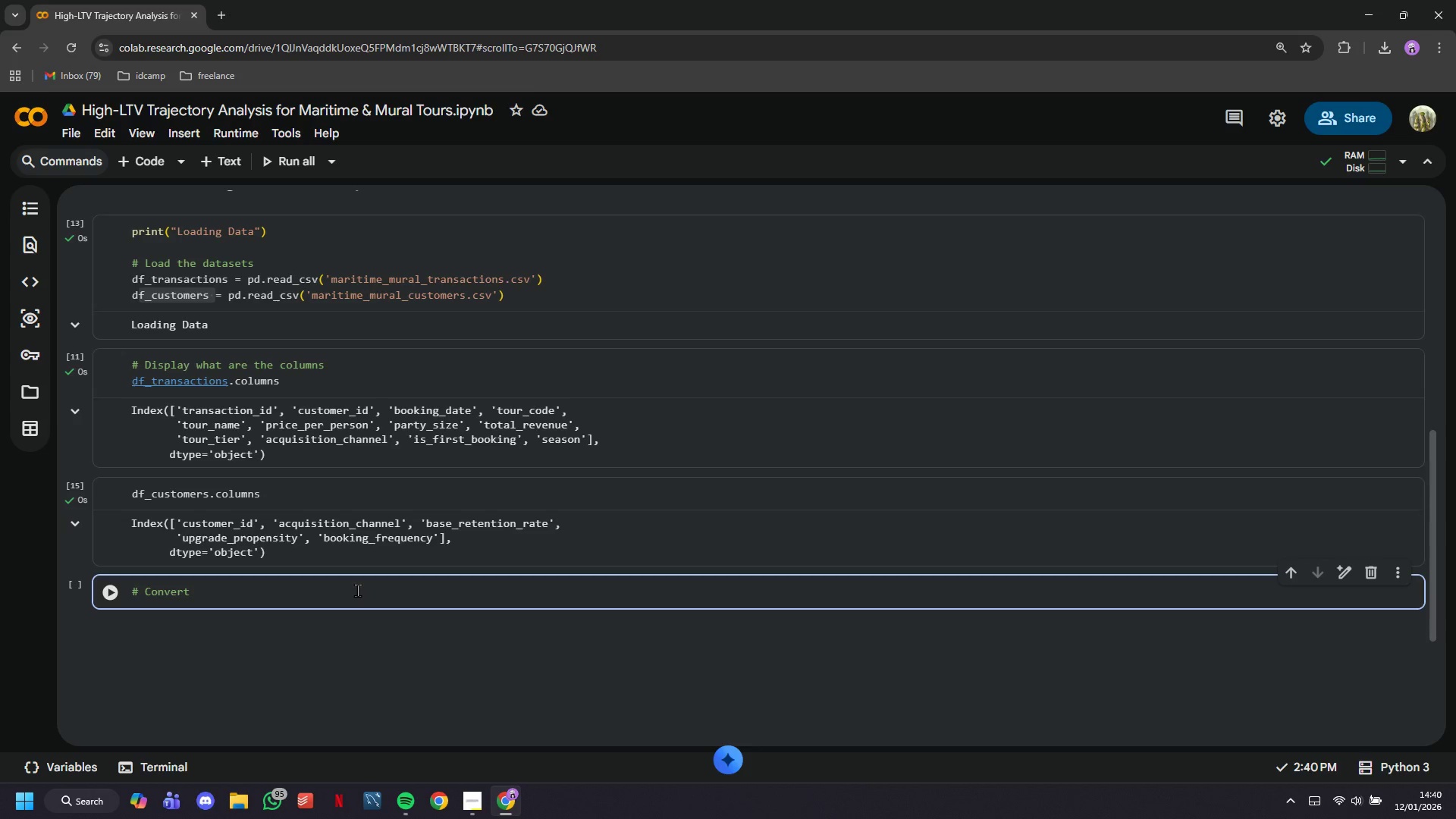 
type(date columns)
 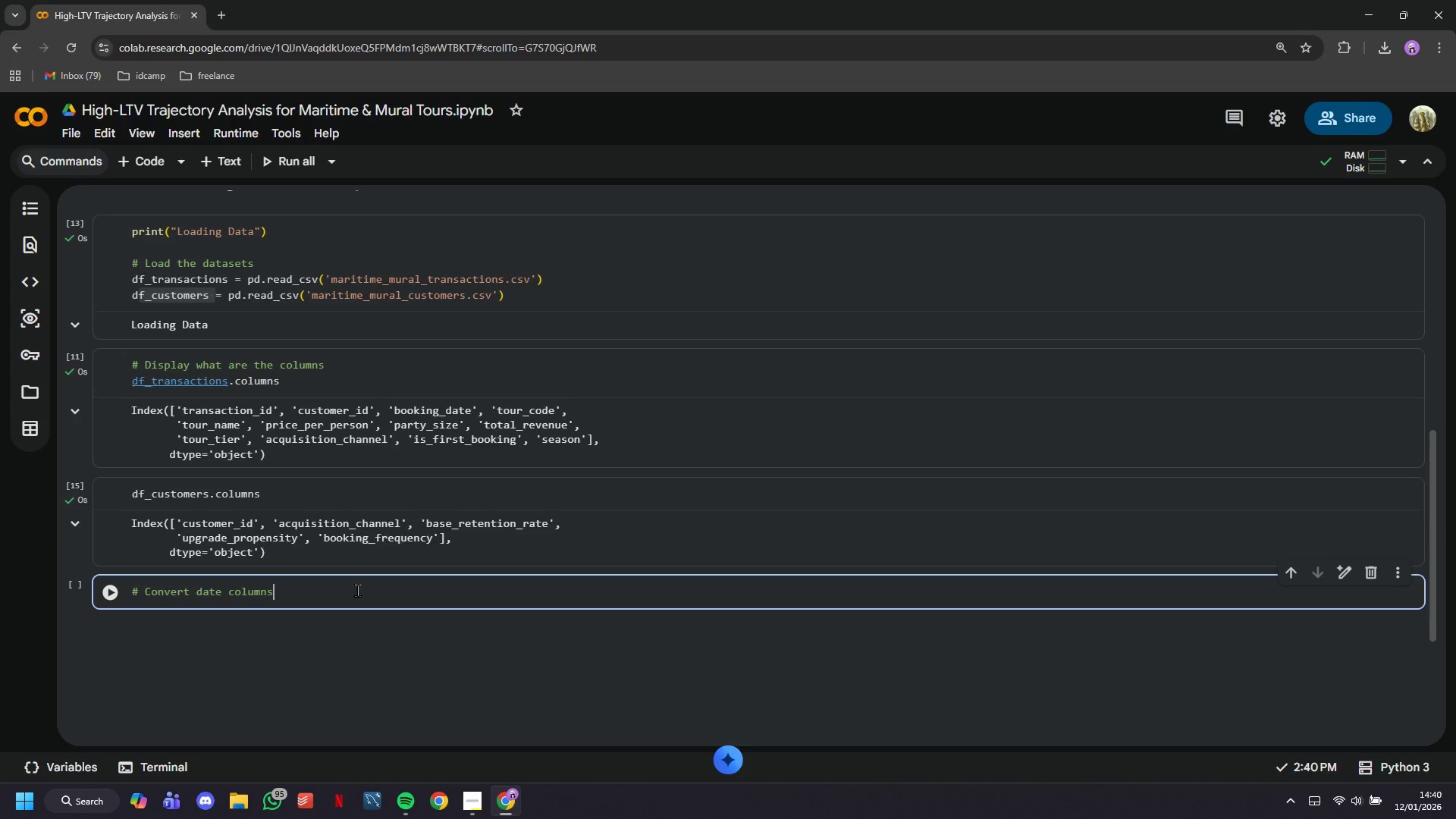 
key(Enter)
 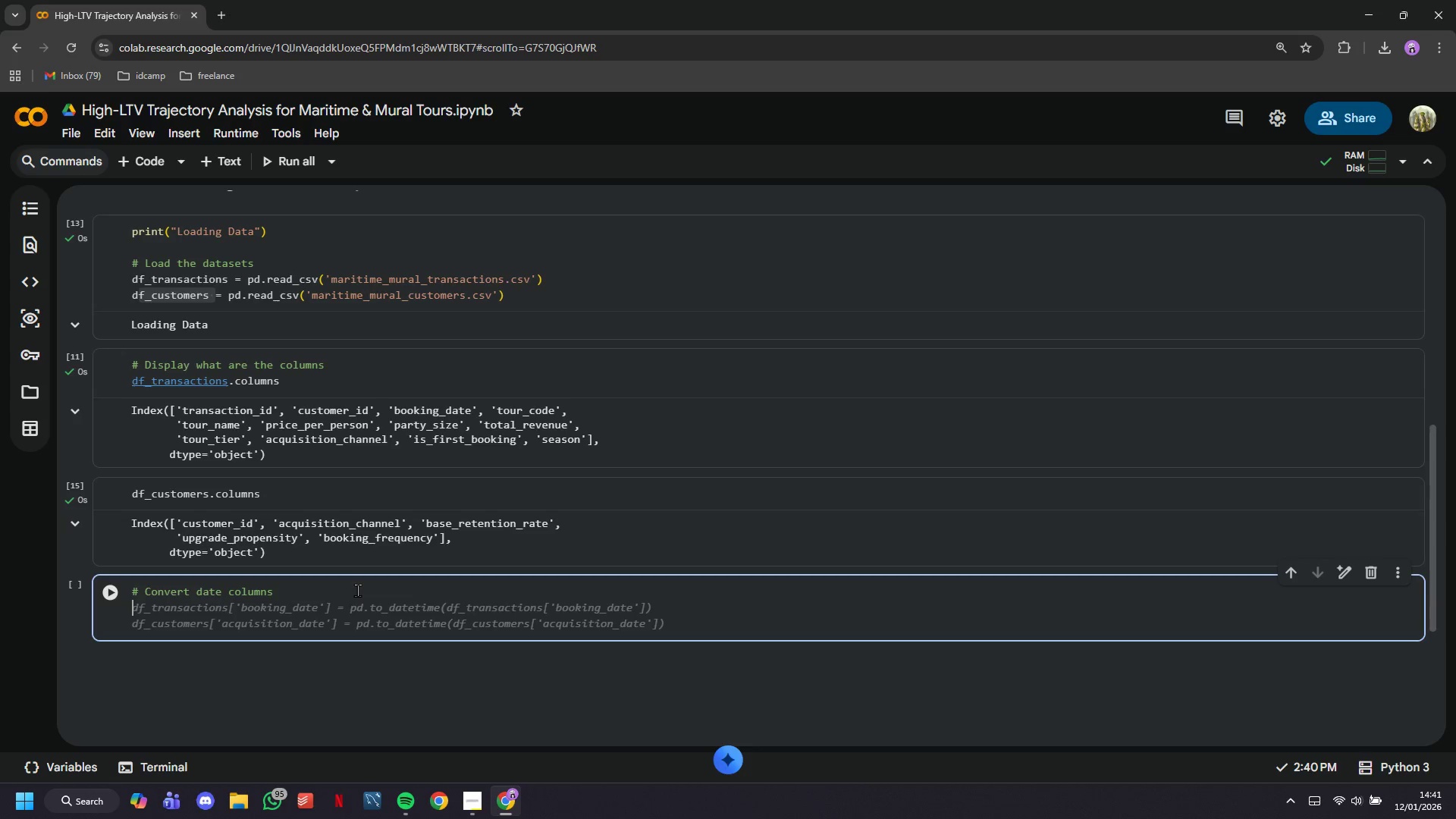 
type(df_transactions['booking_date)
 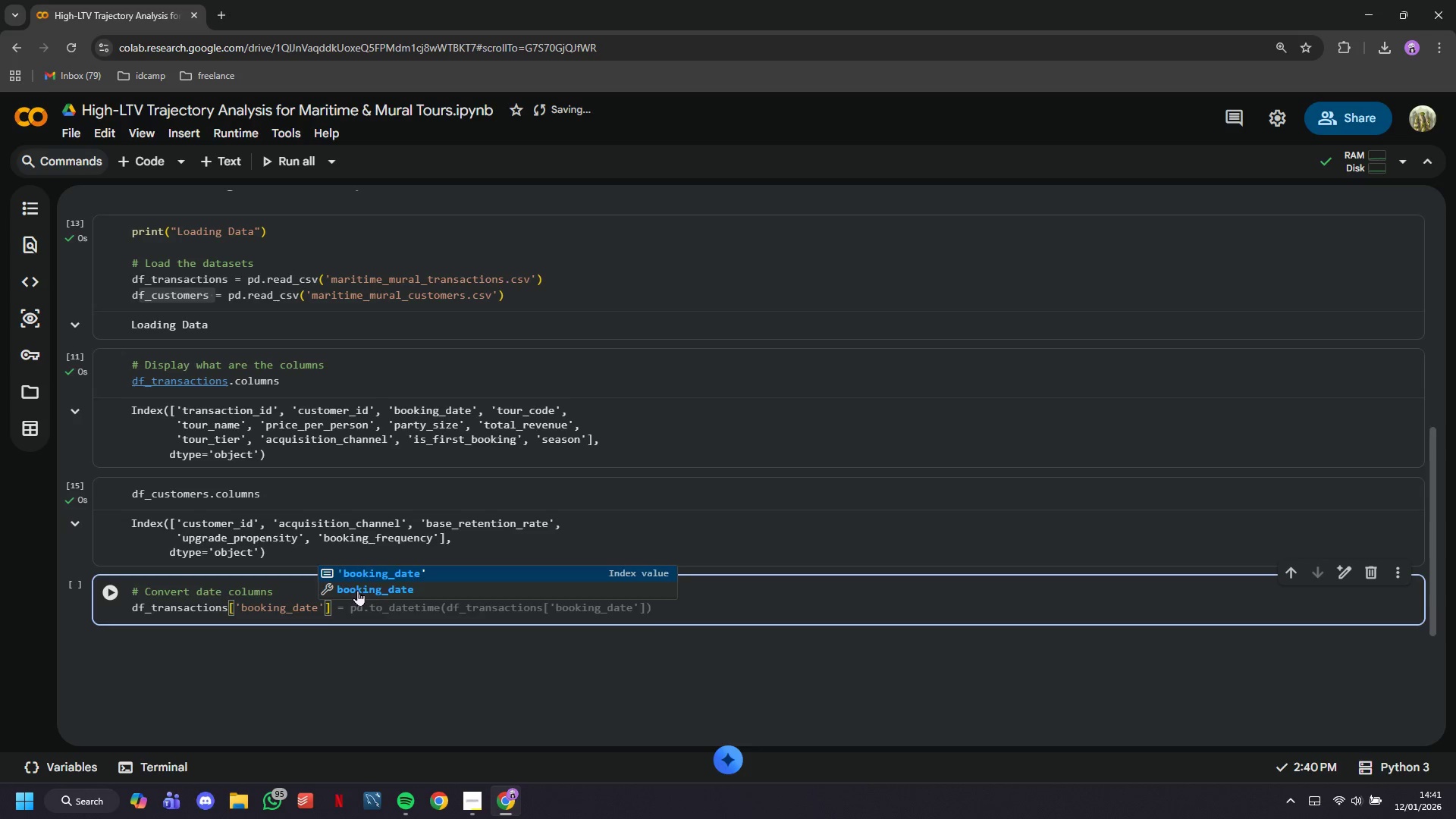 
key(ArrowRight)
 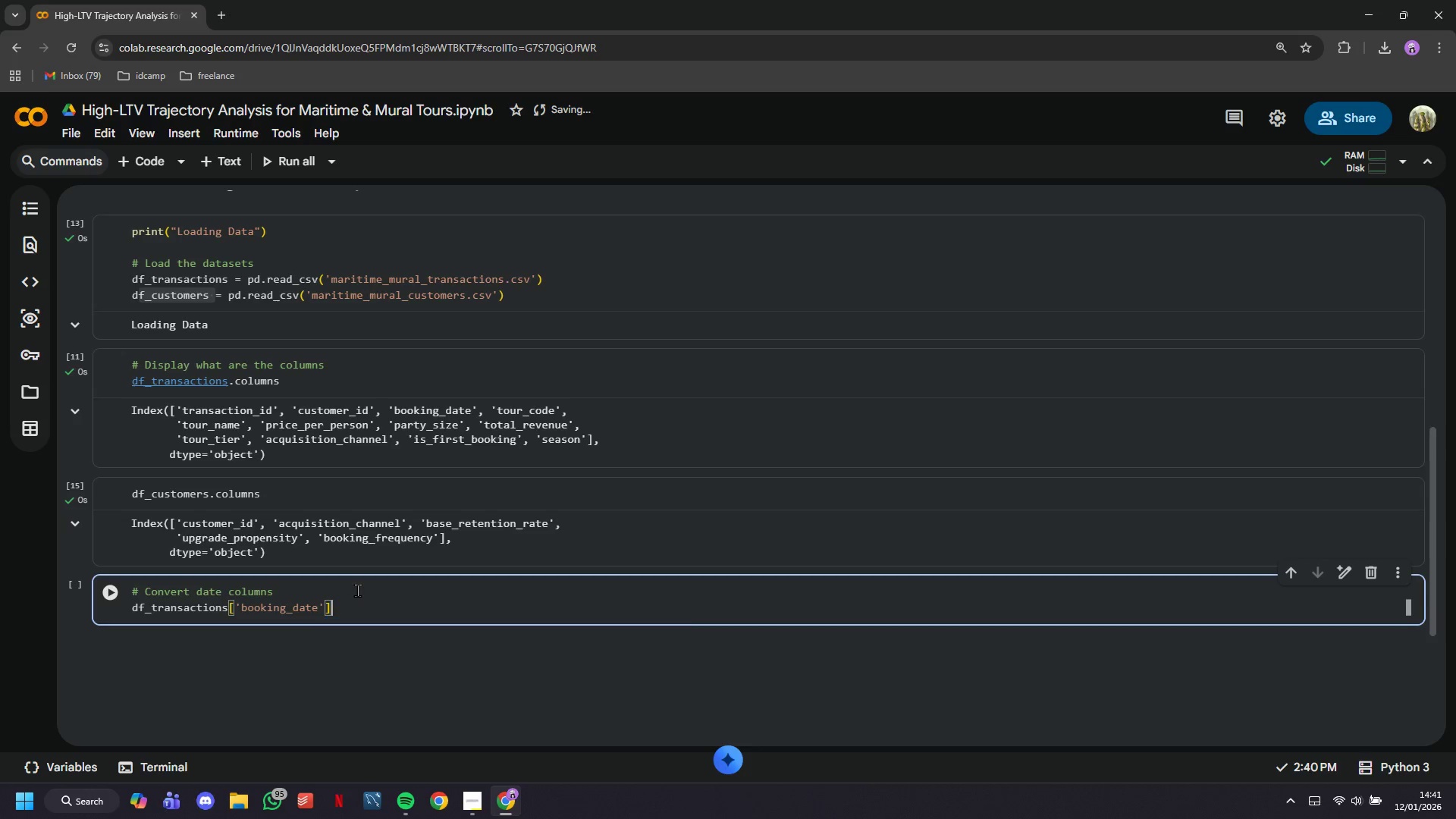 
key(ArrowRight)
 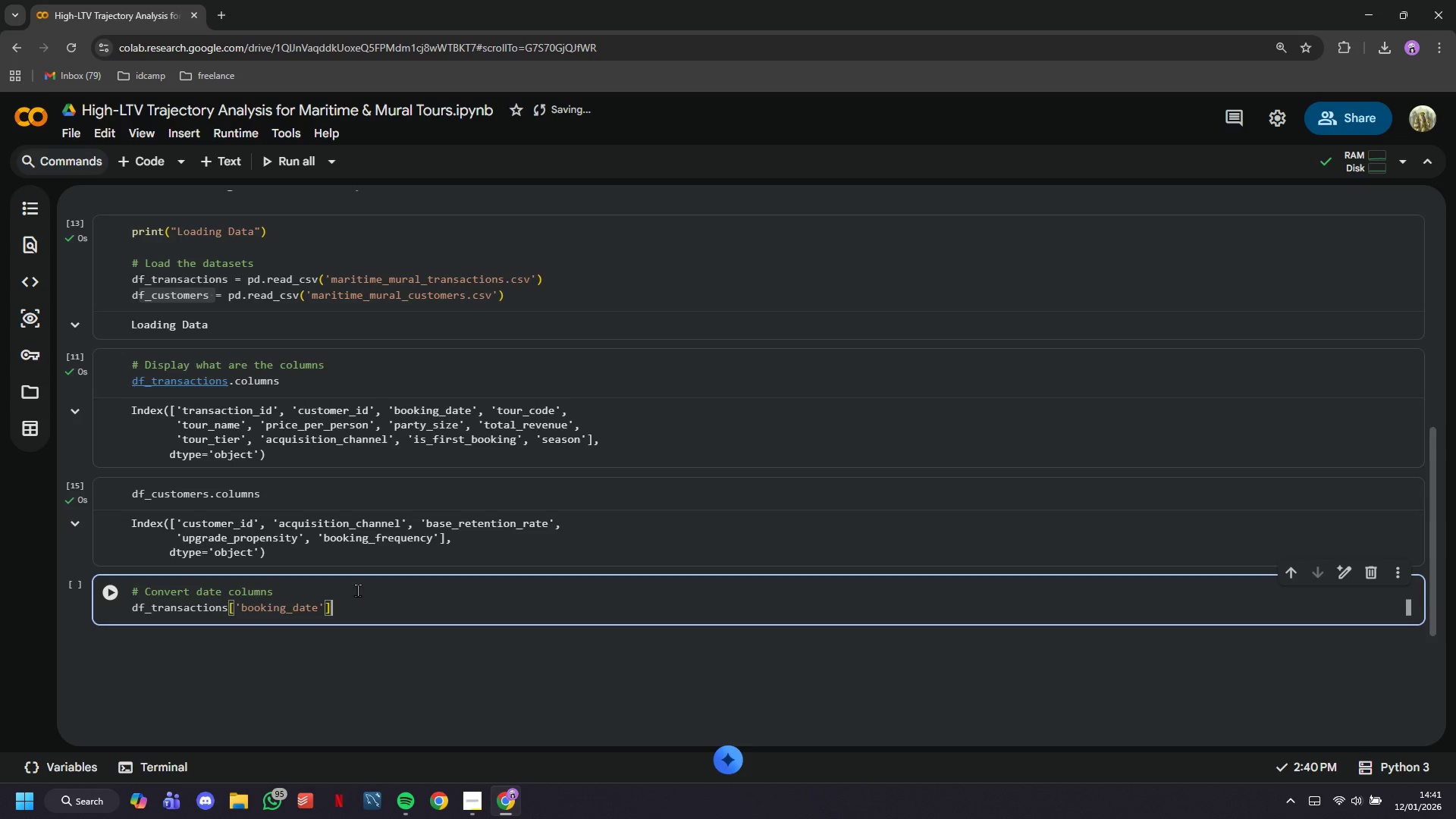 
type( -)
key(Backspace)
type(= pd.to_datetime)
 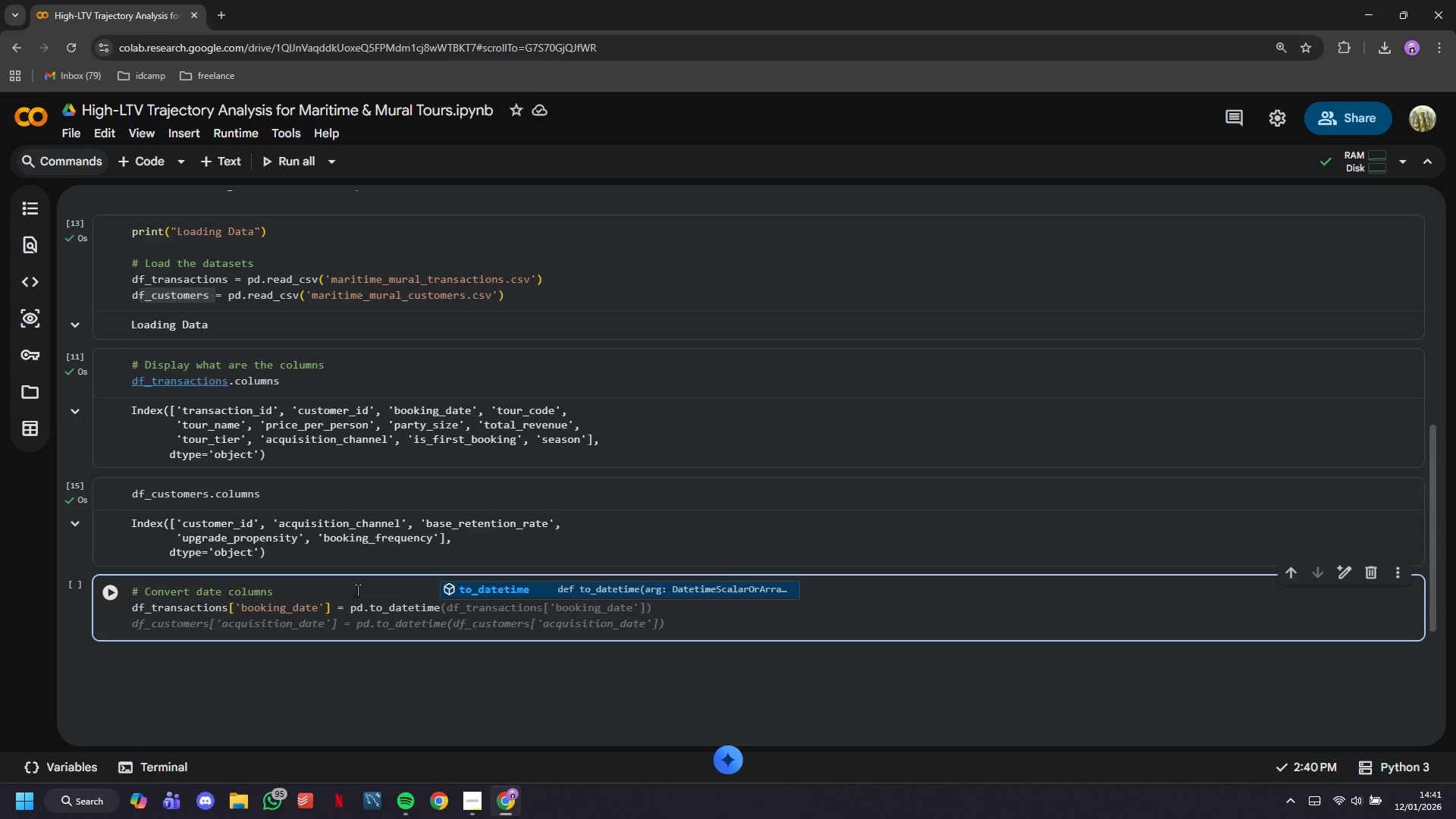 
wait(11.42)
 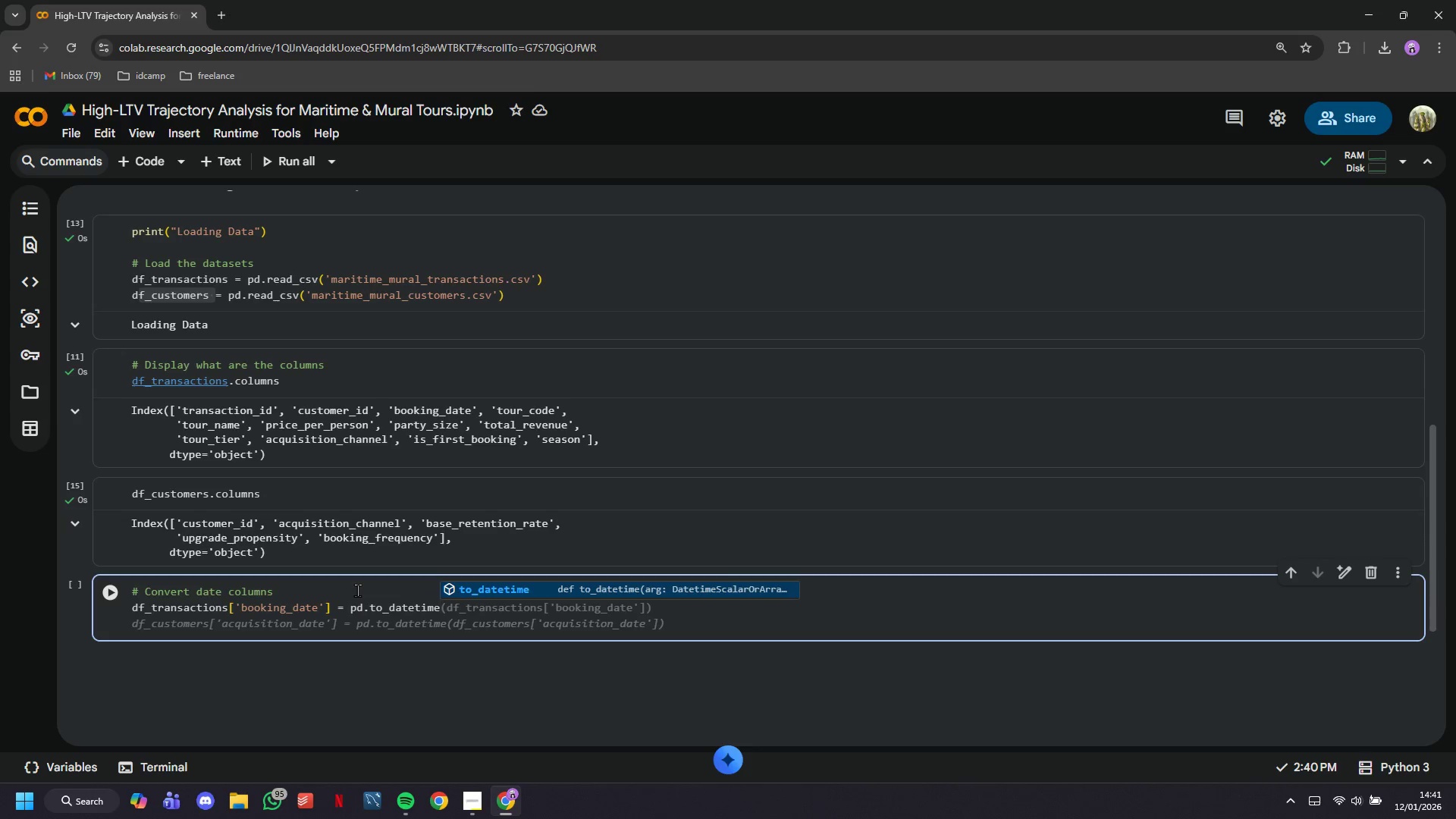 
type((df_transactions['booking_date)
 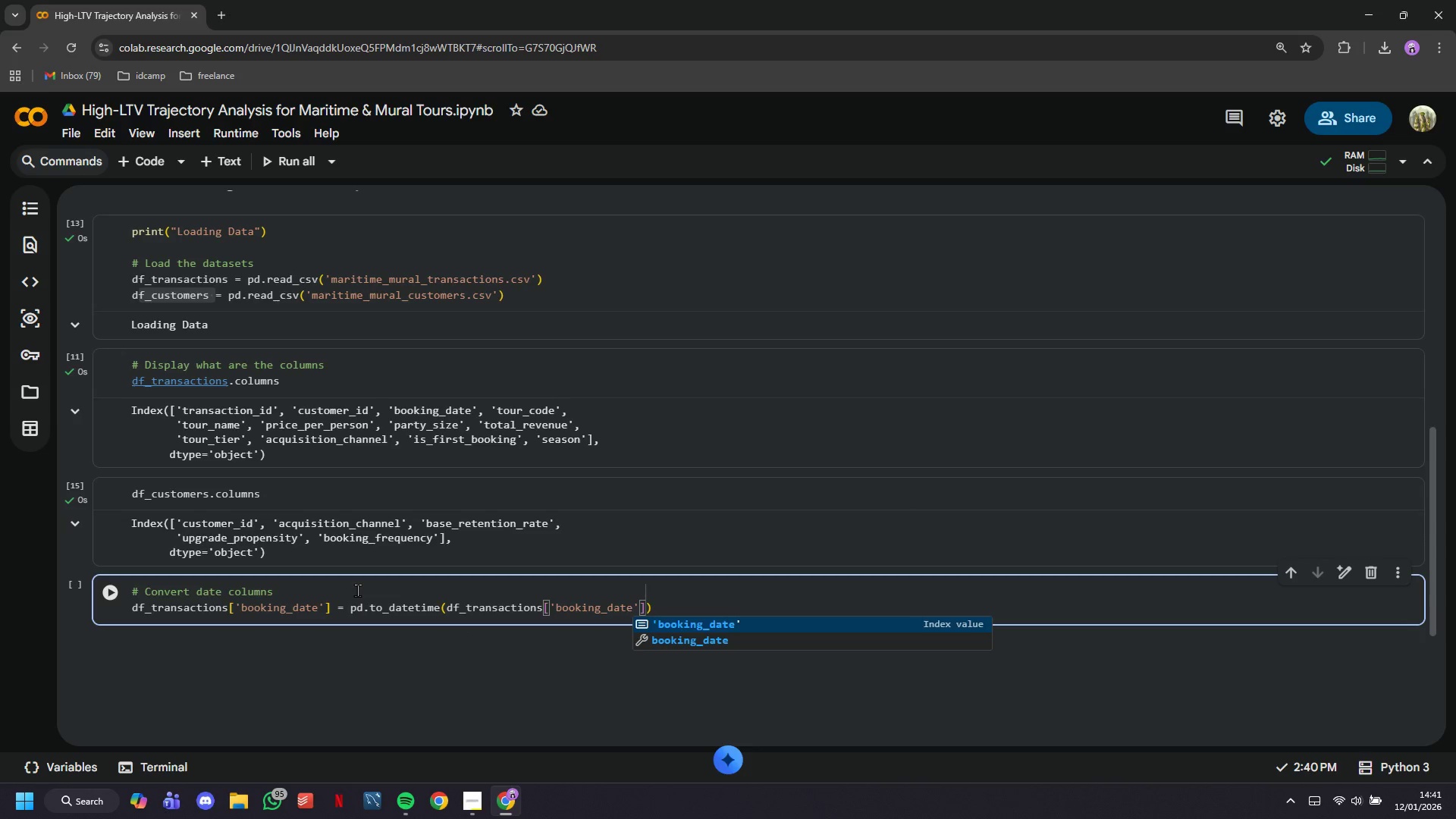 
left_click([789, 604])
 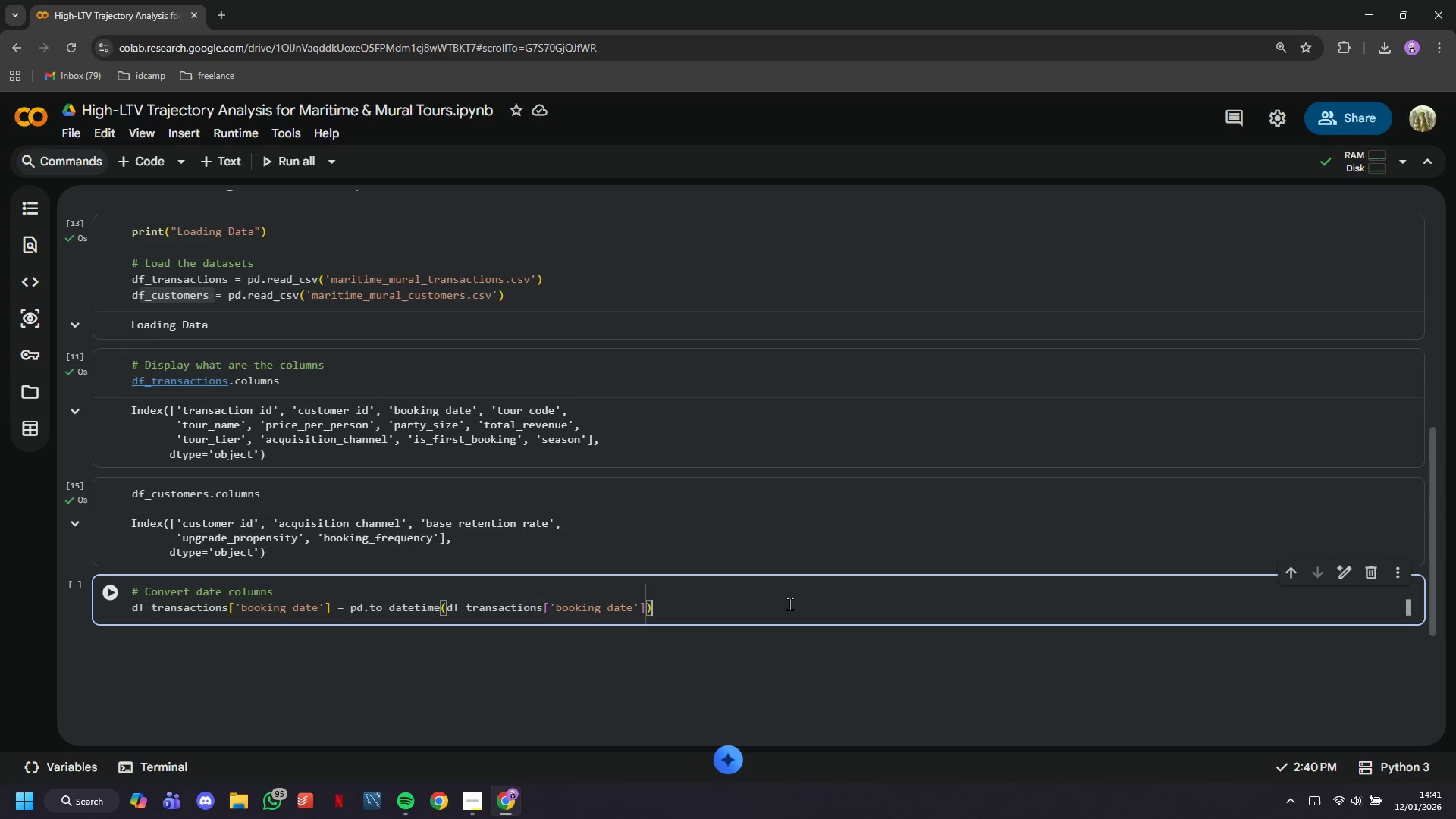 
key(Enter)
 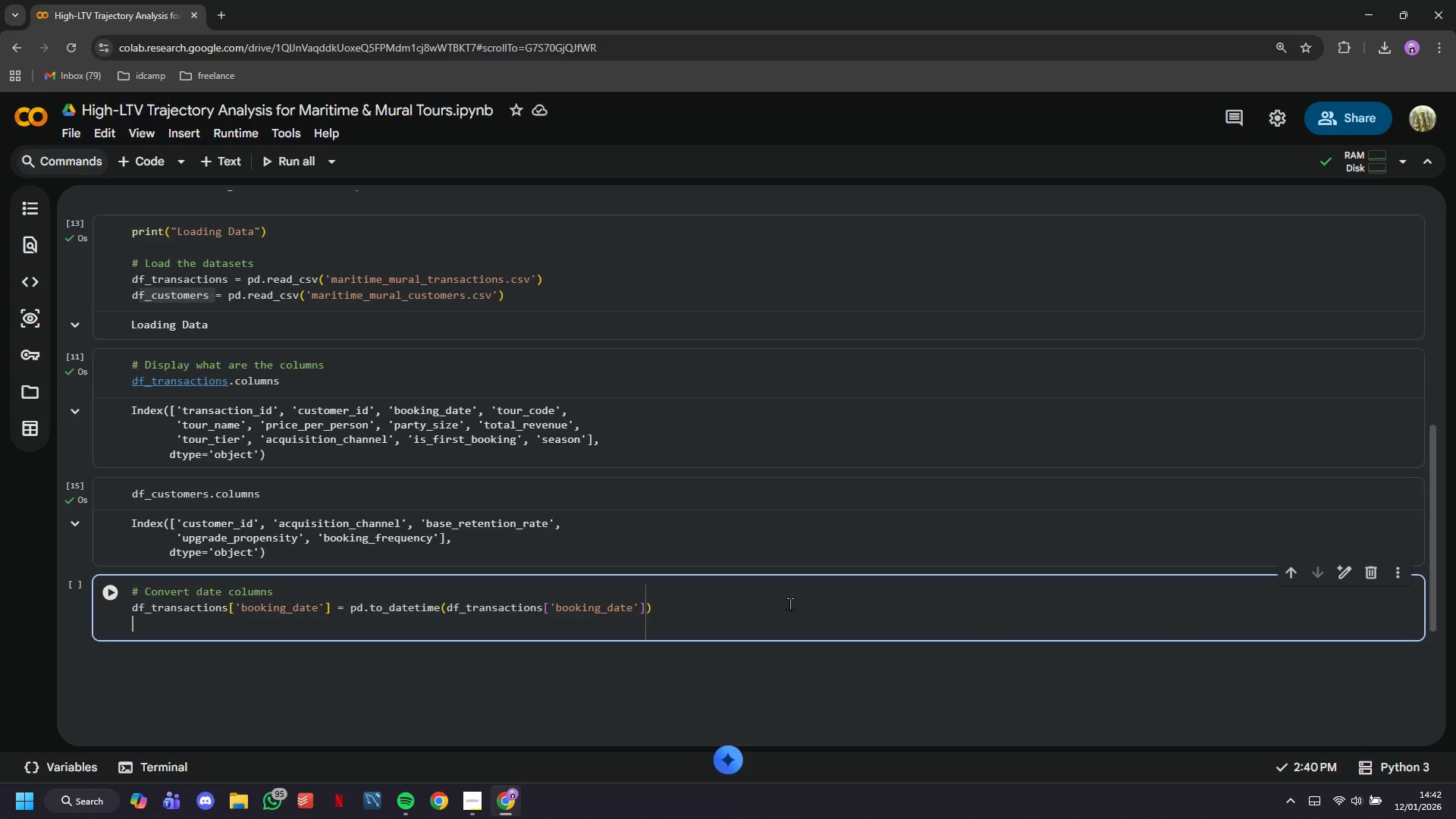 
key(Enter)
 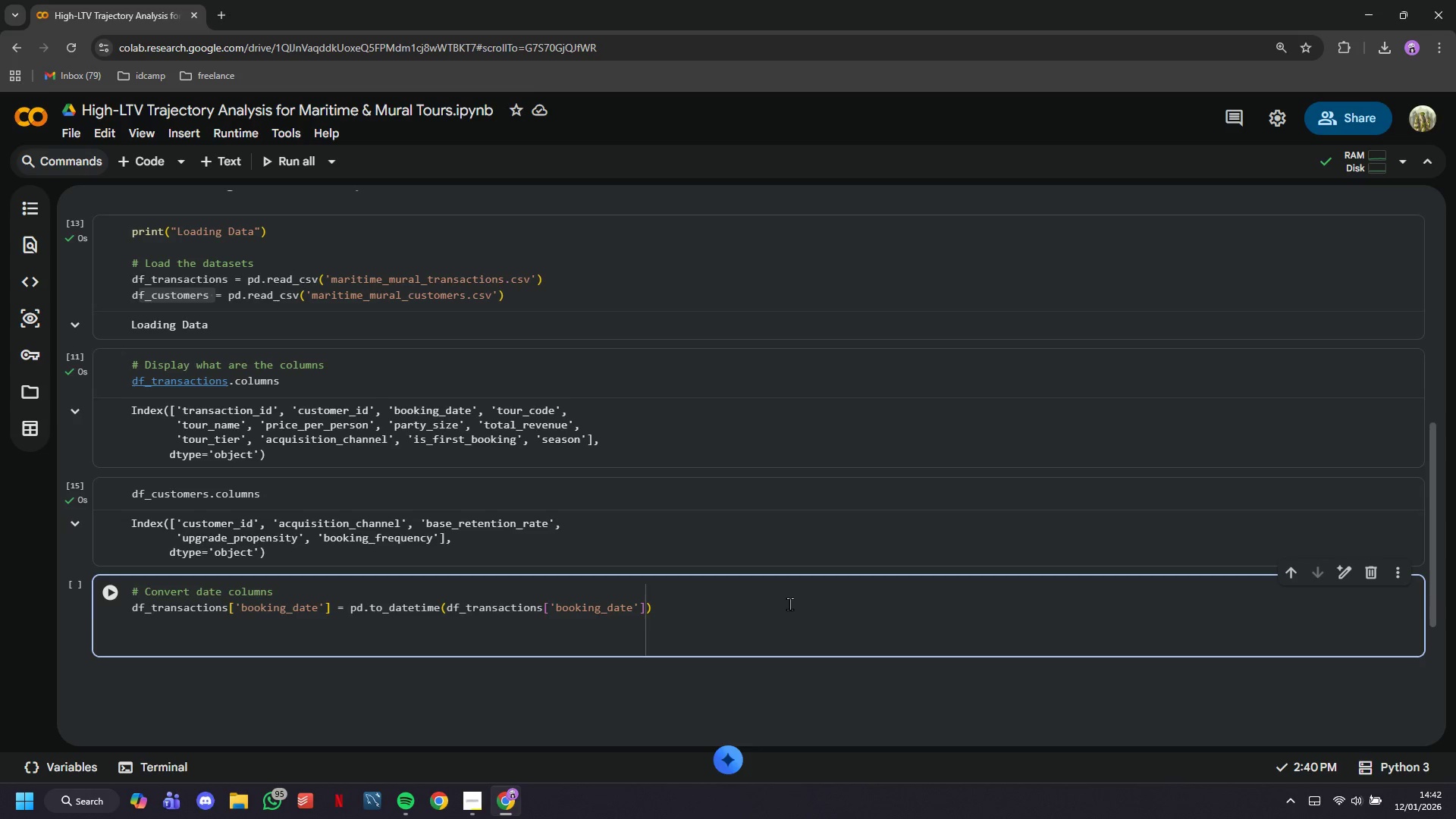 
type(pi)
key(Backspace)
type(rint(f"Transactions loaded: {len(df_trans)
key(Tab)
 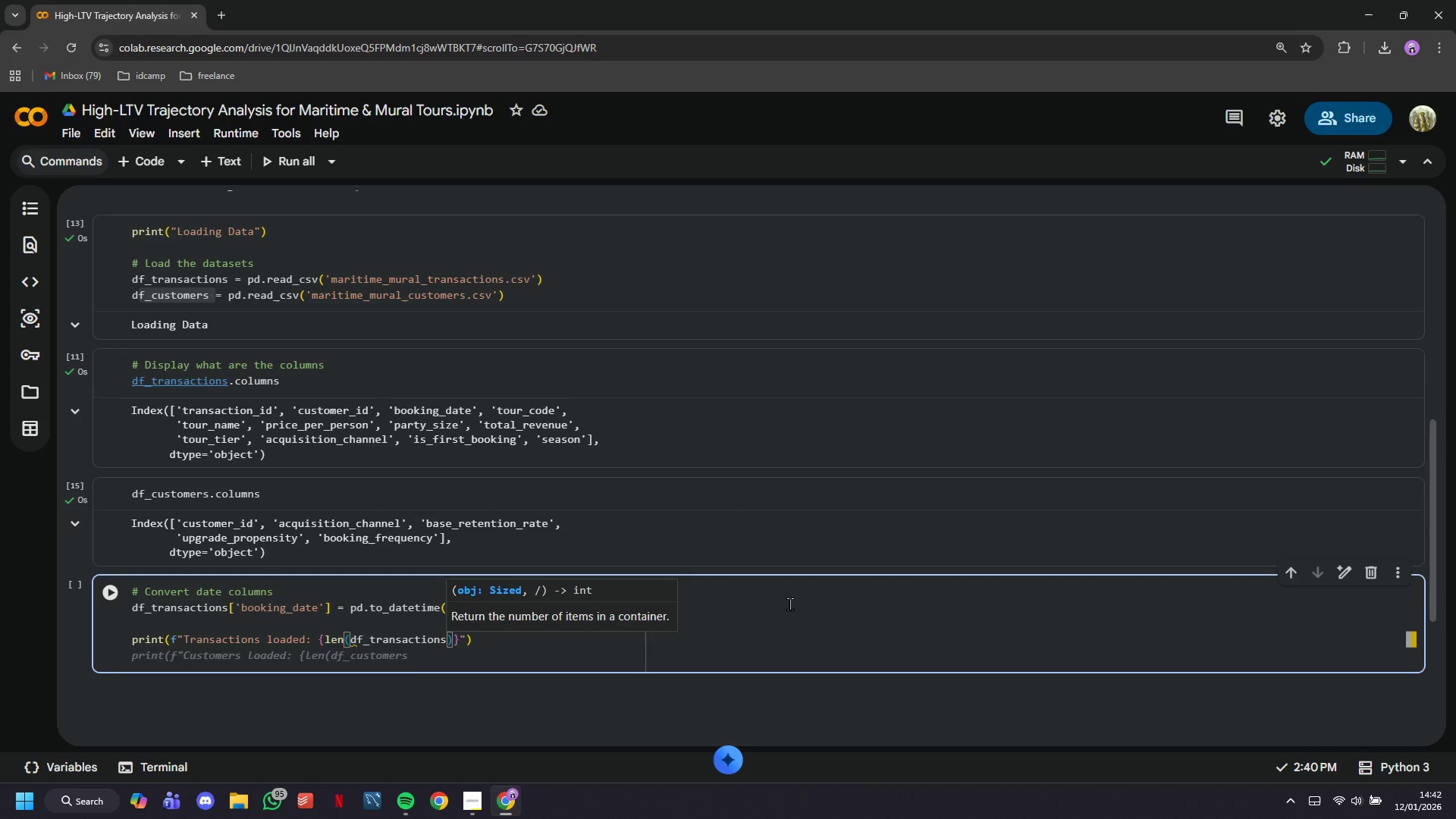 
key(ArrowRight)
 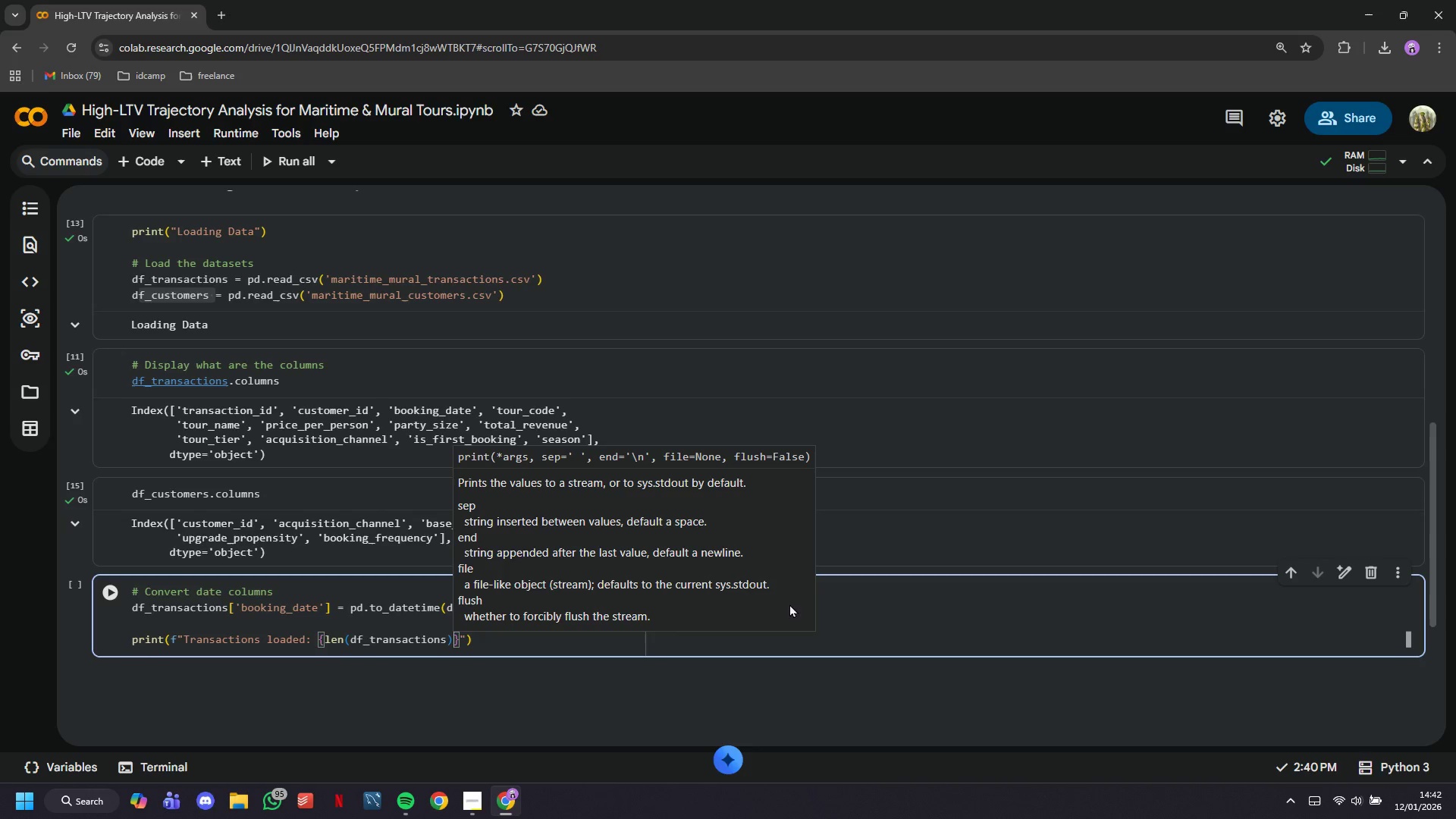 
wait(8.3)
 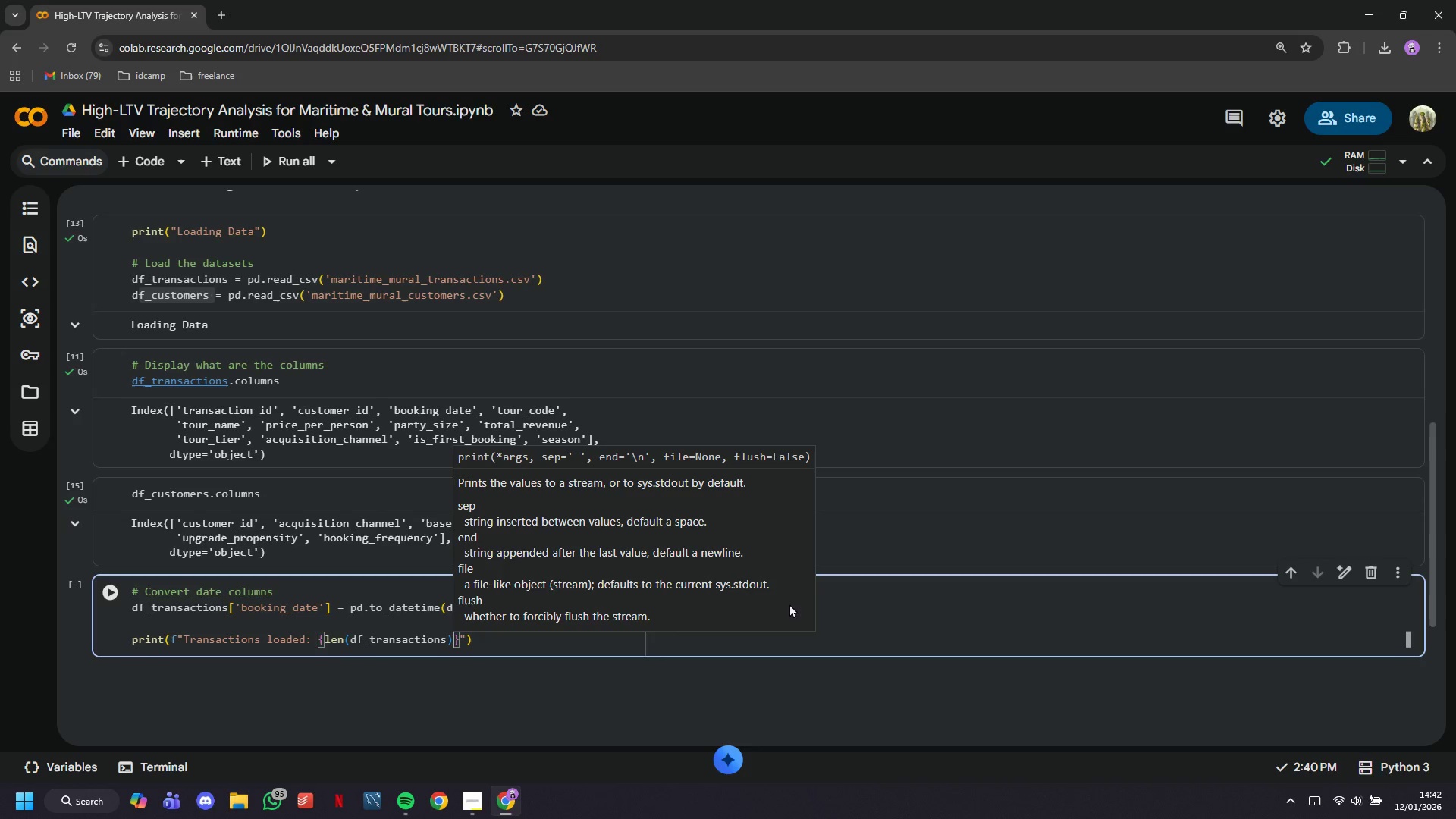 
key(ArrowLeft)
 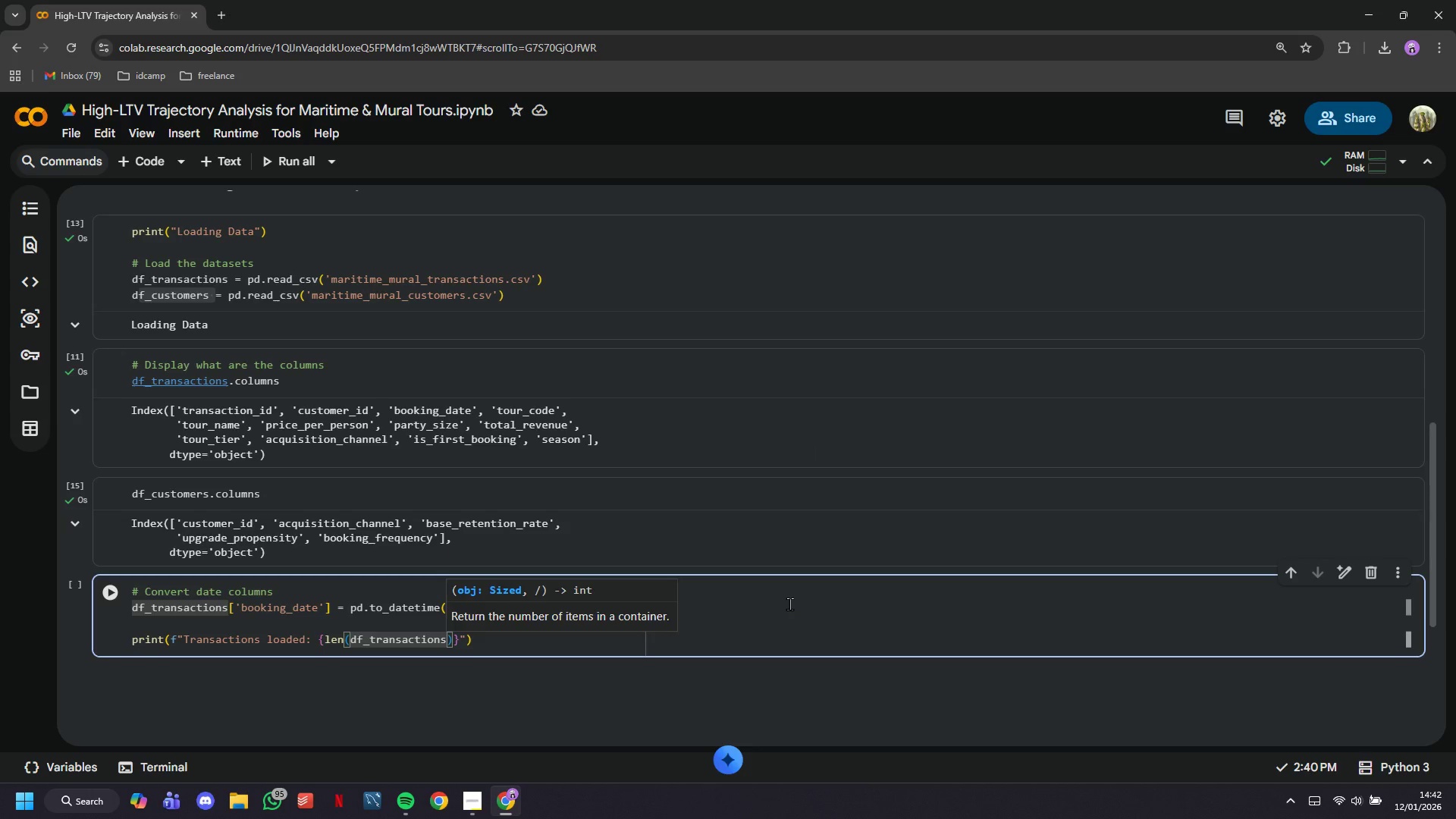 
key(ArrowRight)
 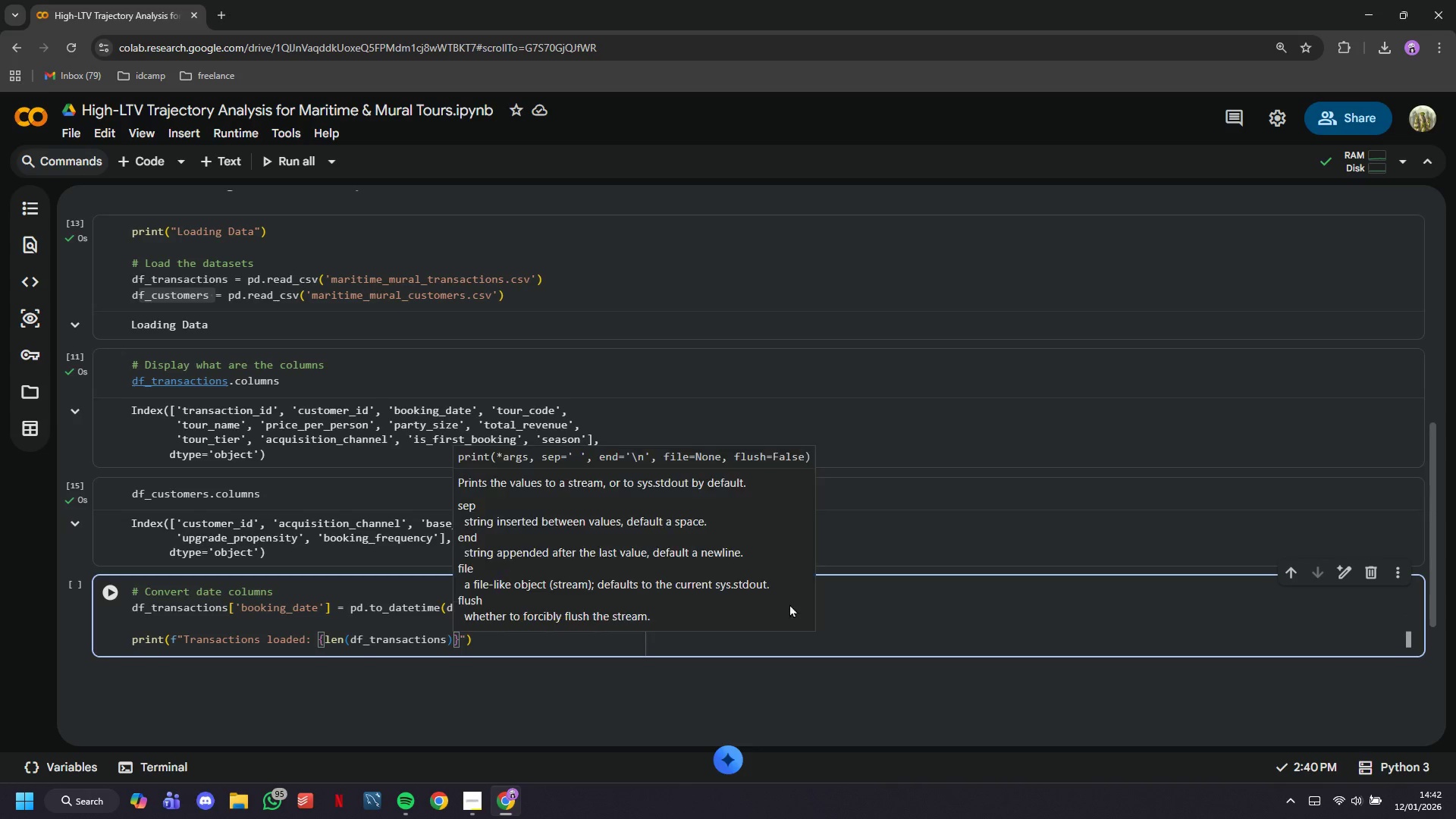 
key(Shift+Semicolon)
 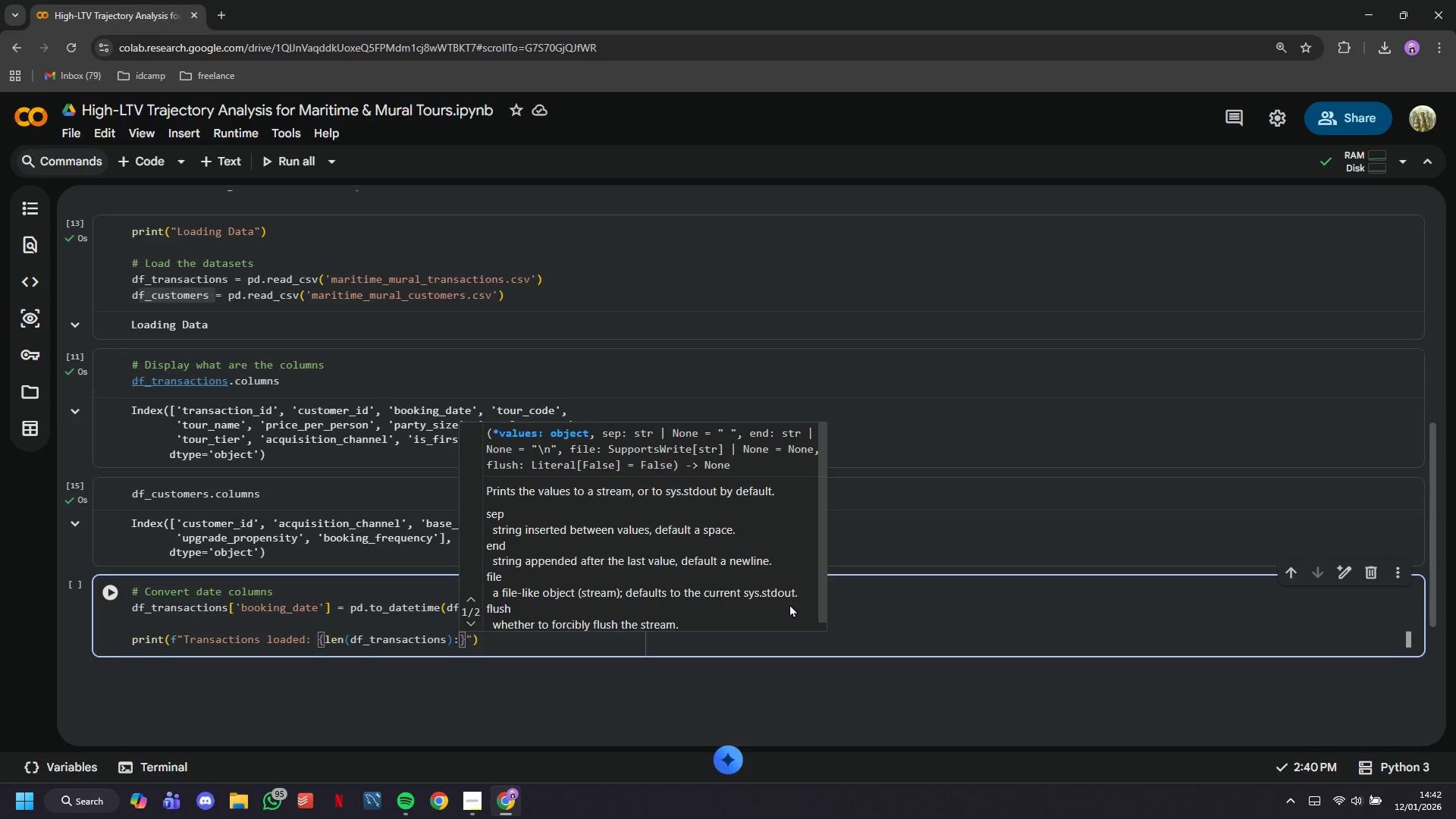 
key(Comma)
 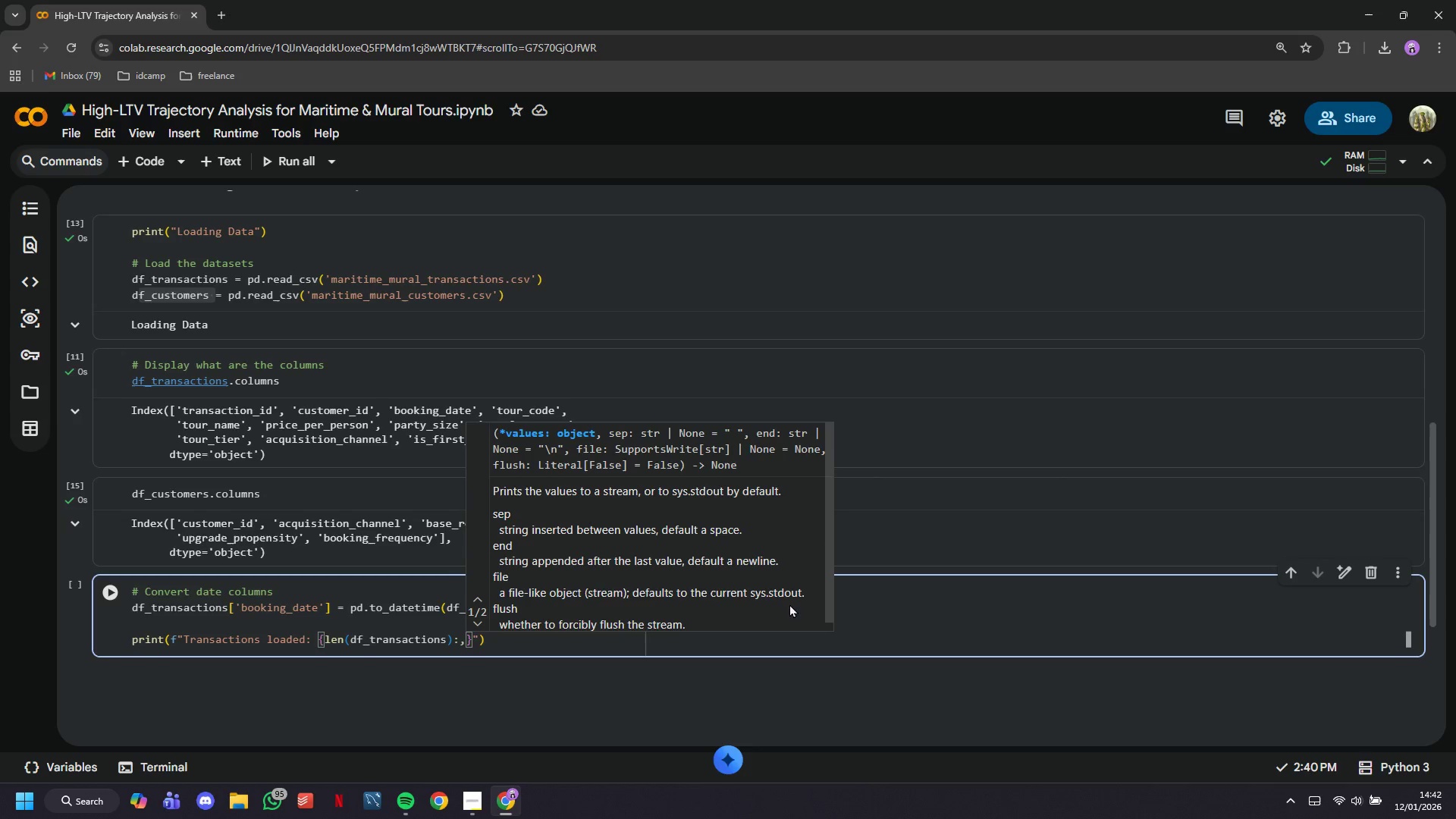 
key(ArrowRight)
 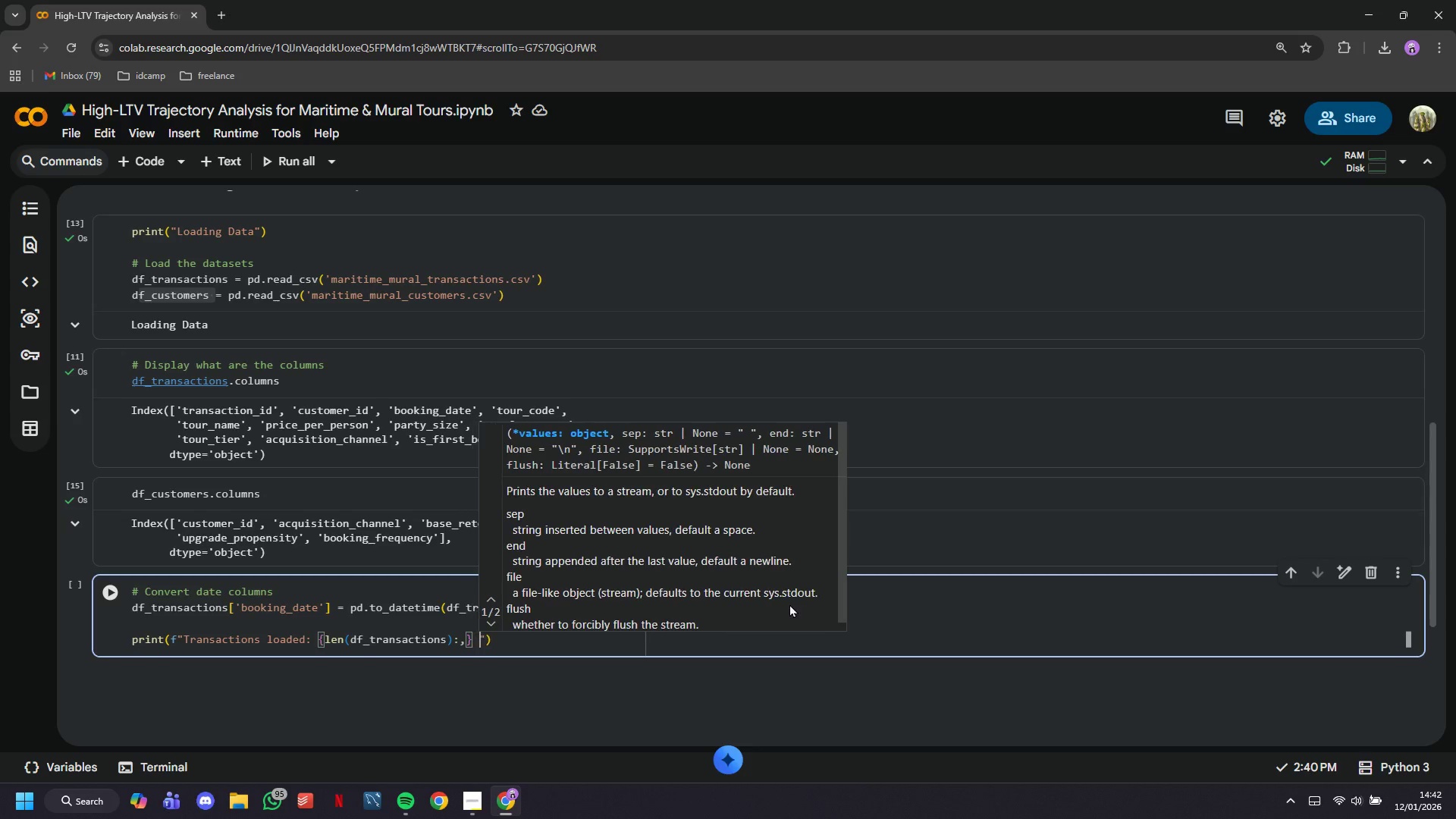 
type( rows)
 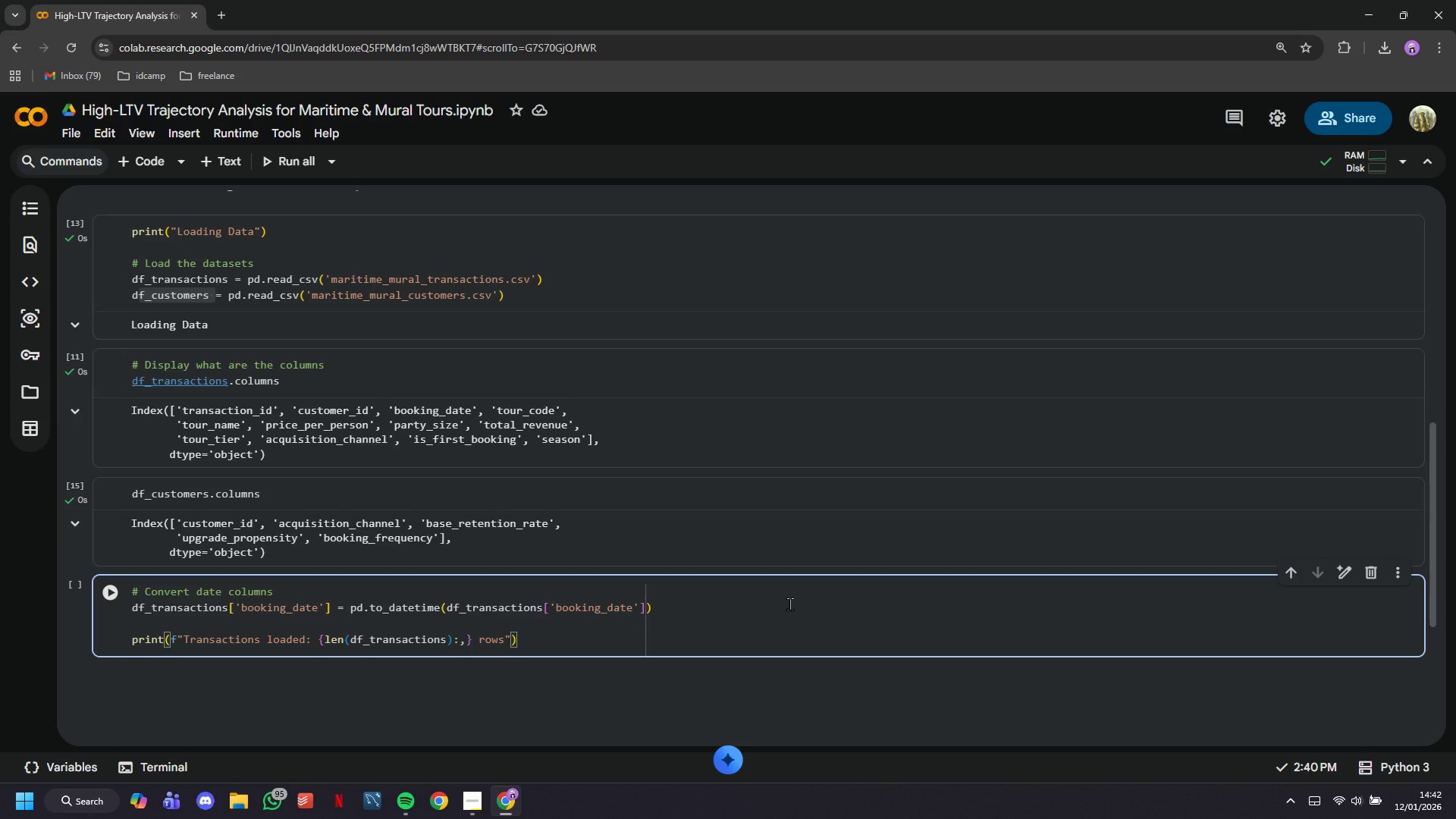 
key(ArrowRight)
 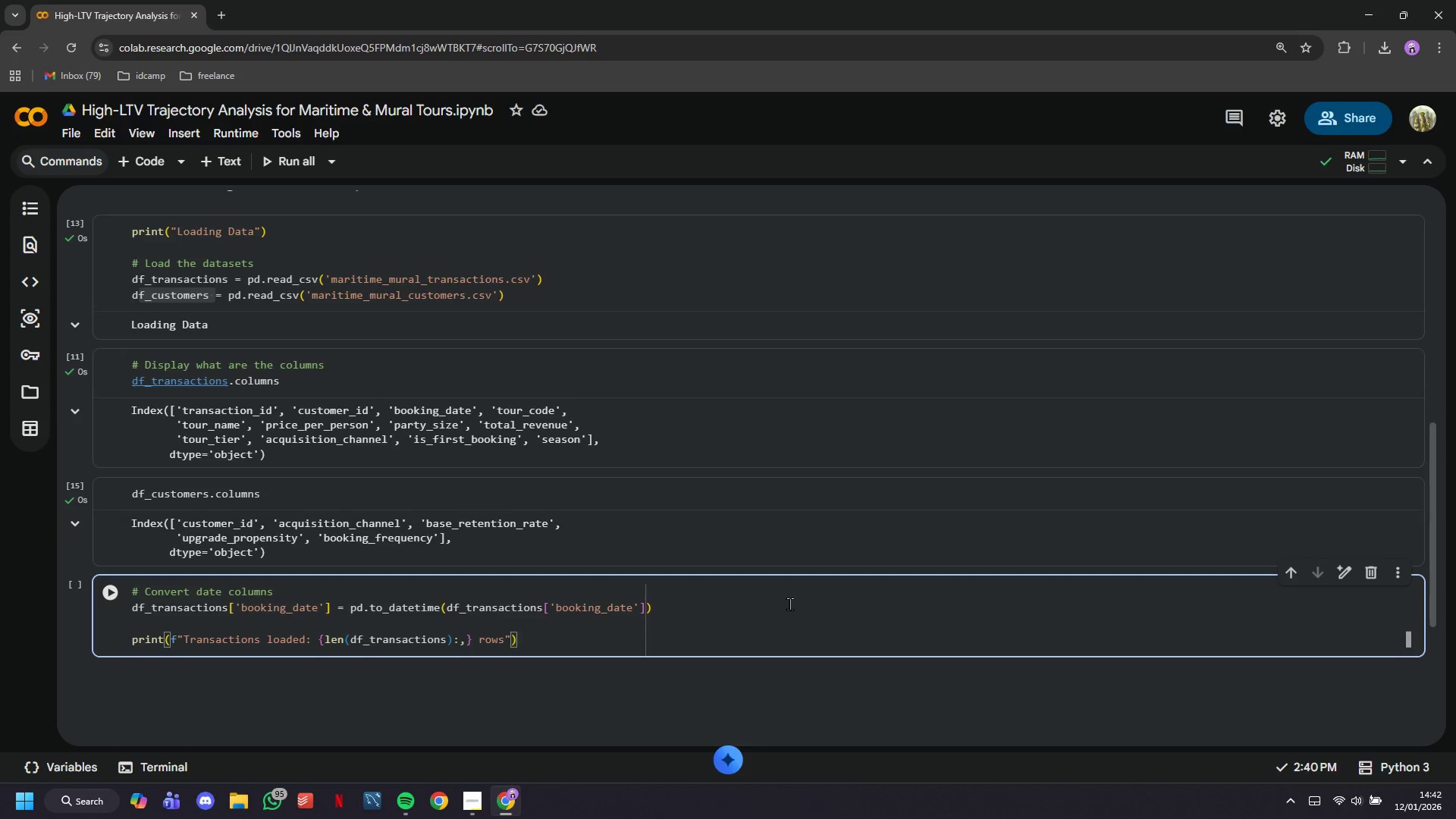 
key(ArrowRight)
 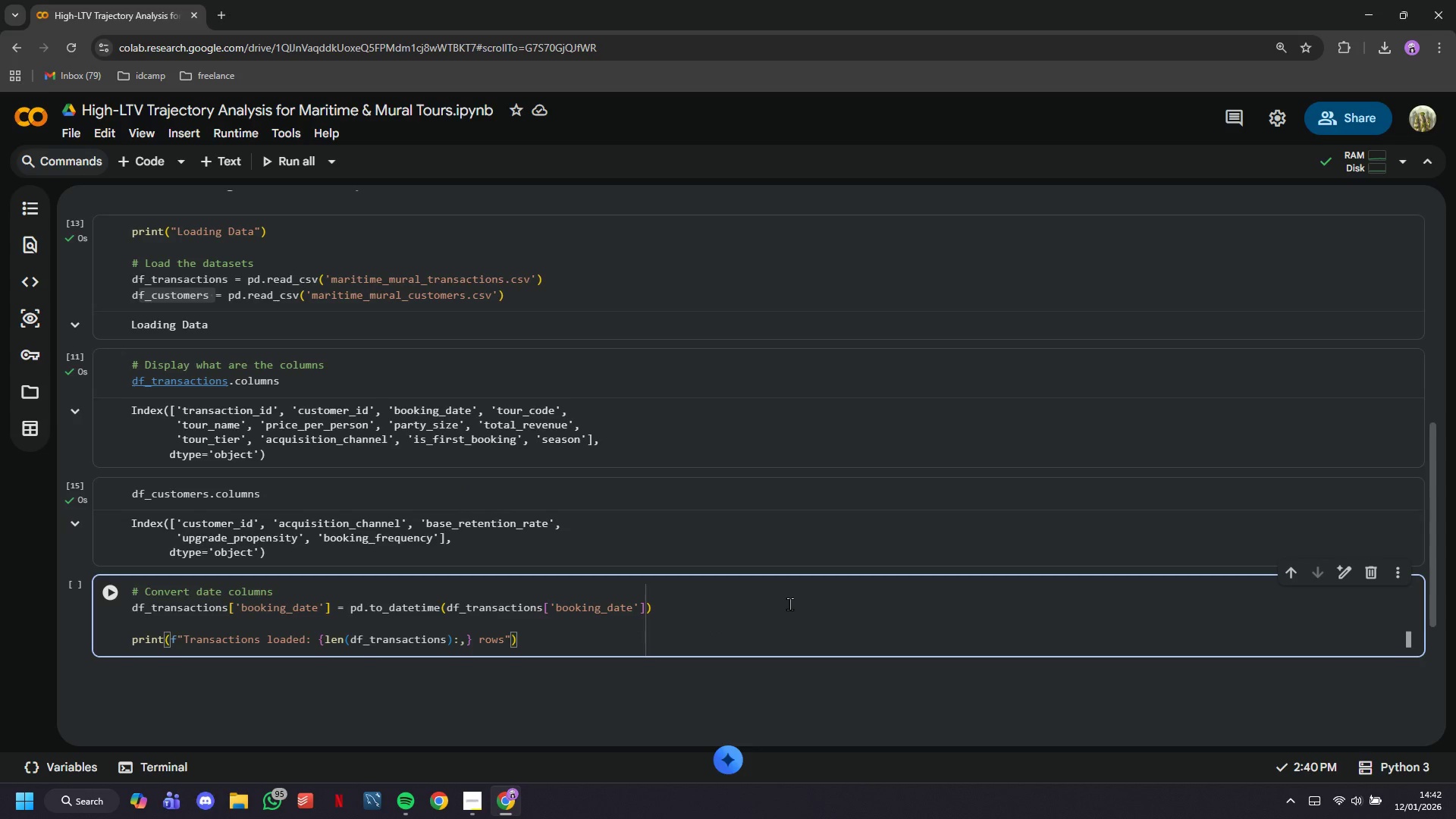 
key(Enter)
 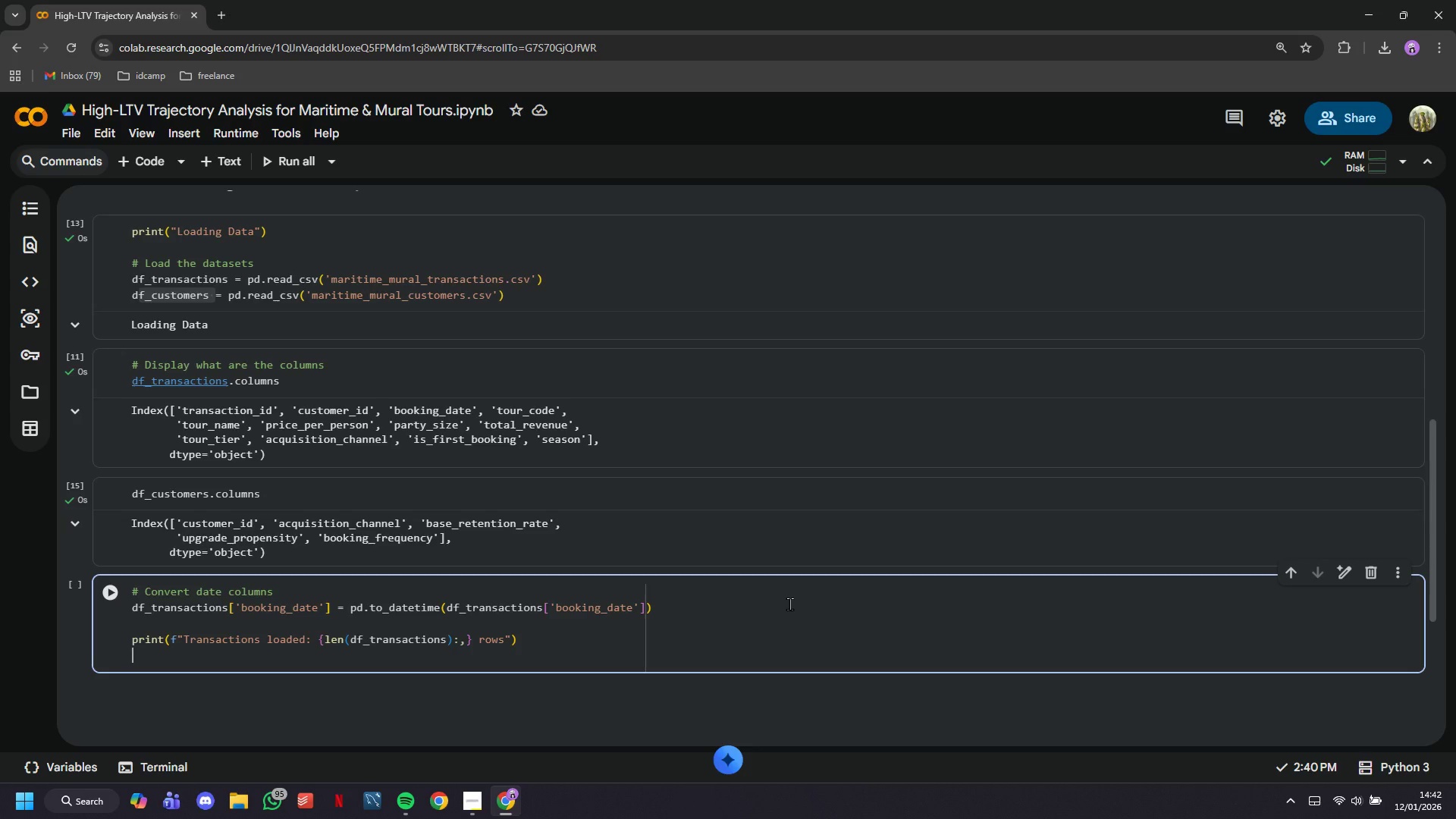 
type(print(f"Customers loaded: {len(df)
key(Tab)
 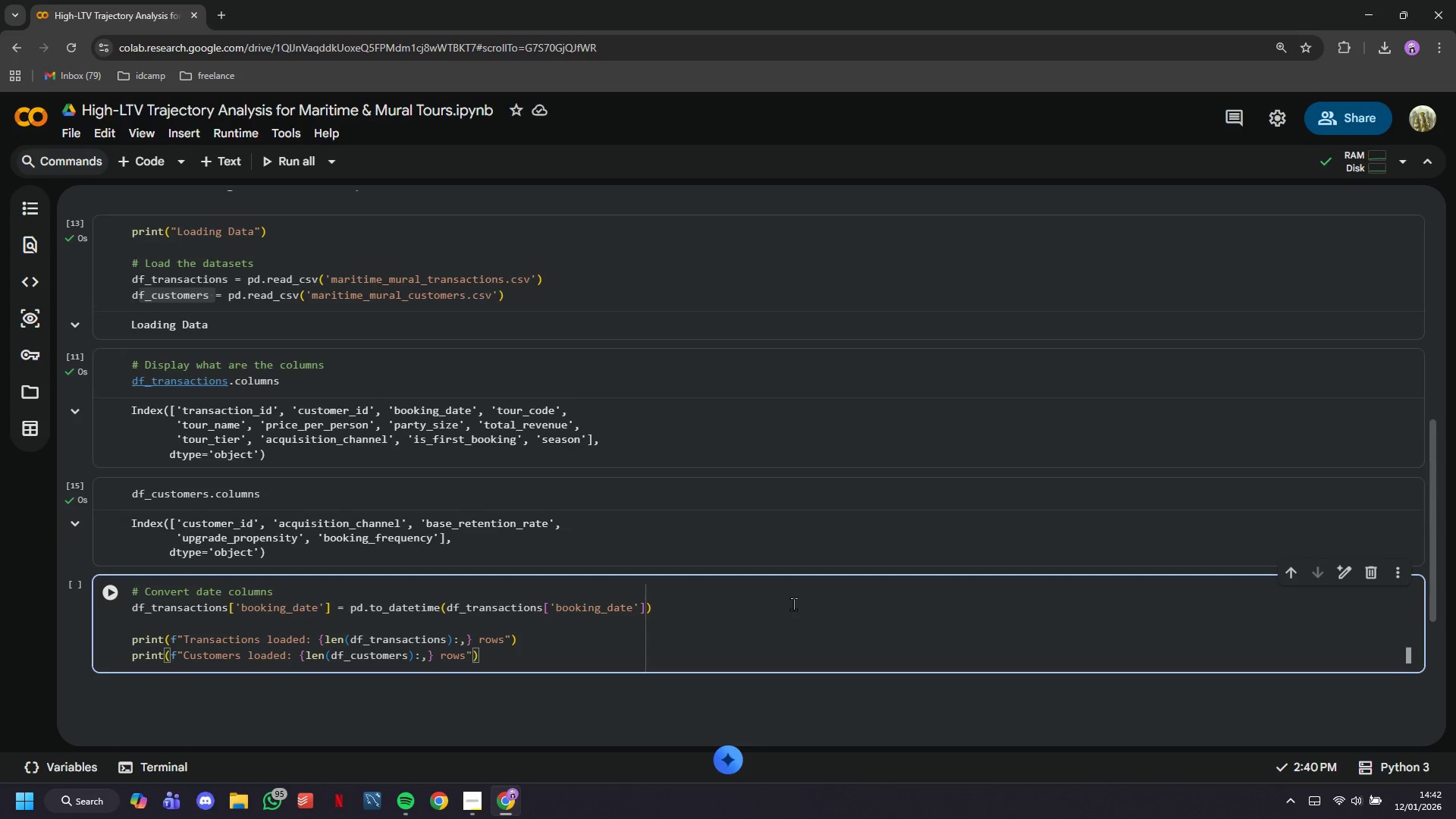 
left_click([113, 592])
 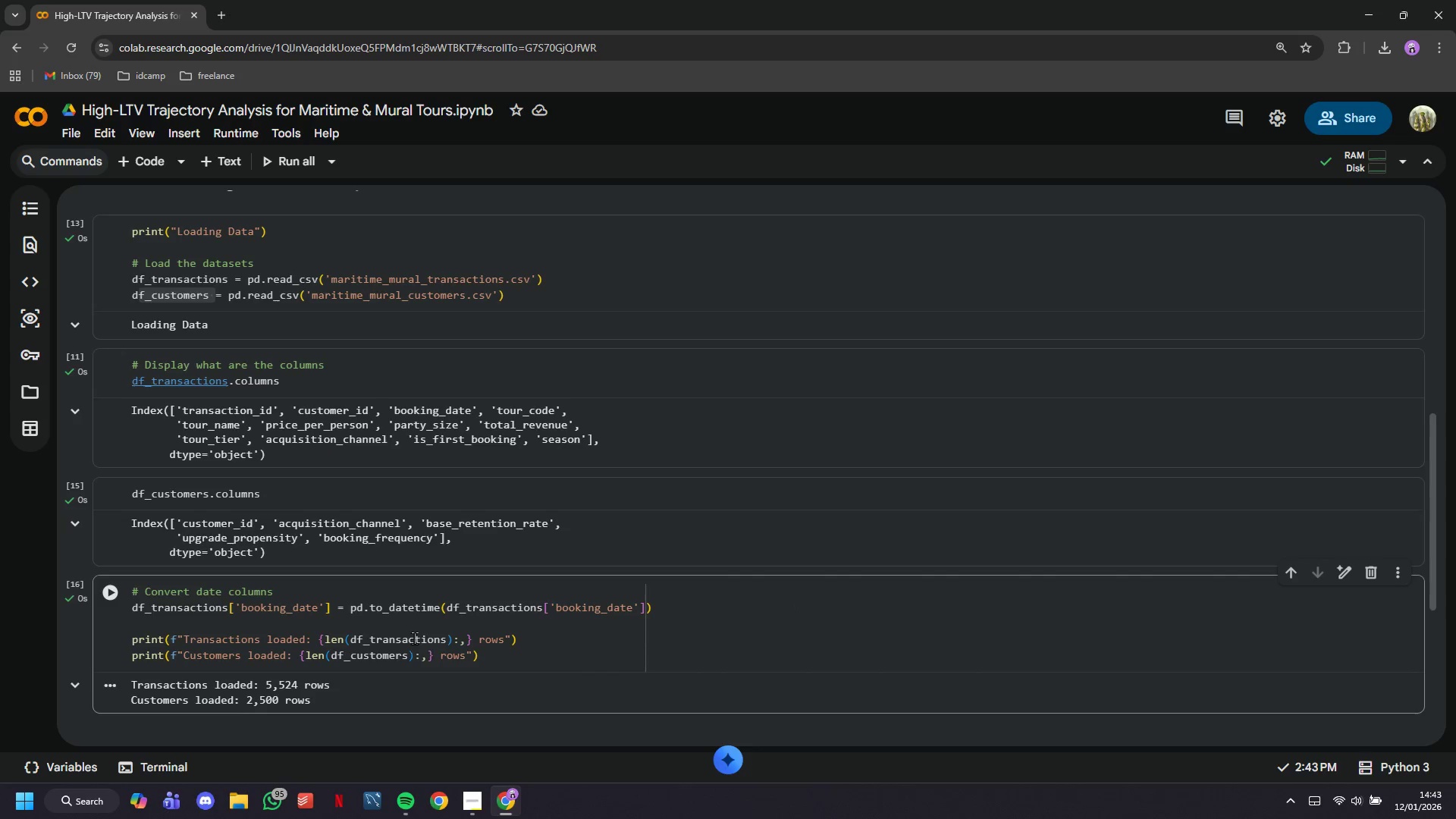 
scroll: coordinate [414, 632], scroll_direction: down, amount: 2.0
 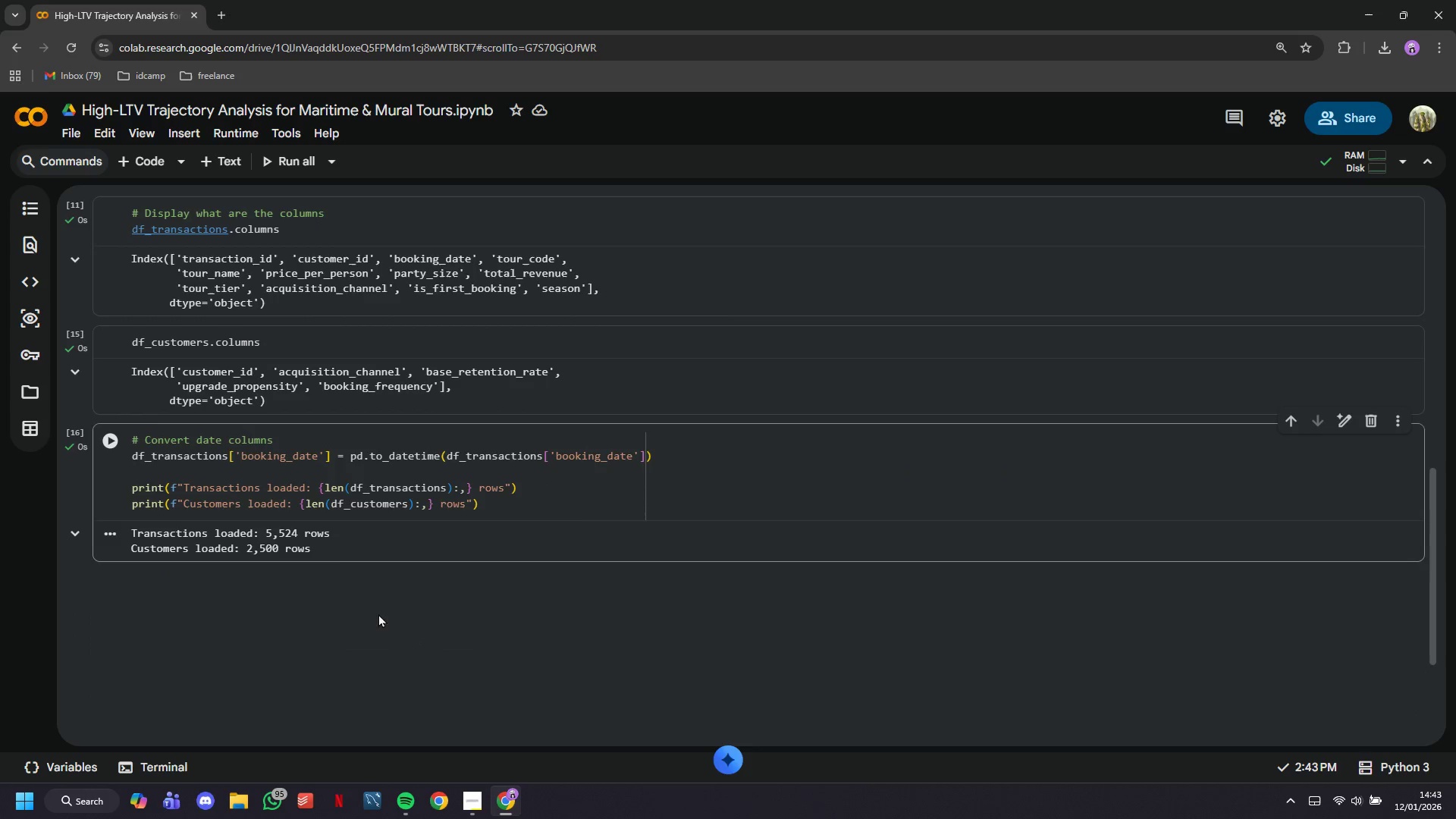 
left_click([147, 169])
 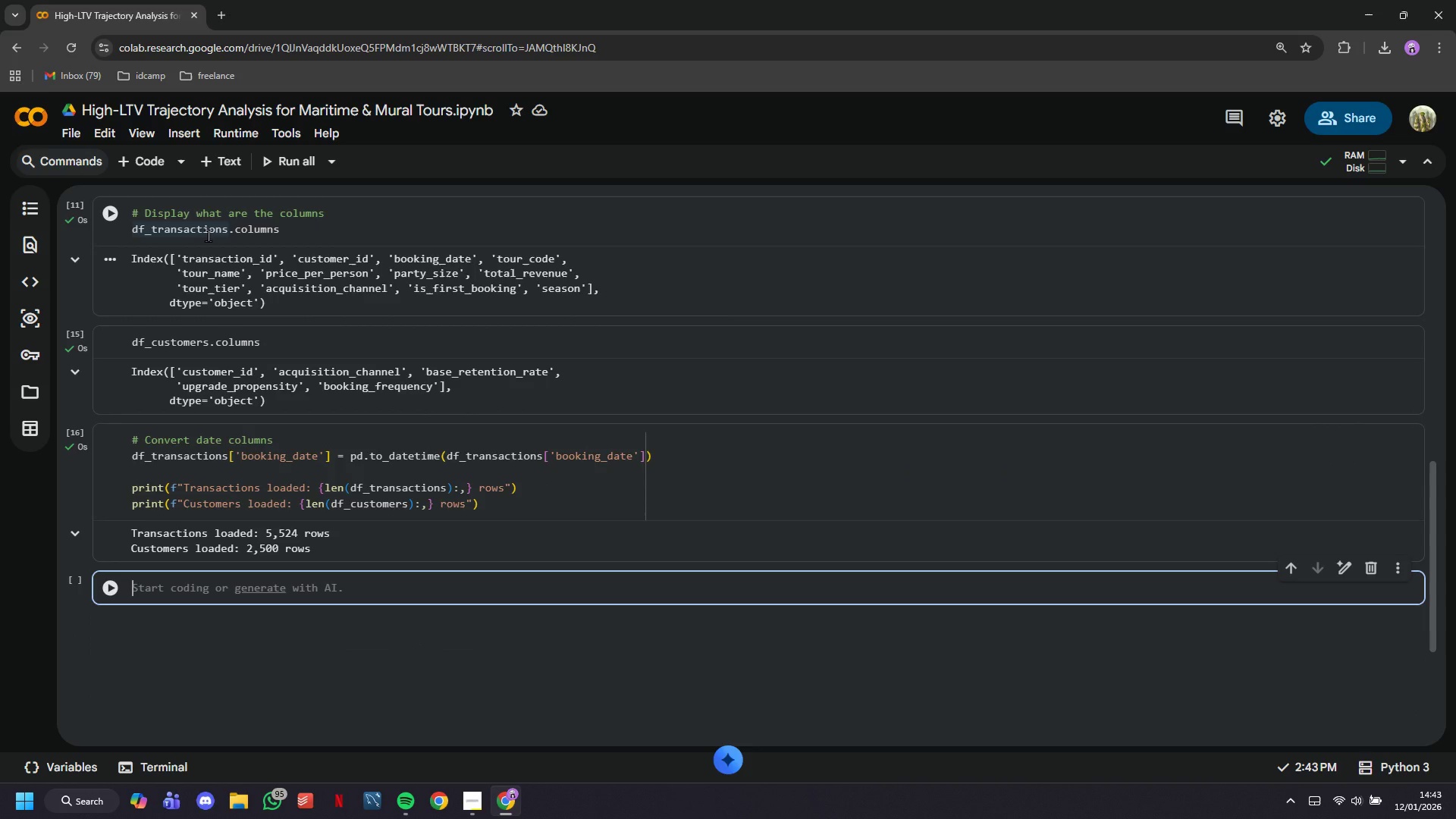 
type(# Displat first few records)
 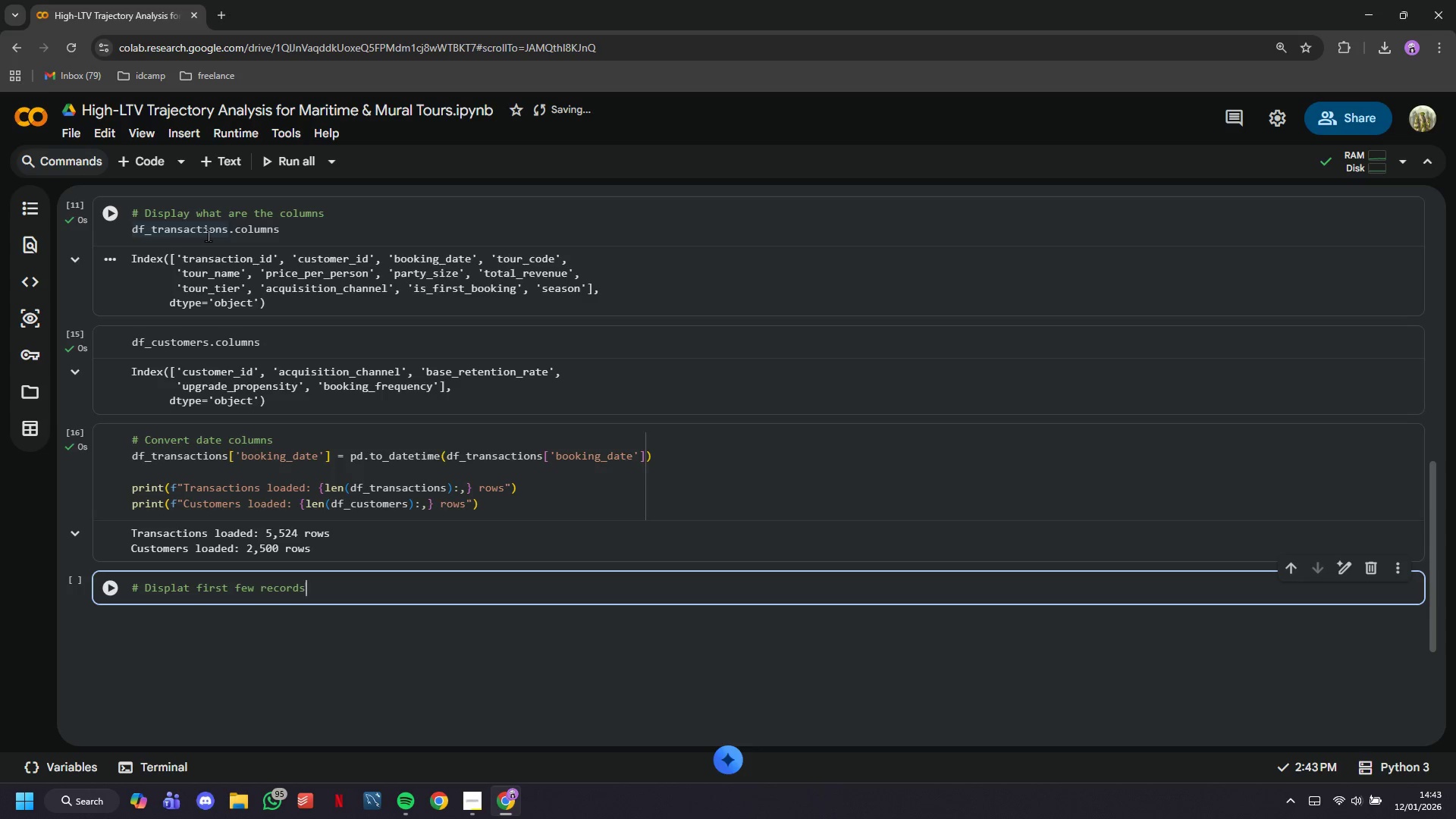 
key(Enter)
 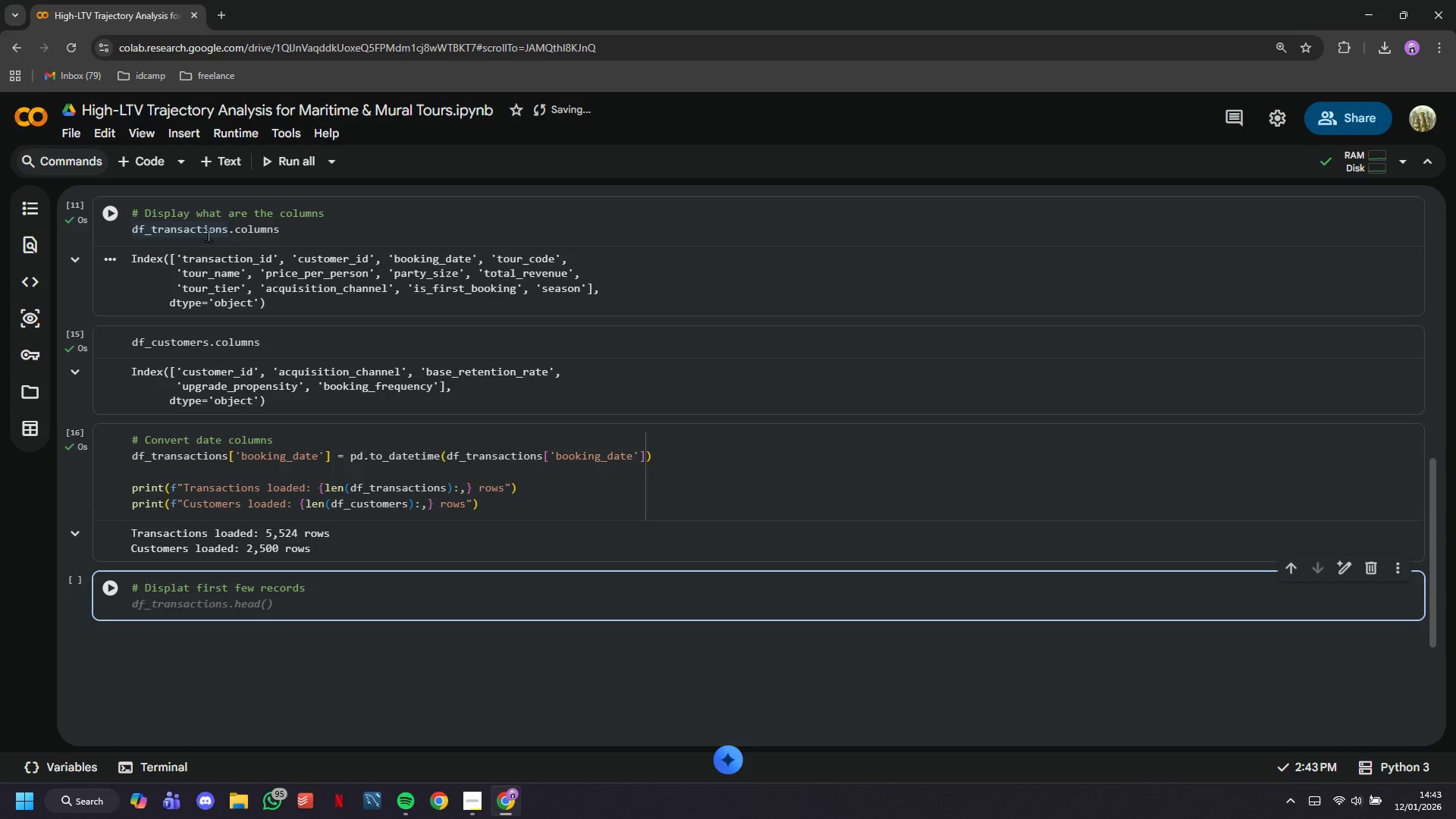 
type(print)
key(Backspace)
key(Backspace)
key(Backspace)
key(Backspace)
key(Backspace)
type(df)
 